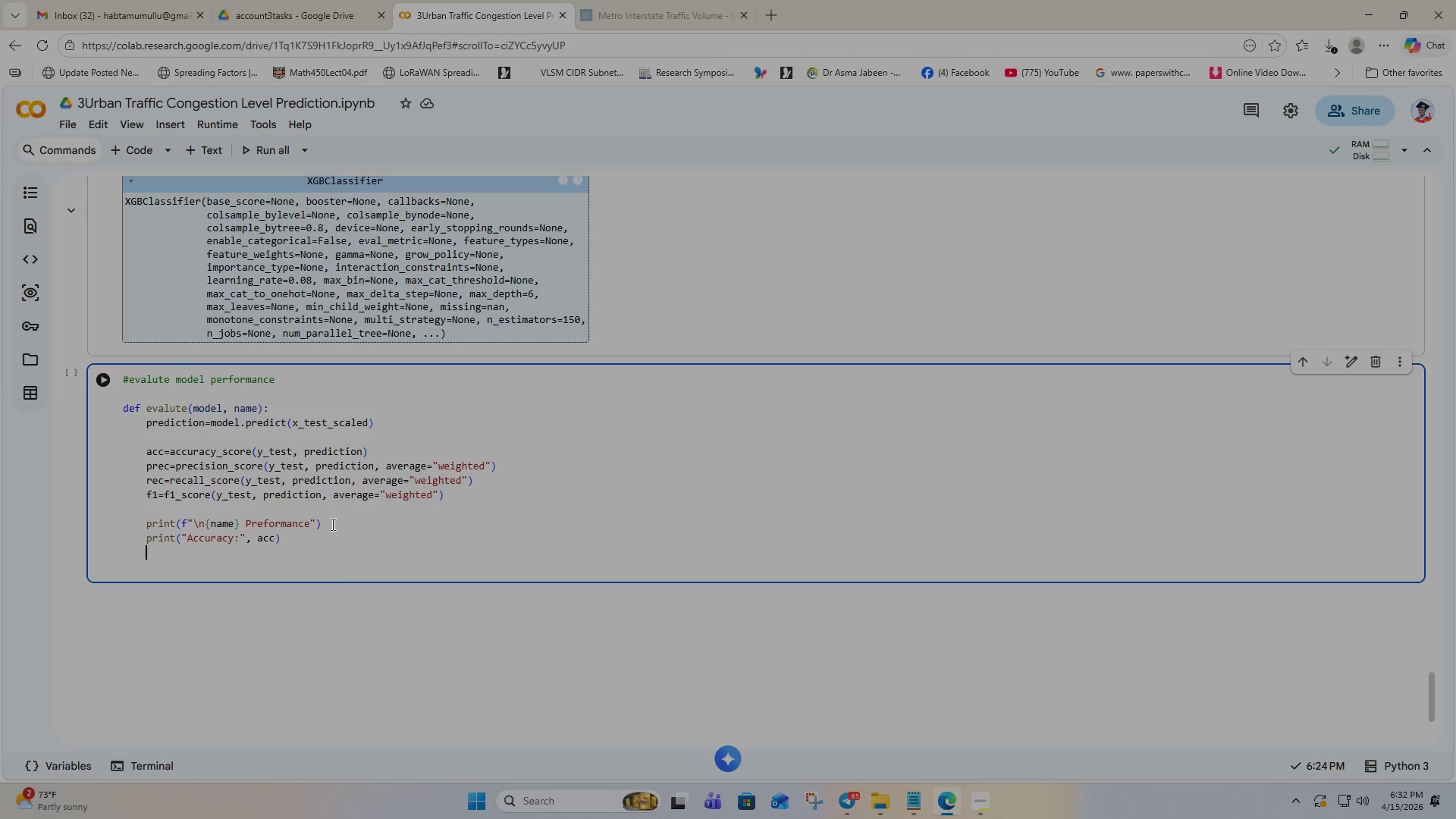 
left_click_drag(start_coordinate=[286, 540], to_coordinate=[143, 544])
 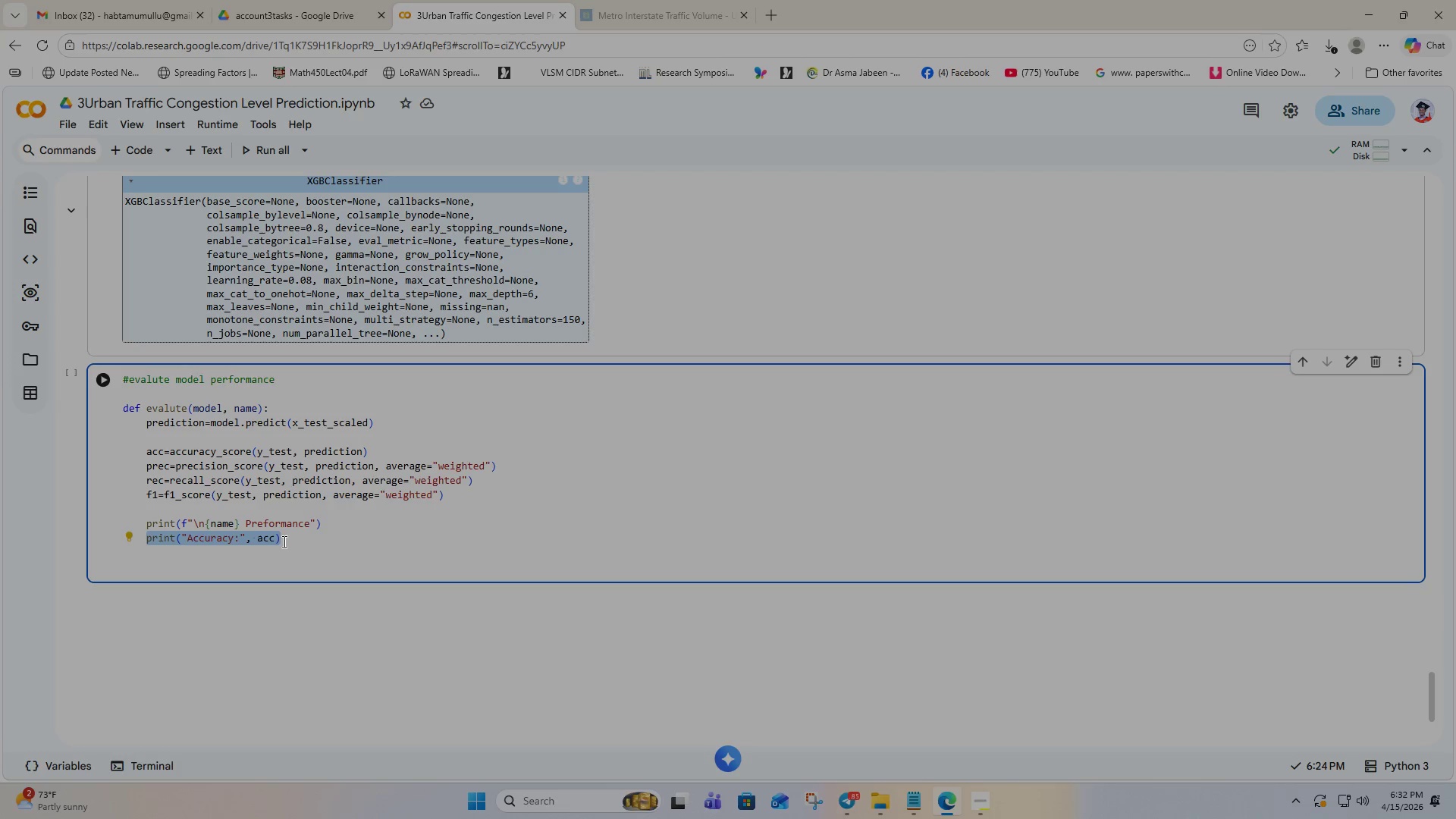 
key(Control+C)
 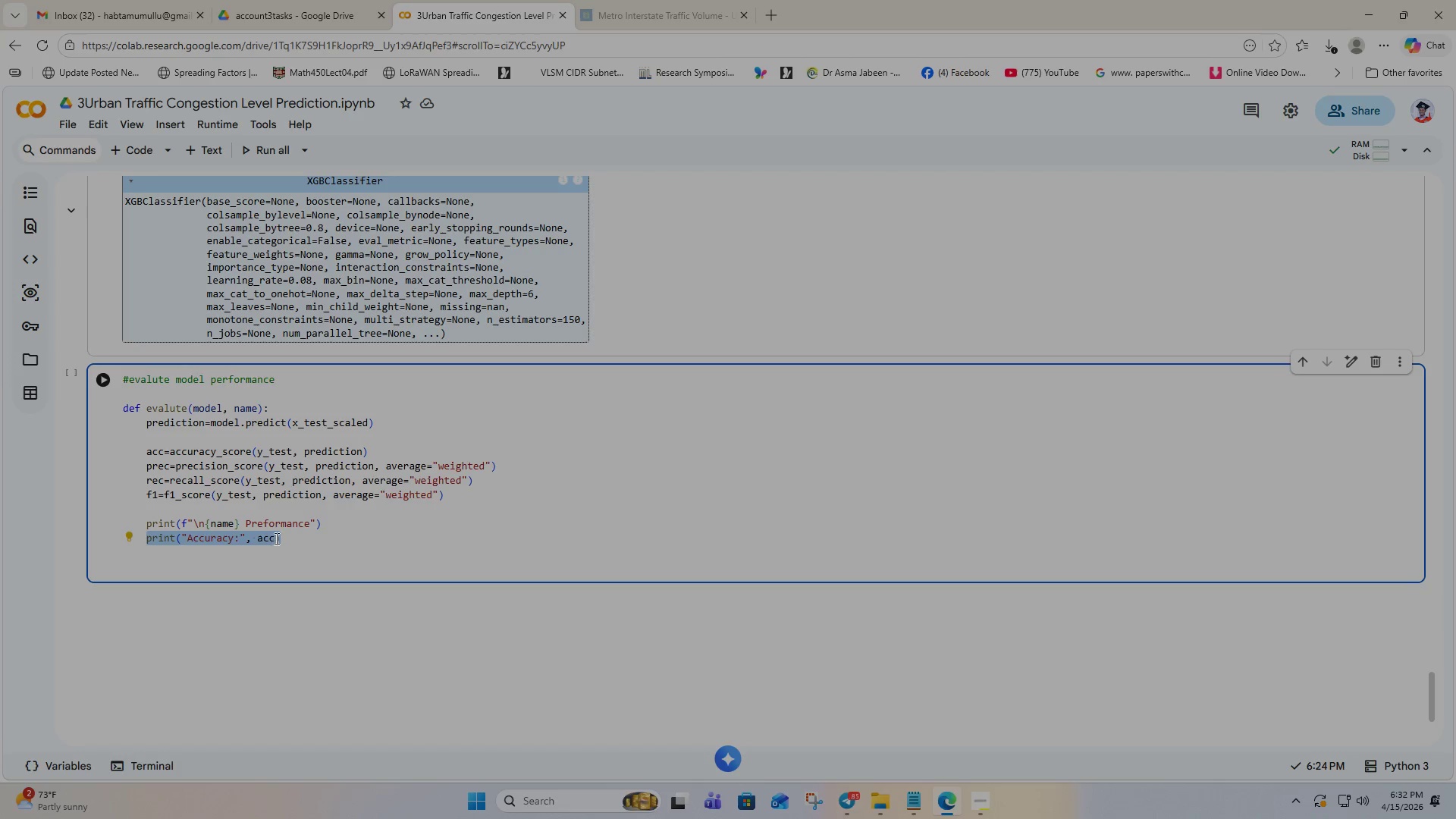 
left_click([276, 538])
 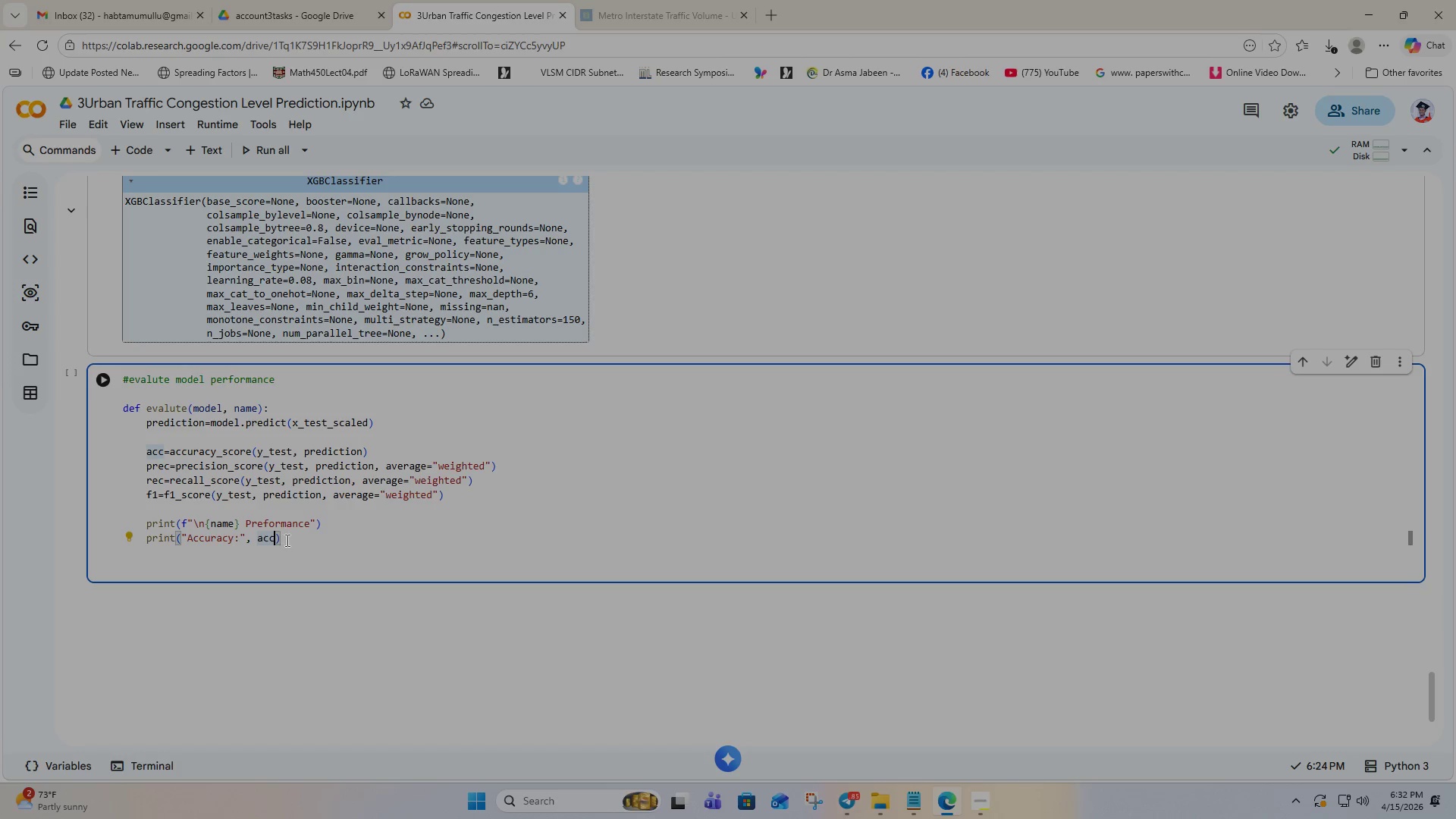 
left_click([286, 540])
 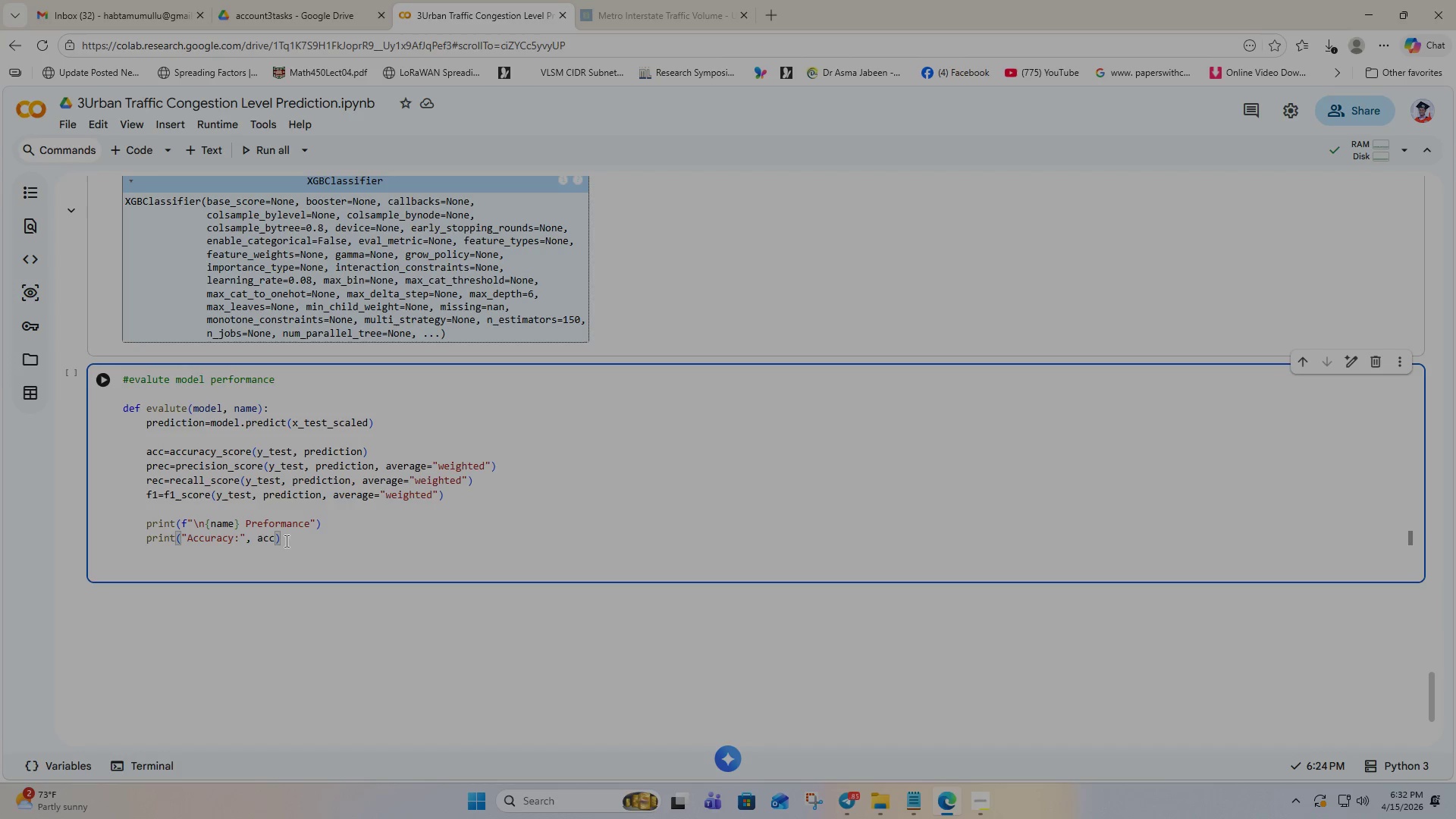 
key(Enter)
 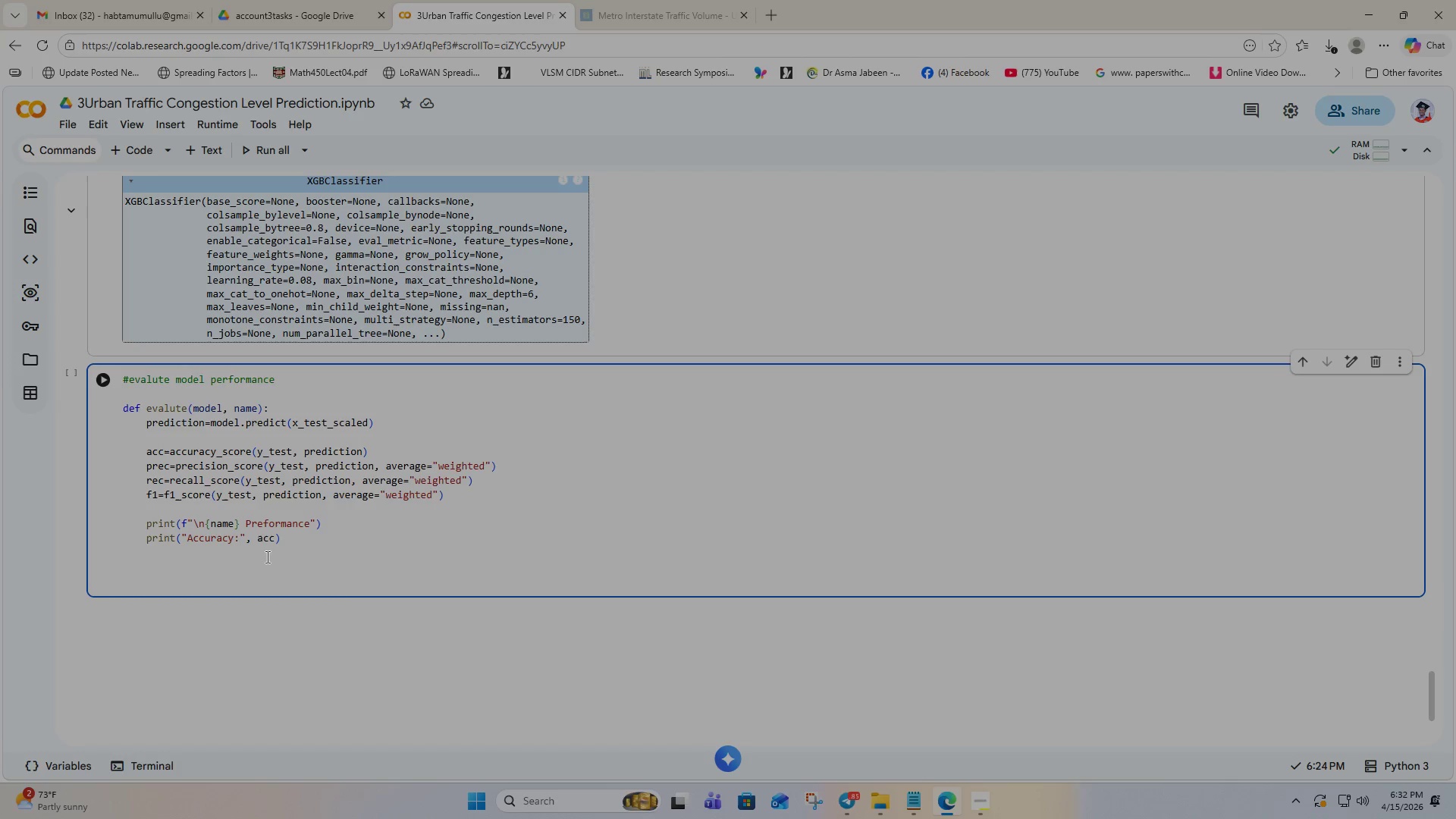 
key(Control+V)
 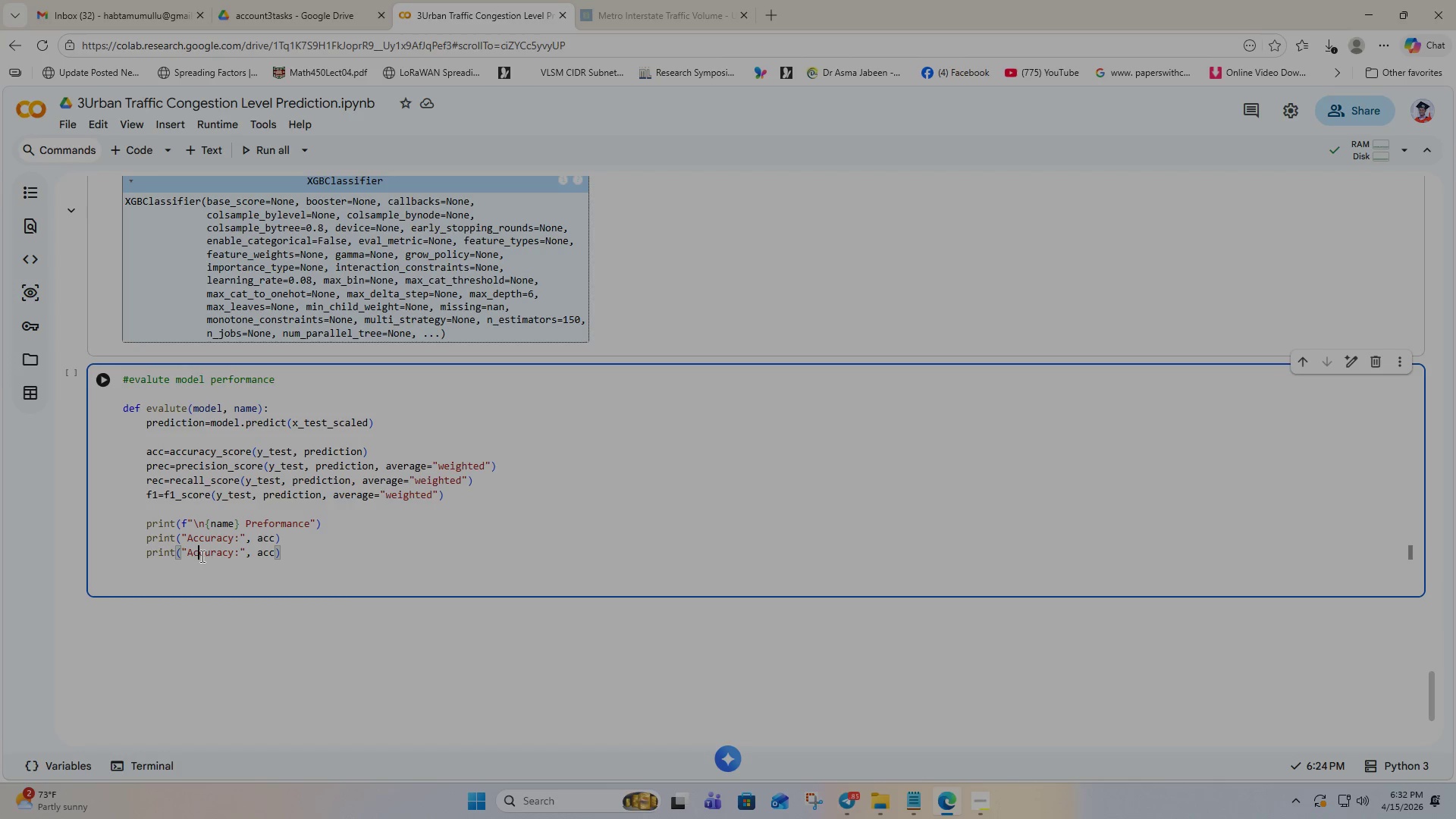 
double_click([201, 556])
 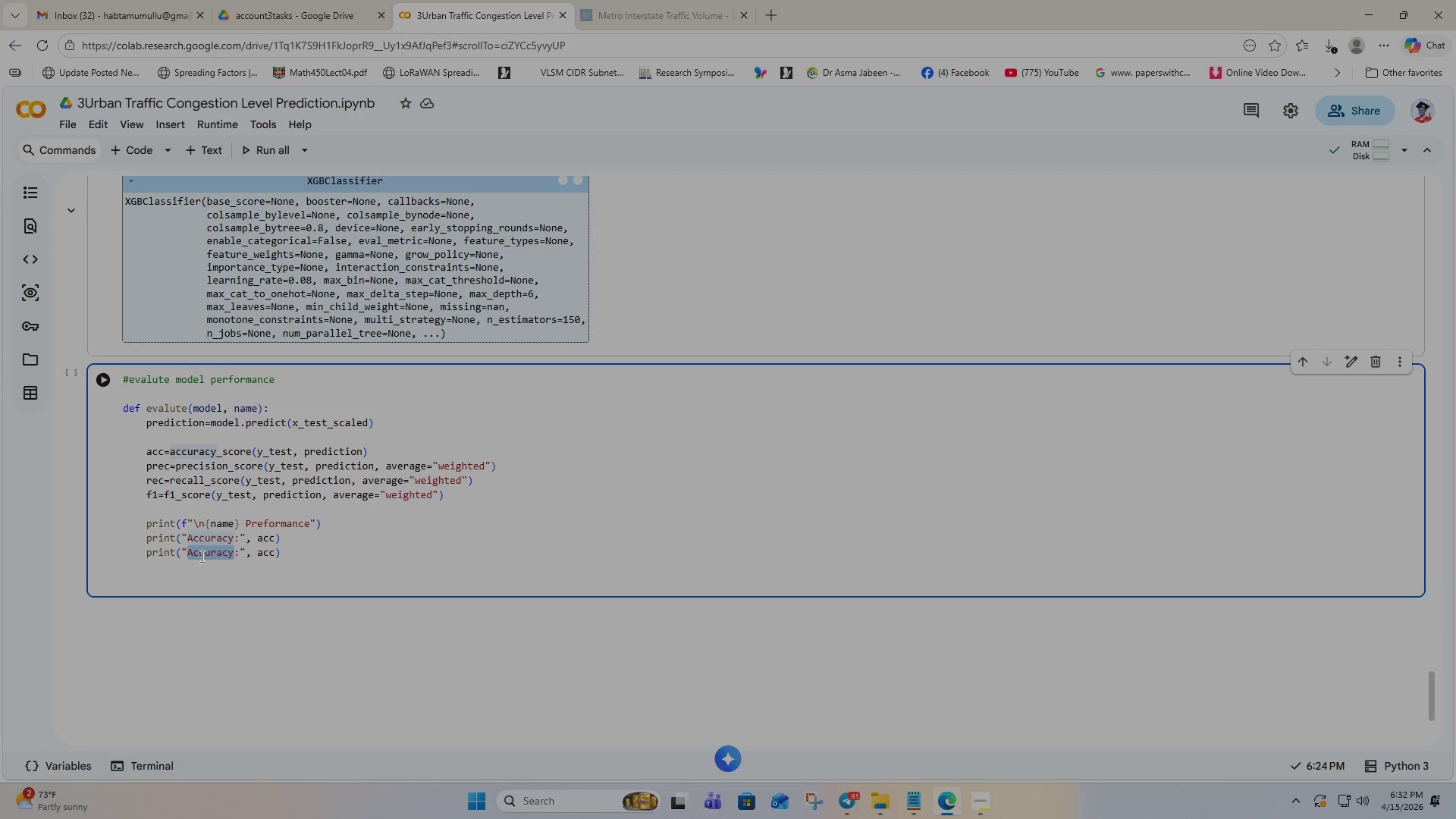 
type(Prec)
 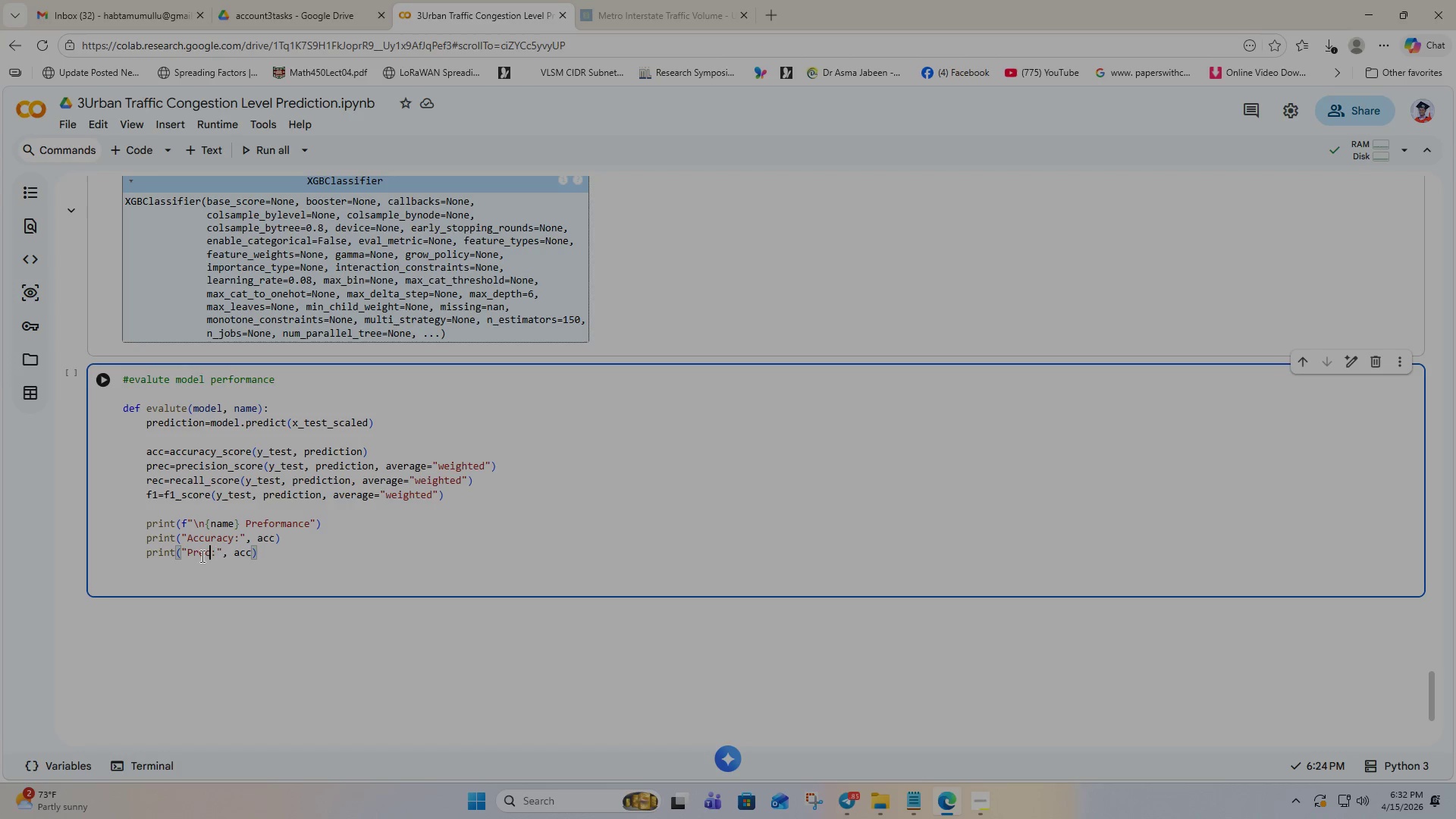 
type(ision)
 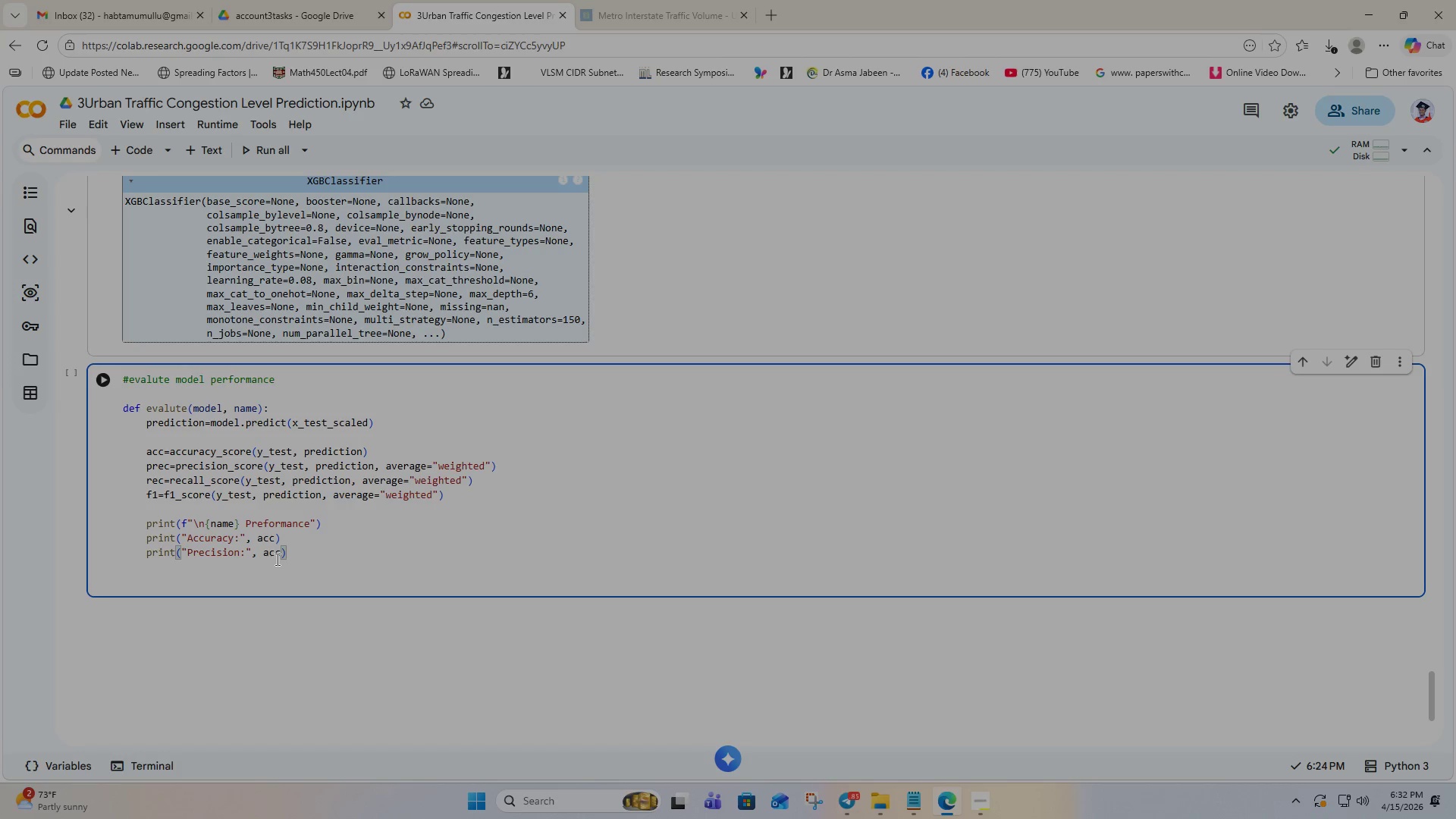 
double_click([273, 557])
 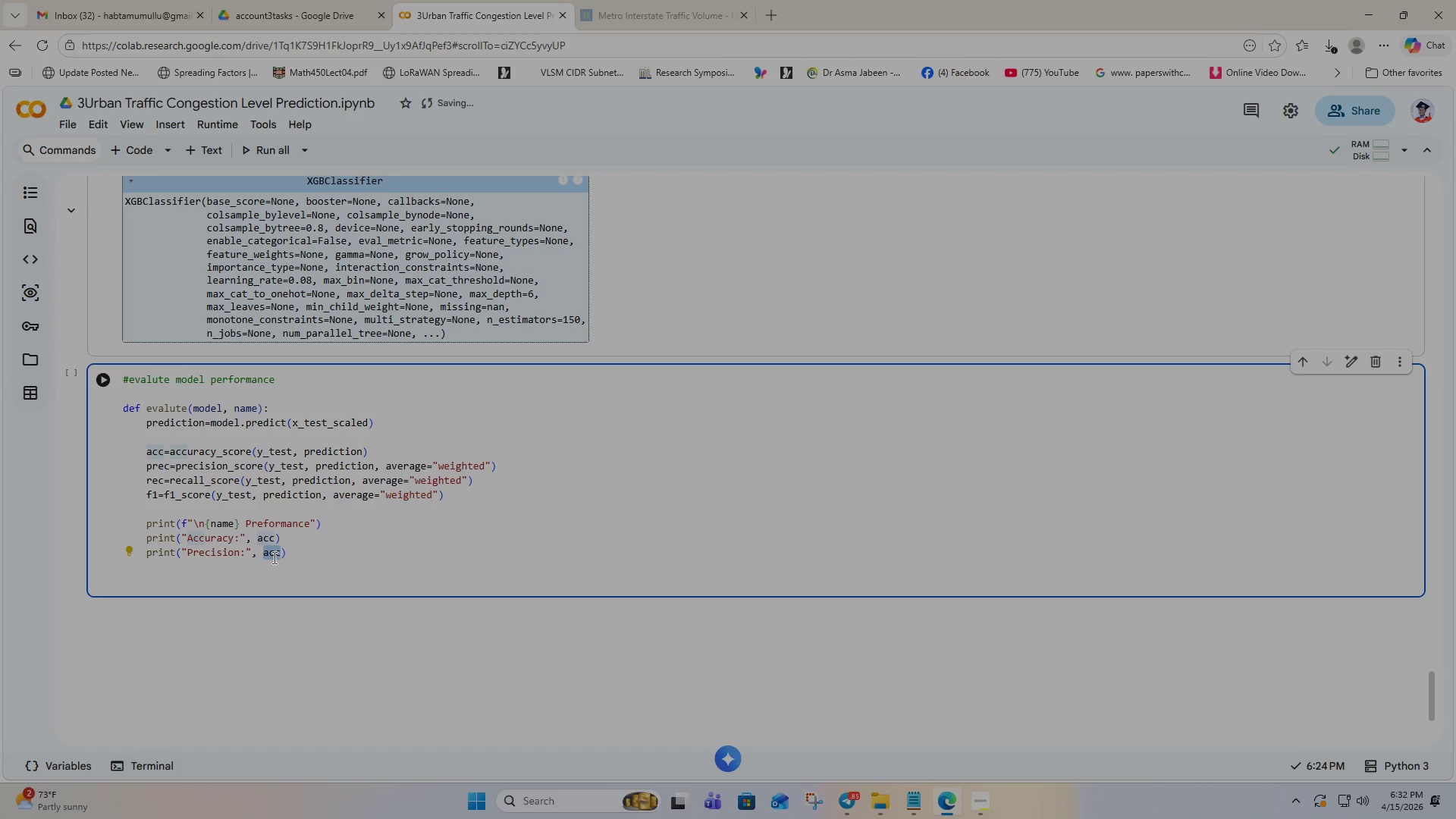 
type(prec)
 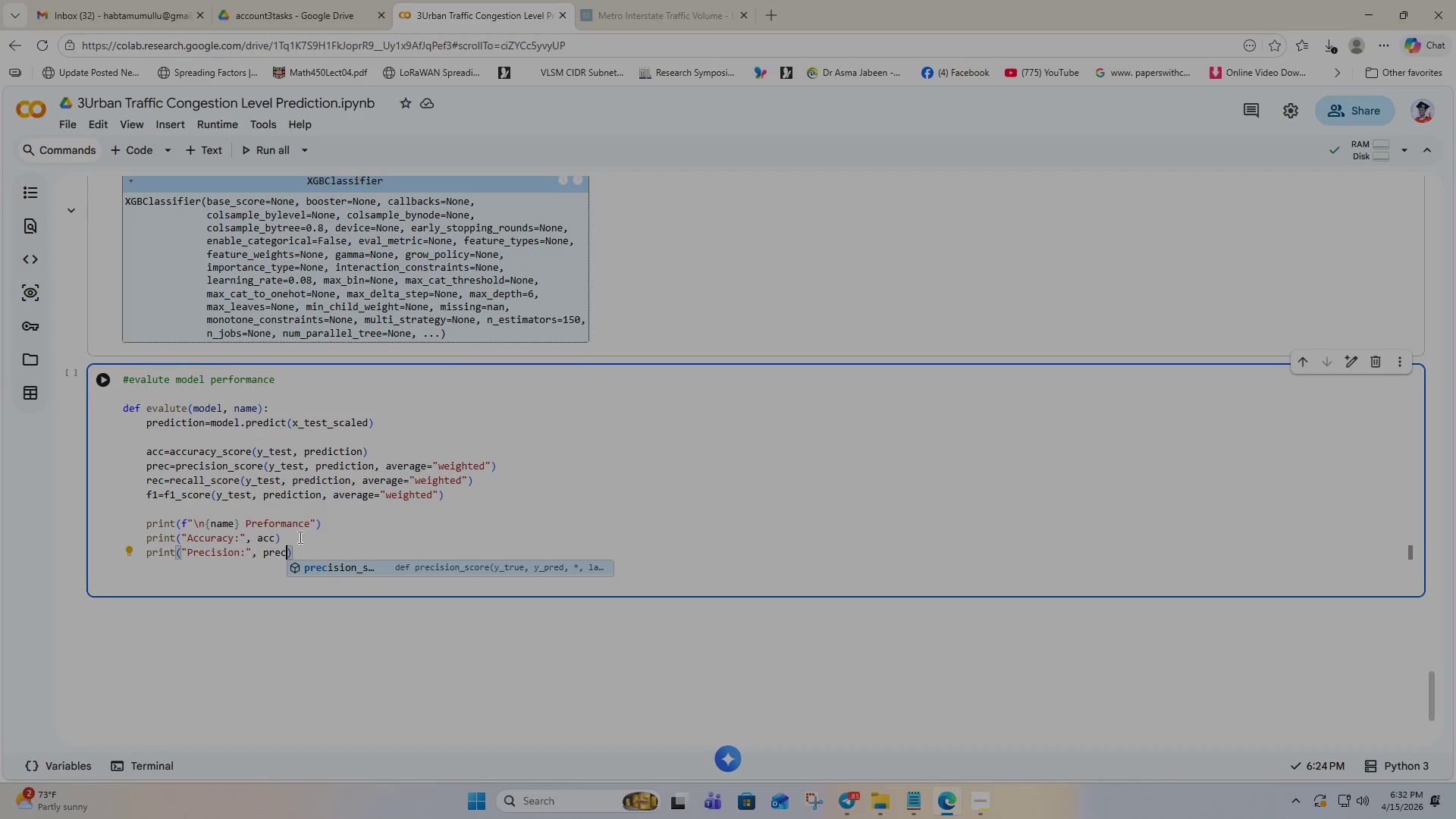 
left_click([301, 544])
 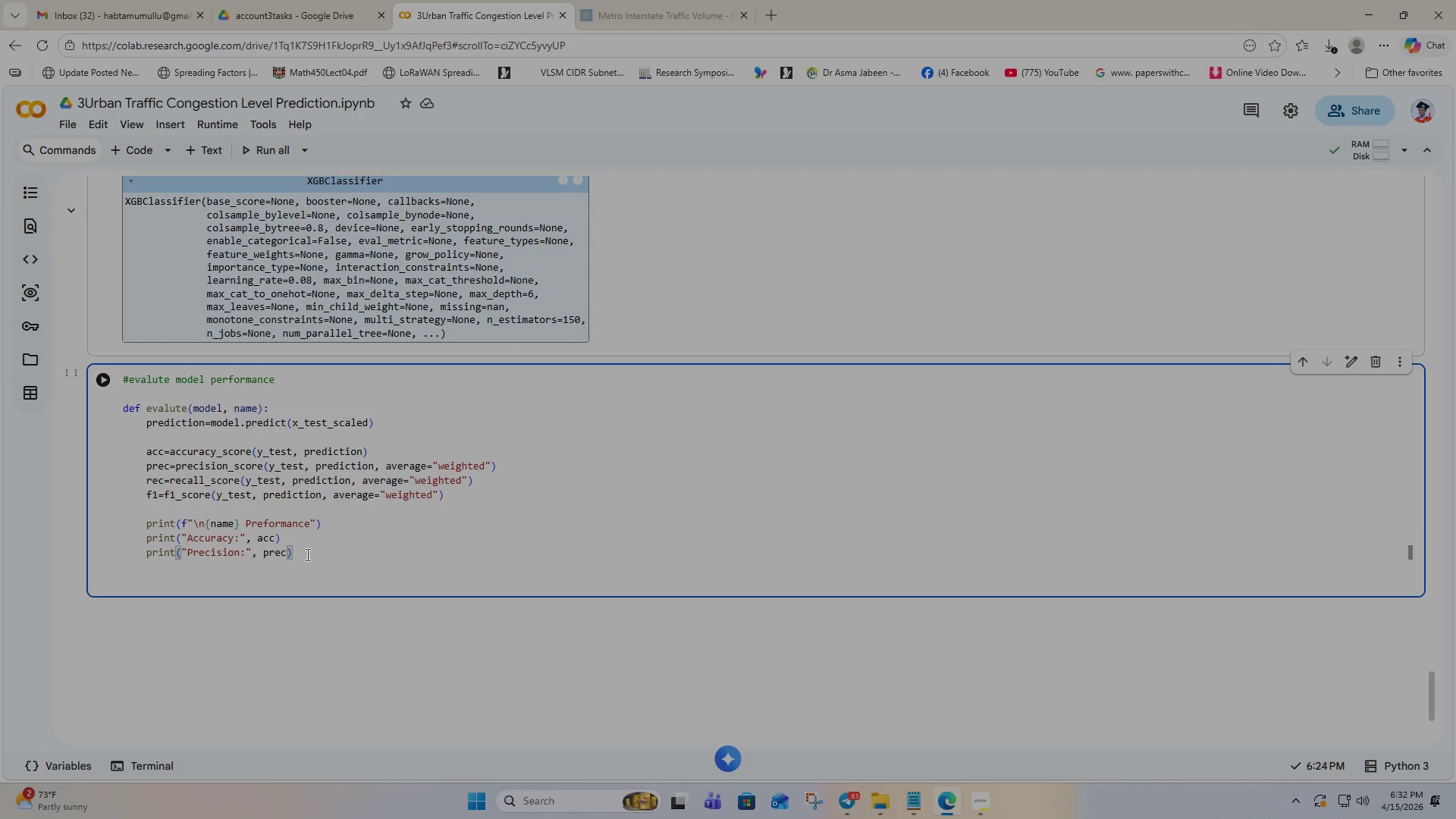 
key(Enter)
 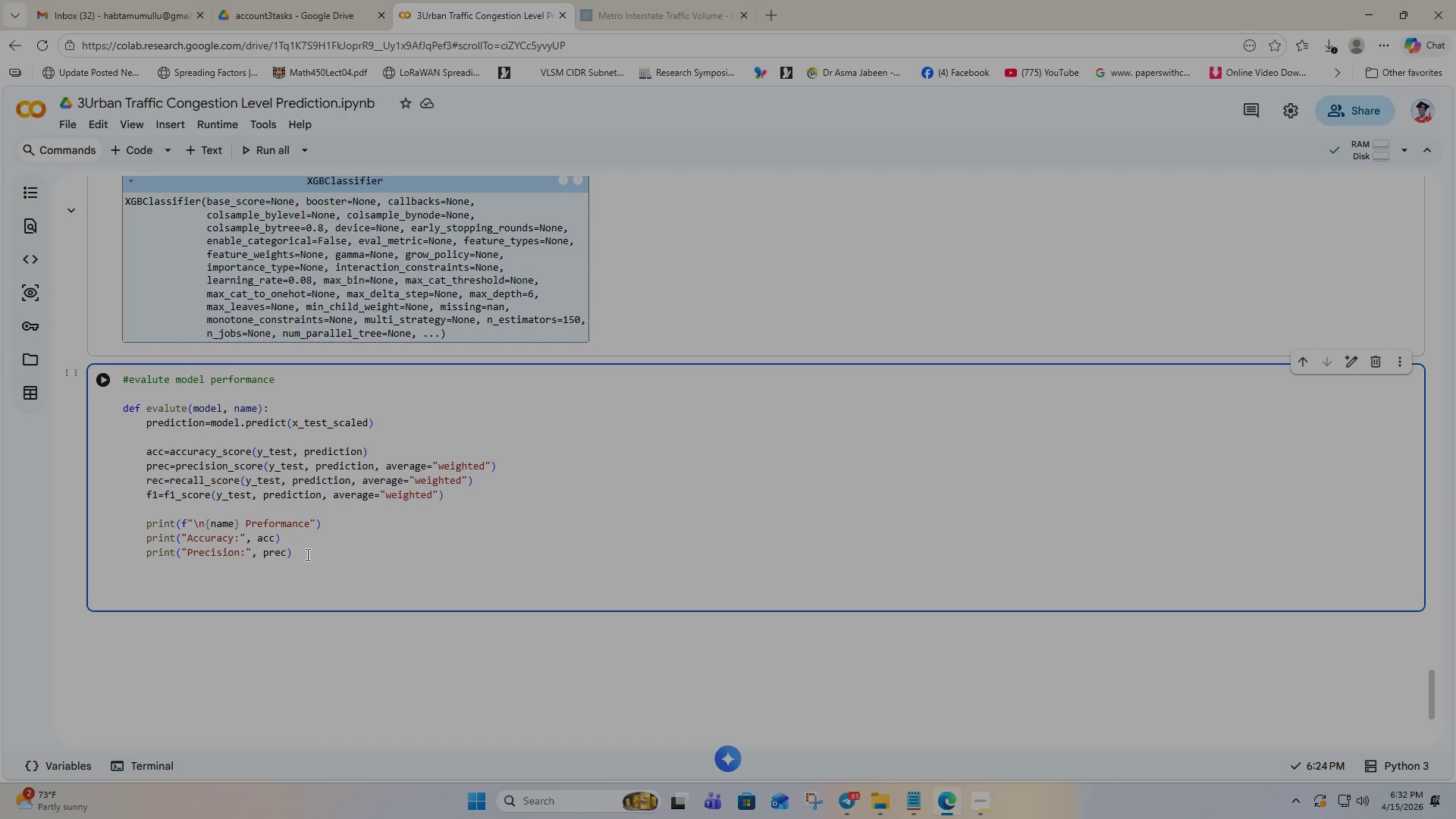 
key(Control+V)
 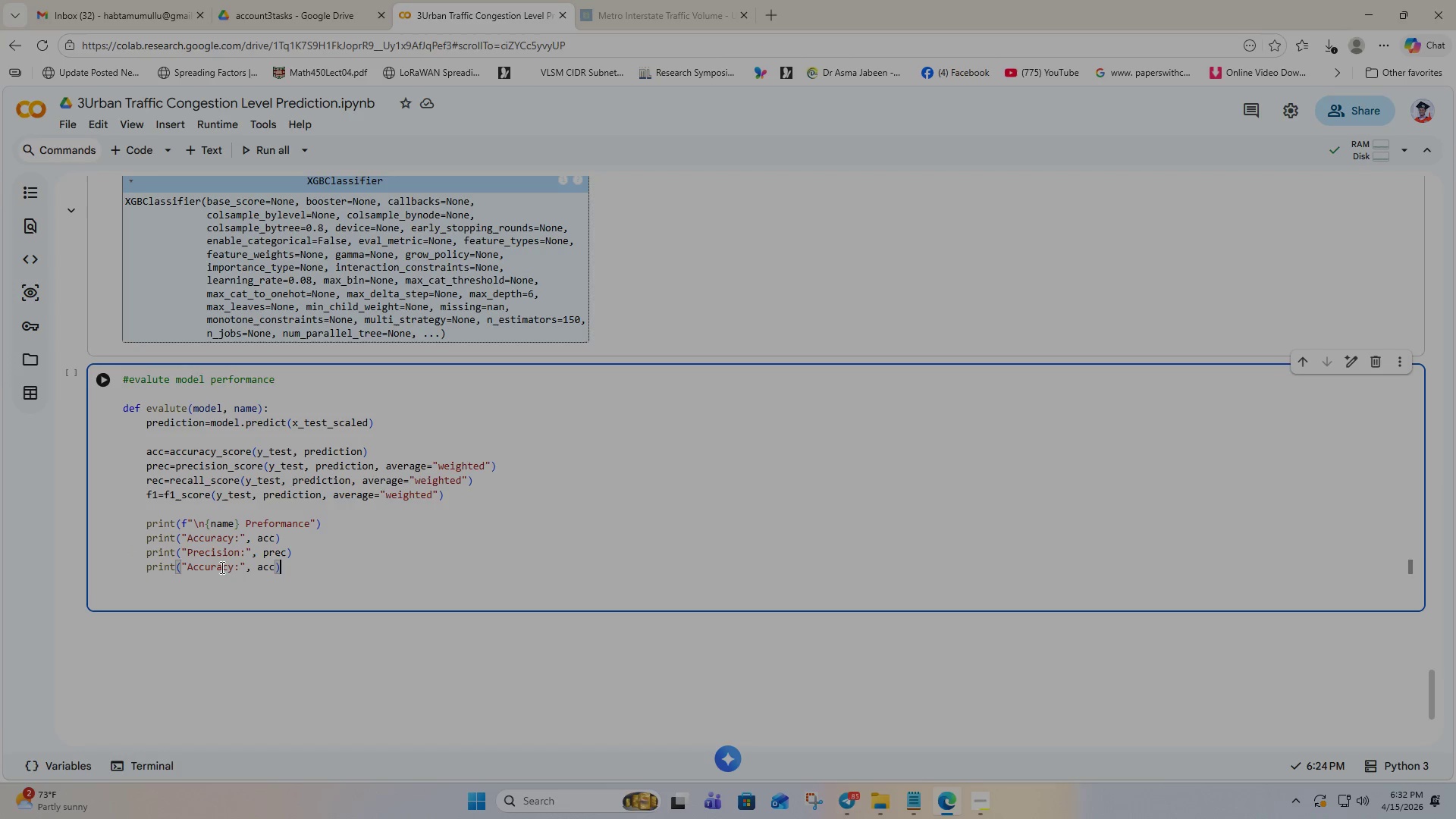 
double_click([220, 566])
 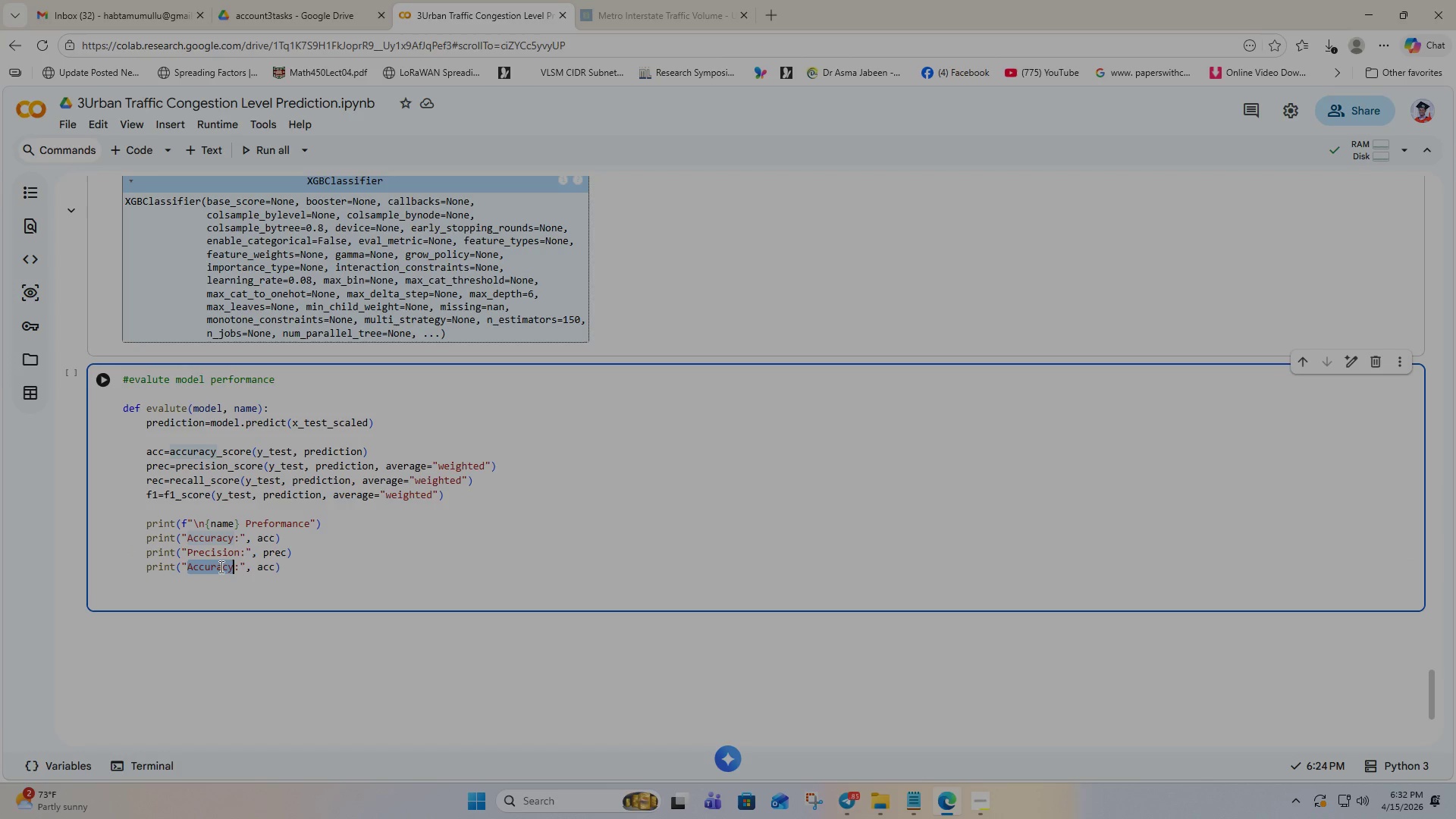 
hold_key(key=ShiftLeft, duration=0.39)
 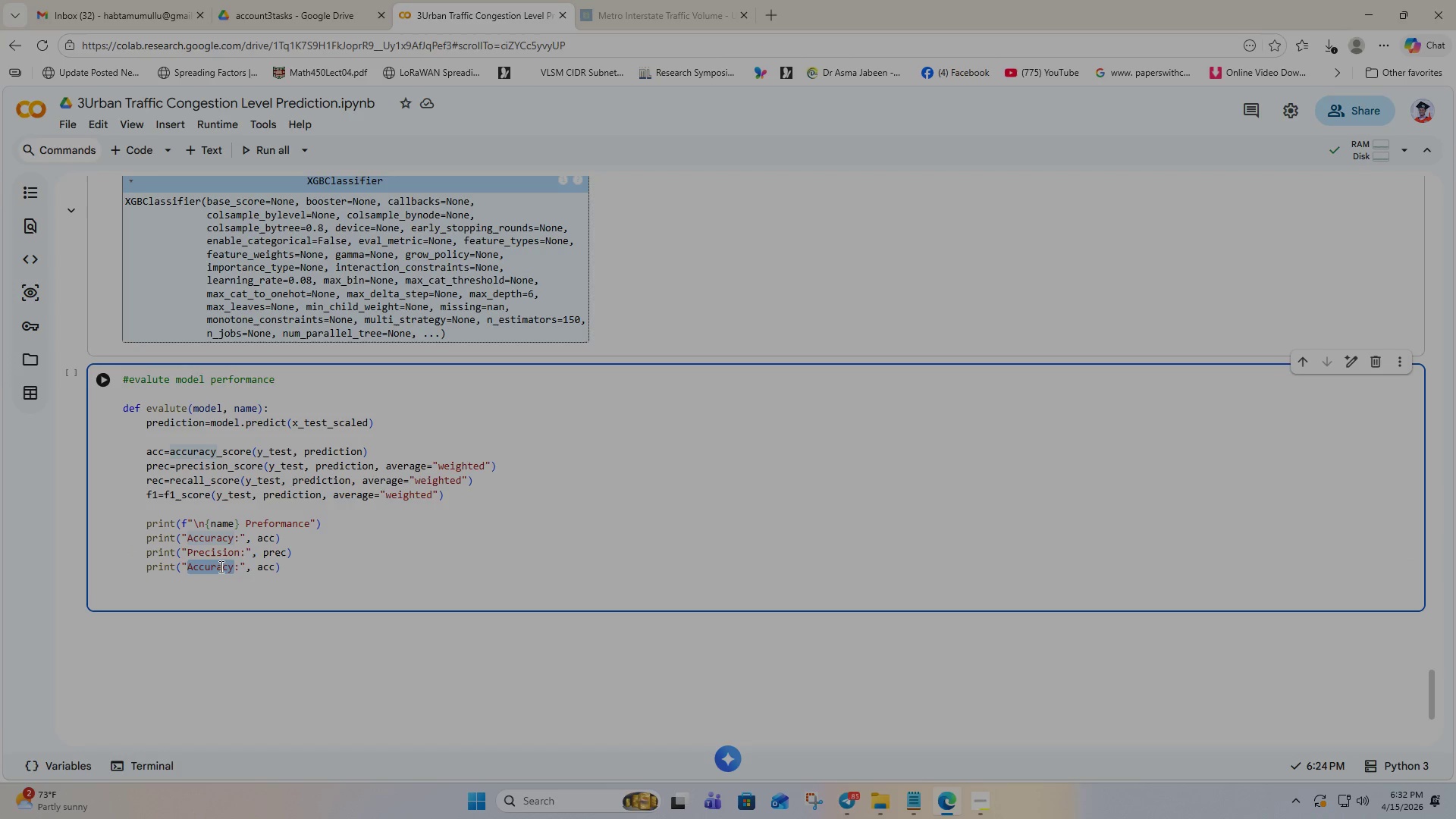 
type(Recall)
 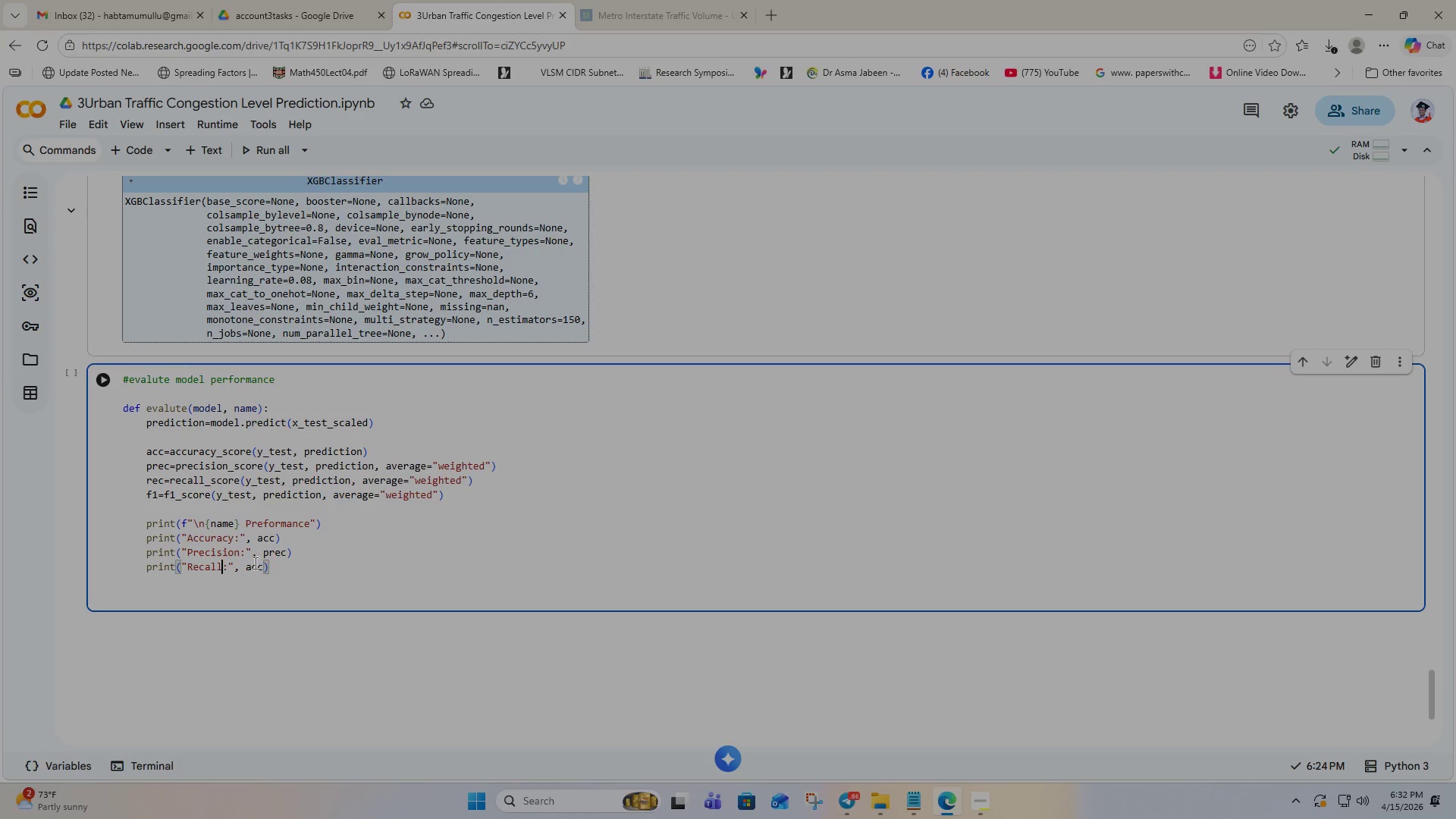 
double_click([255, 566])
 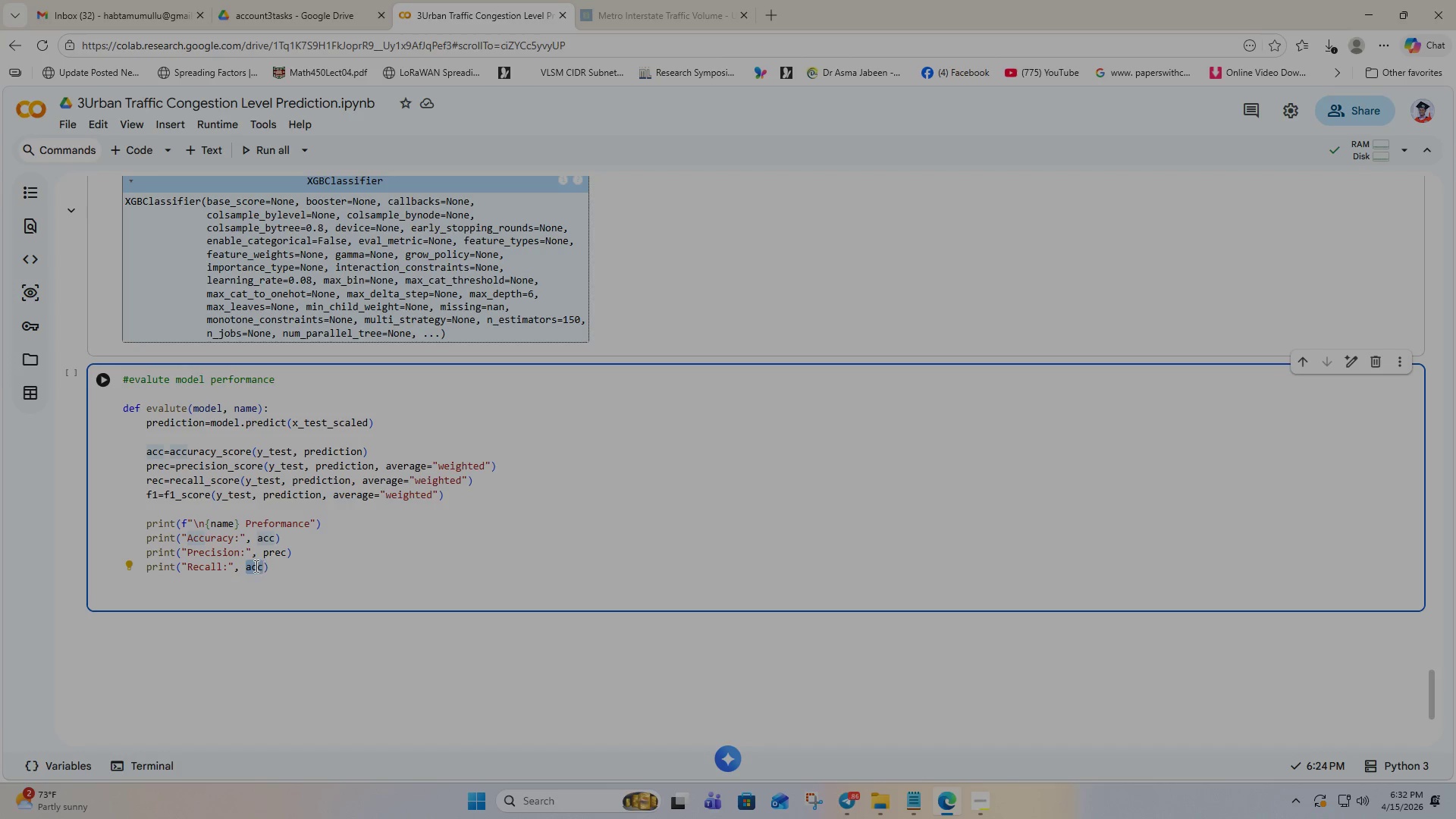 
type(rec)
 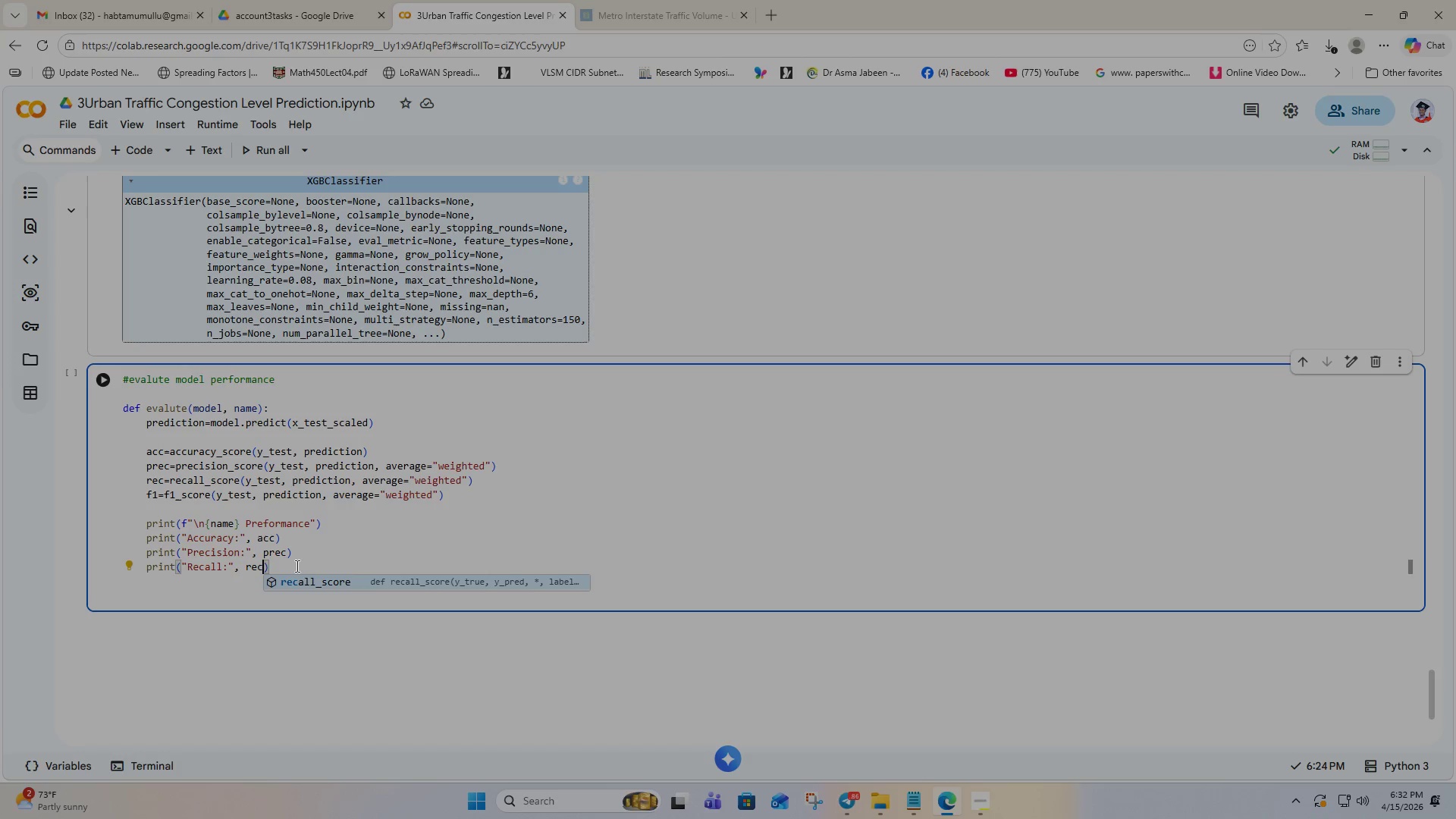 
left_click([279, 566])
 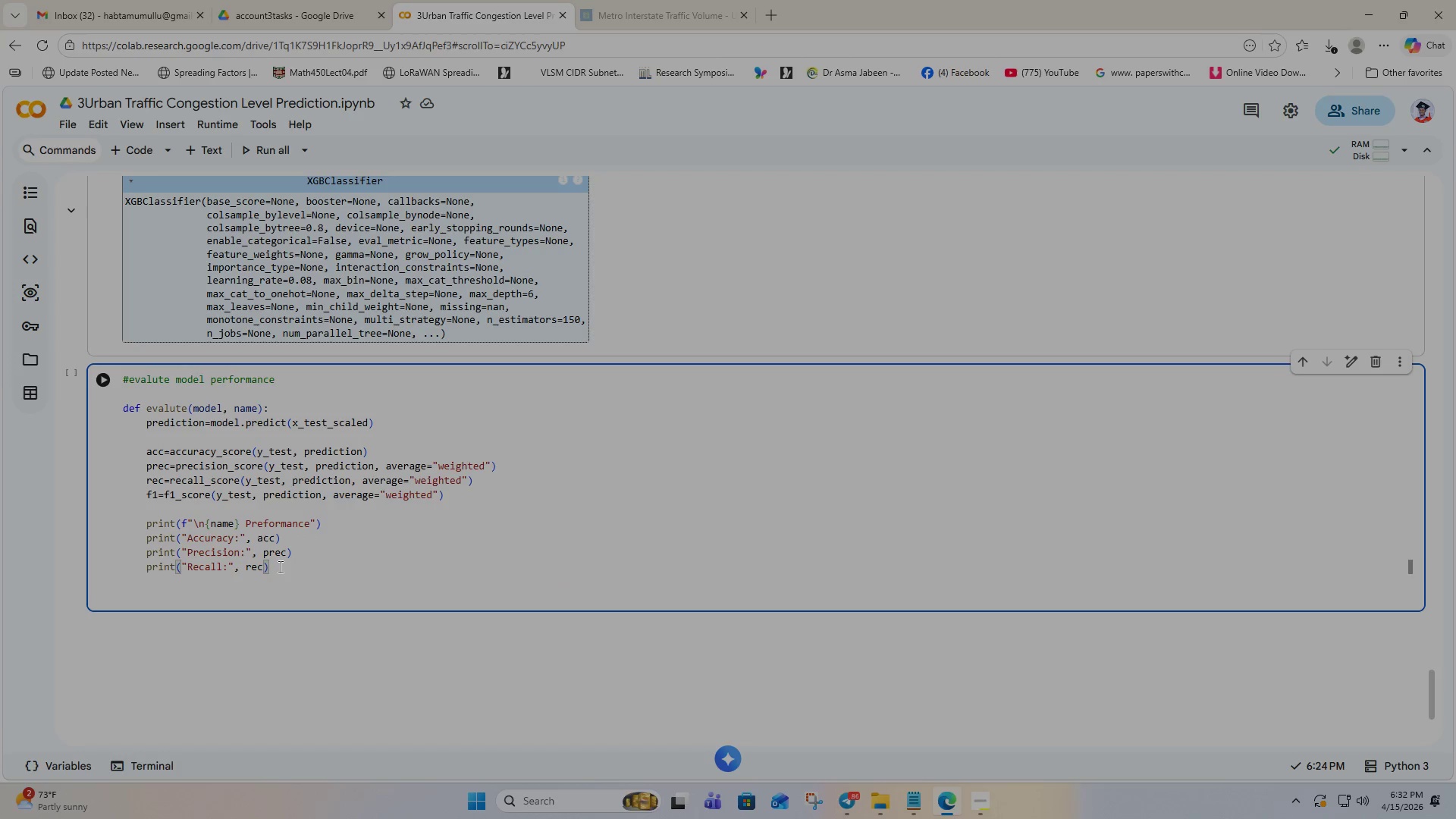 
key(Enter)
 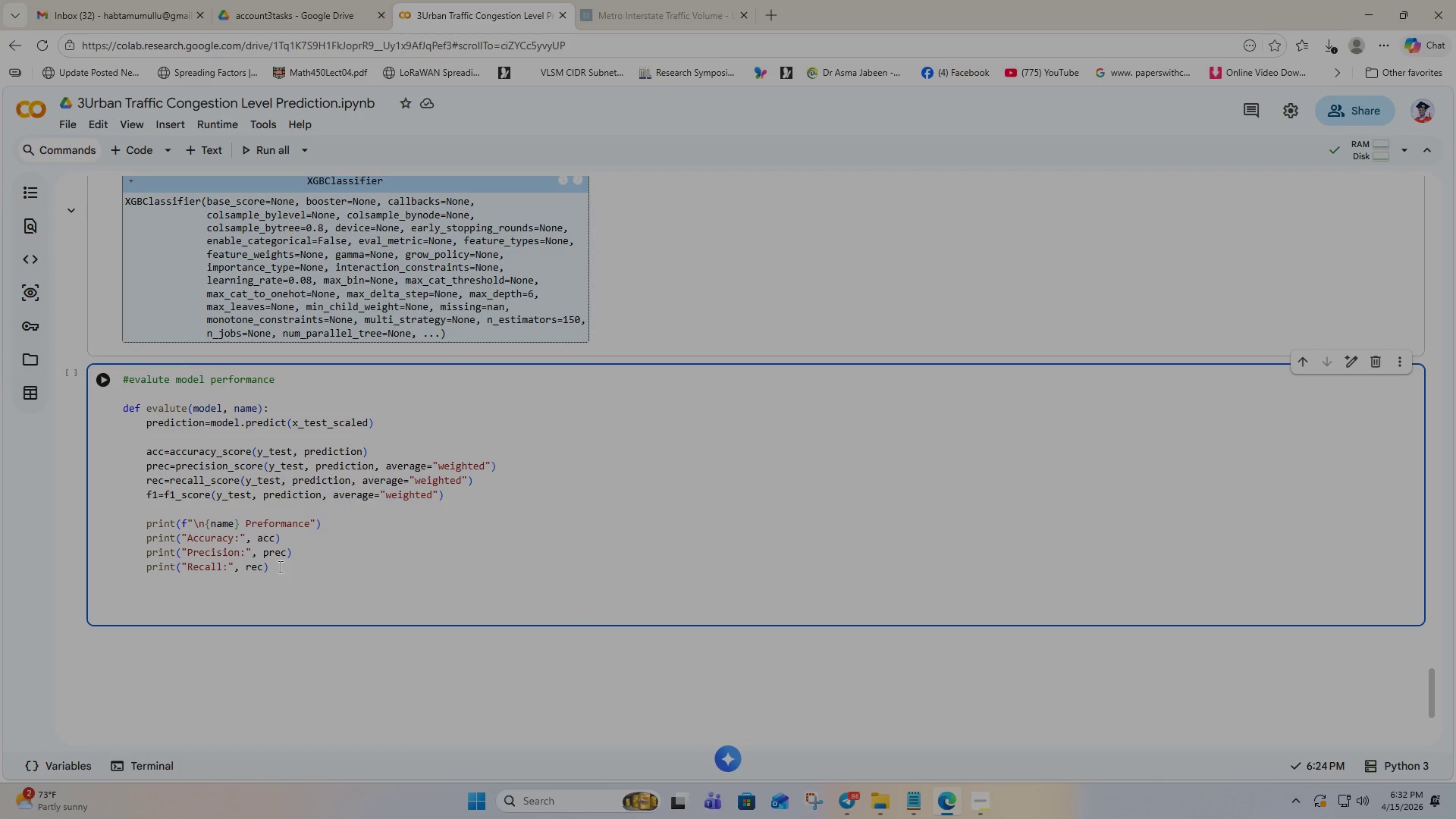 
key(Control+V)
 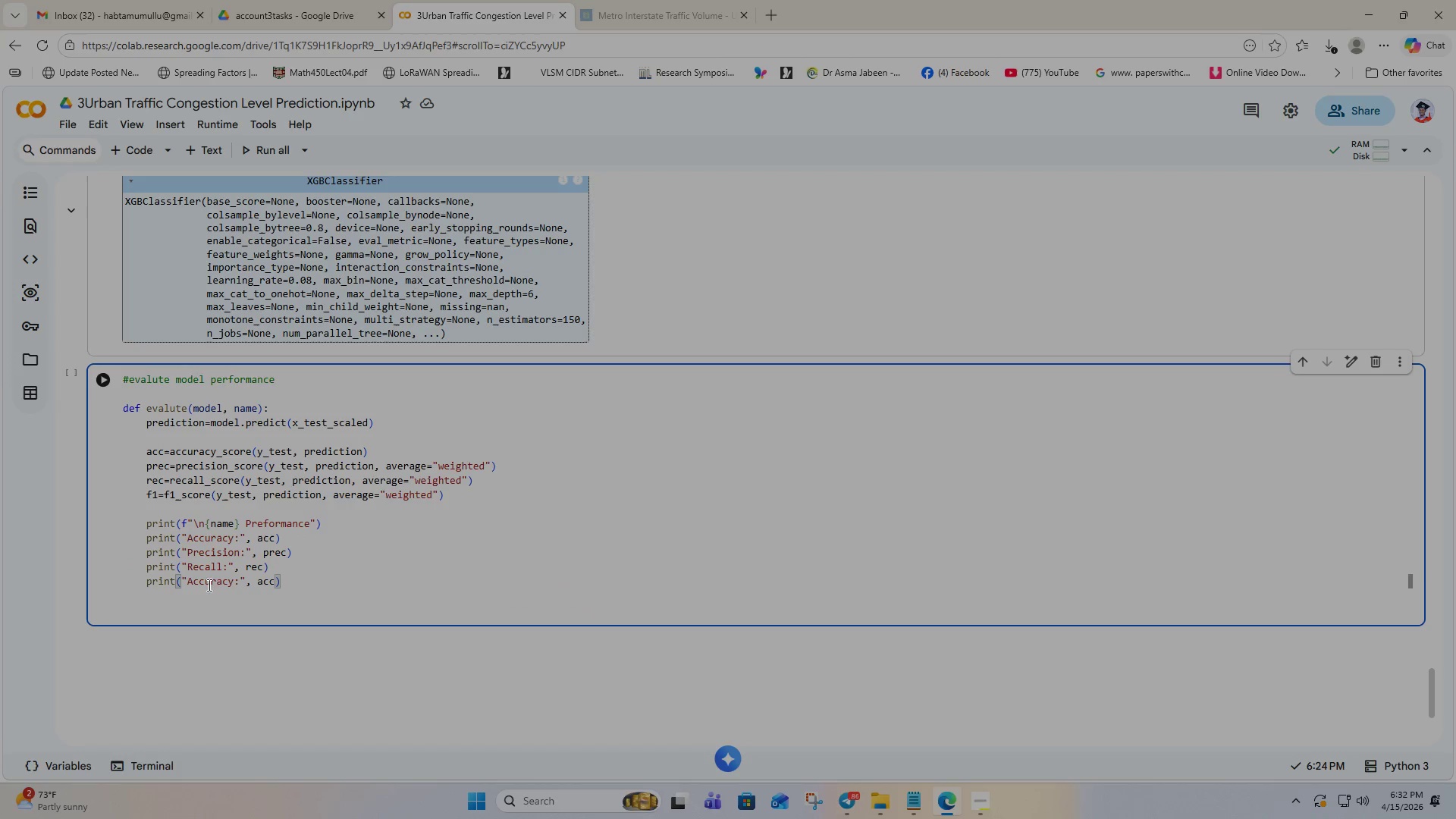 
double_click([209, 582])
 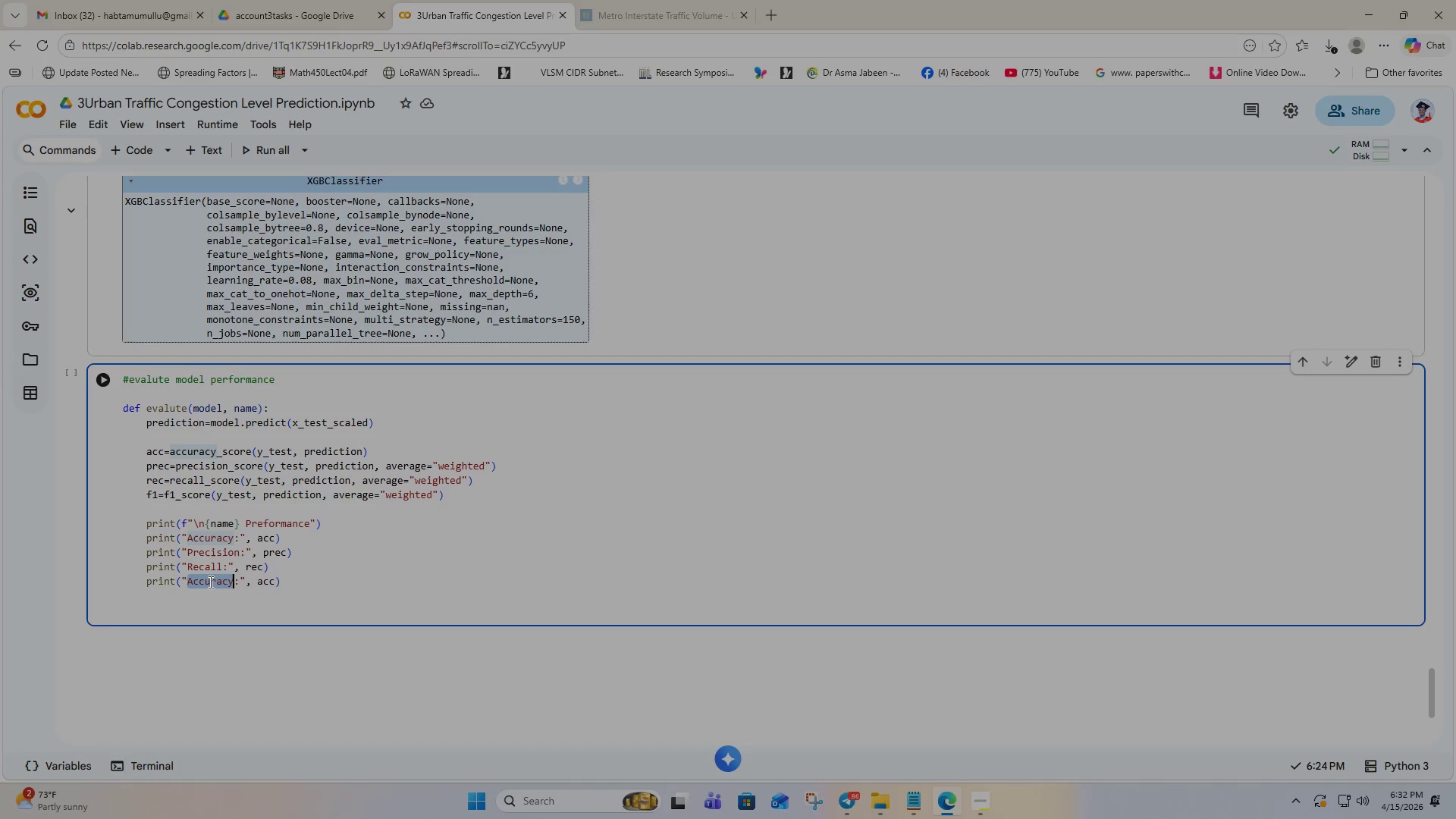 
type(F1-Score)
 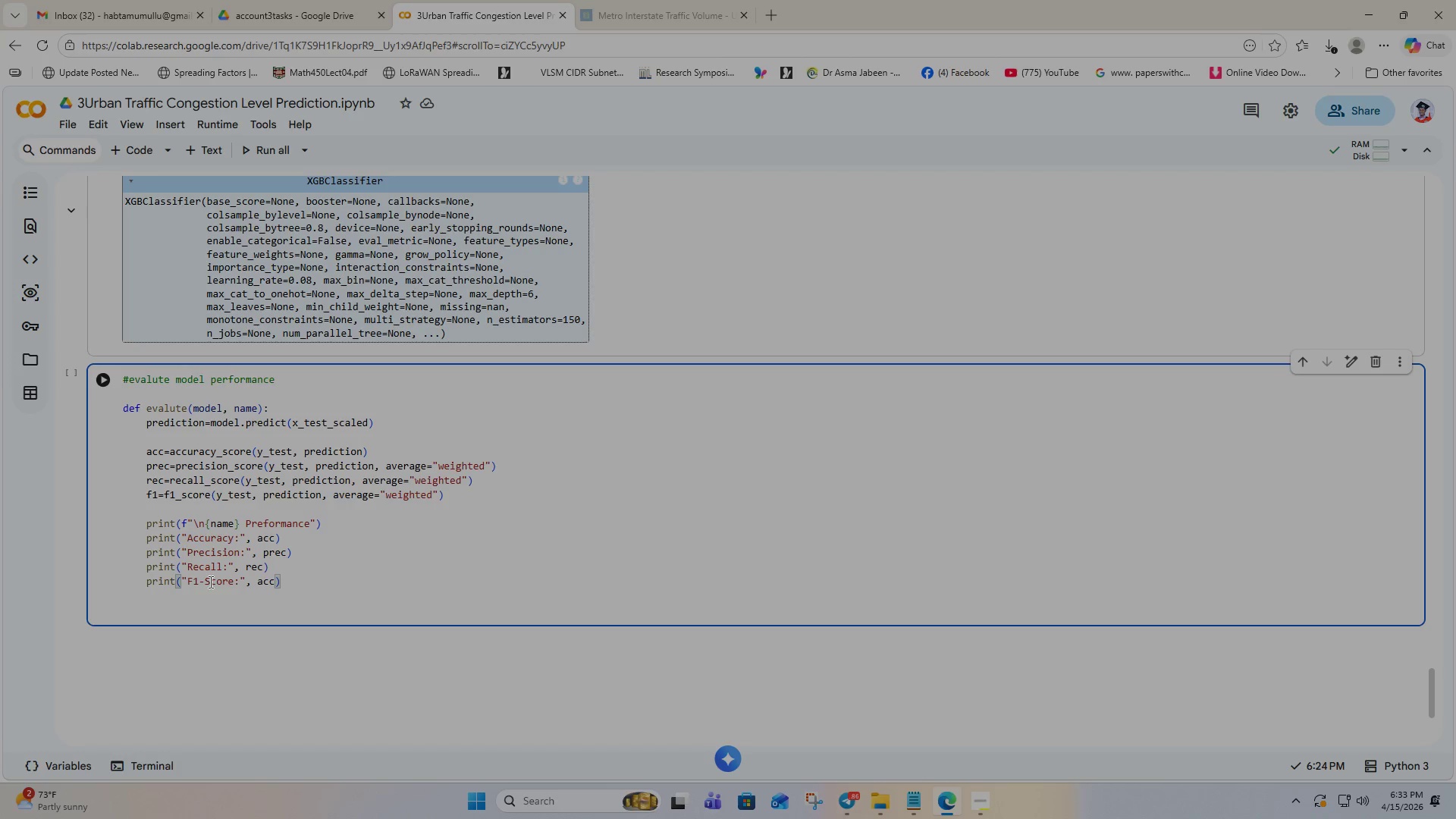 
double_click([268, 586])
 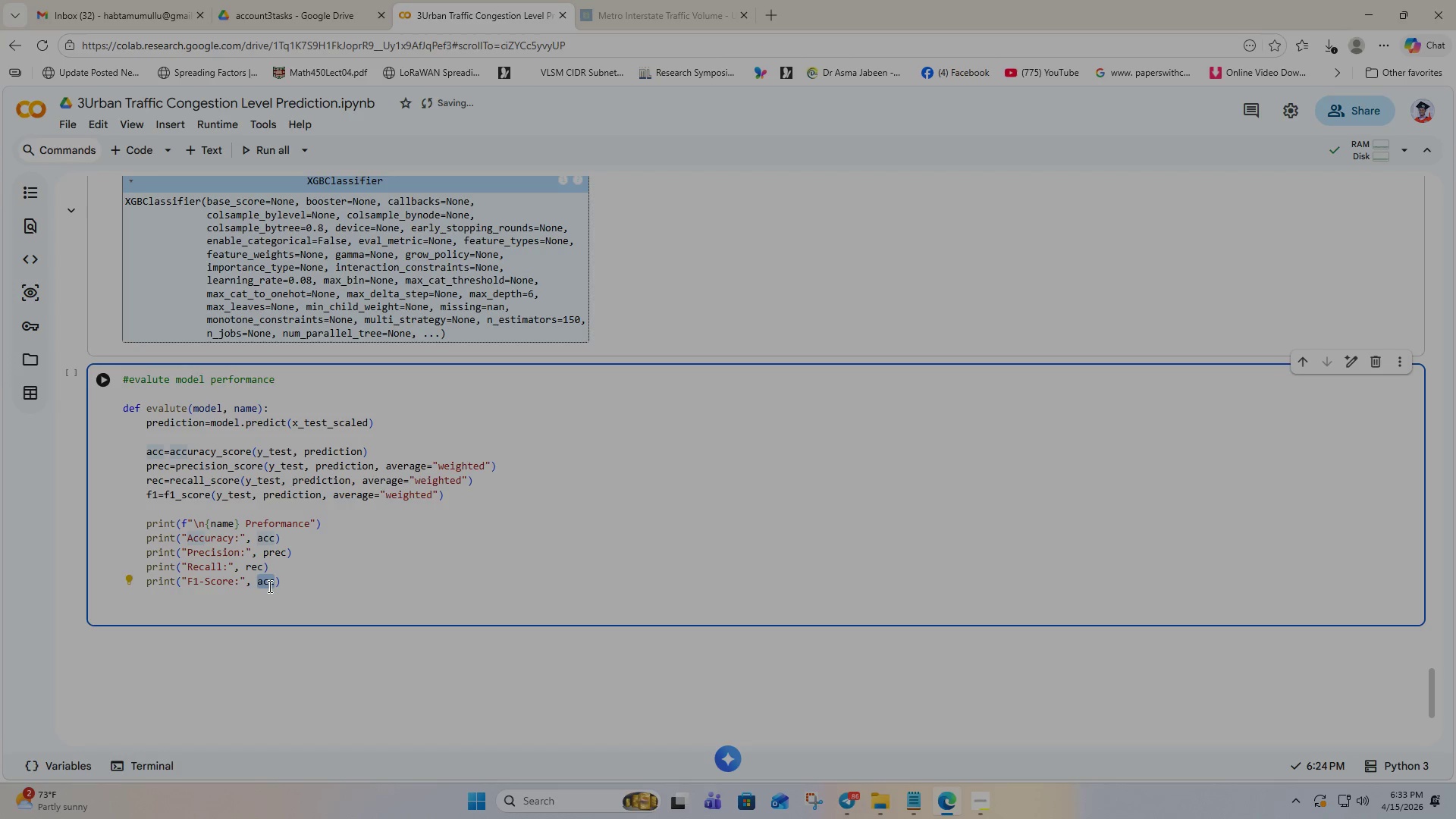 
type(f1)
 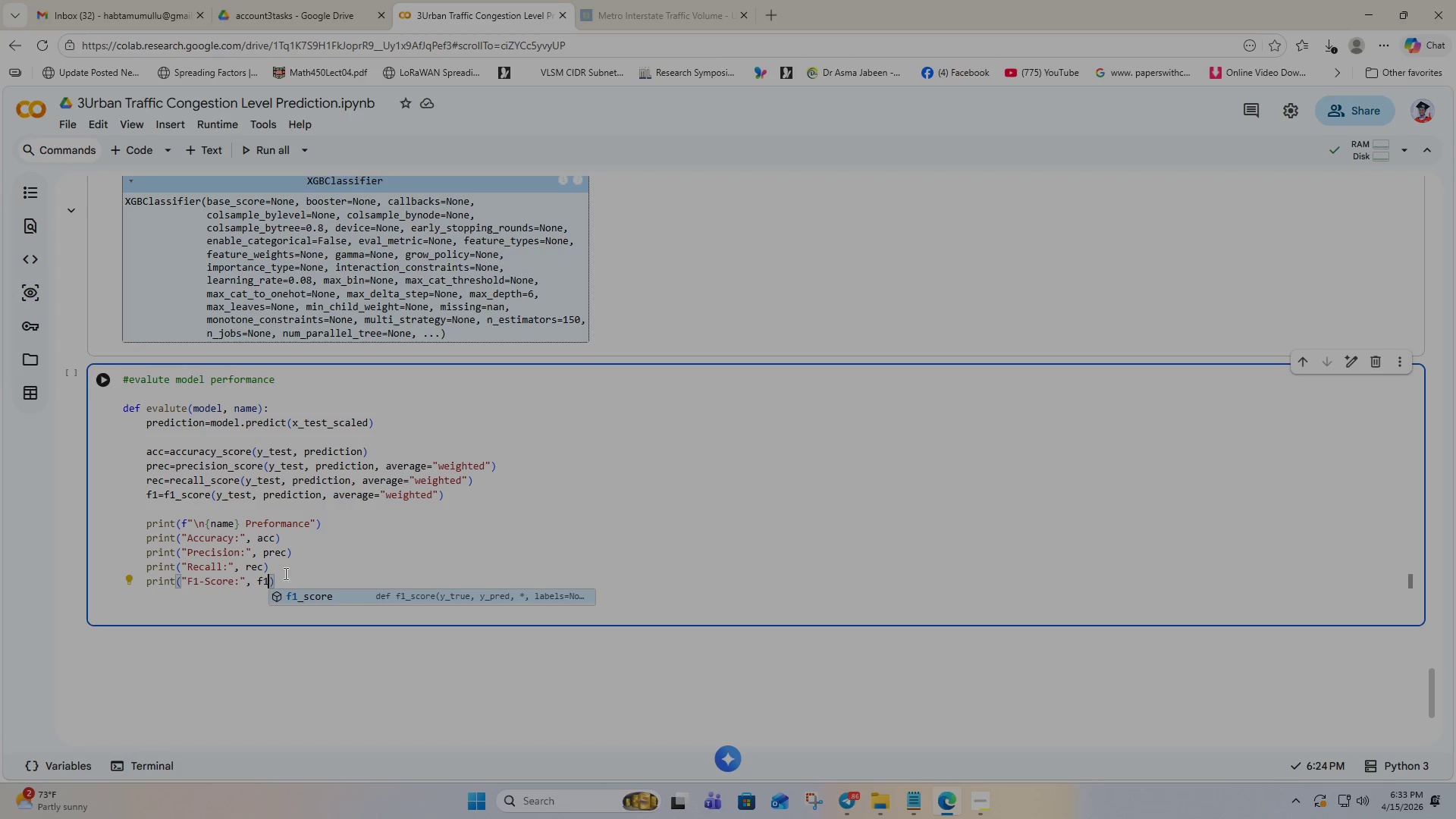 
left_click([292, 574])
 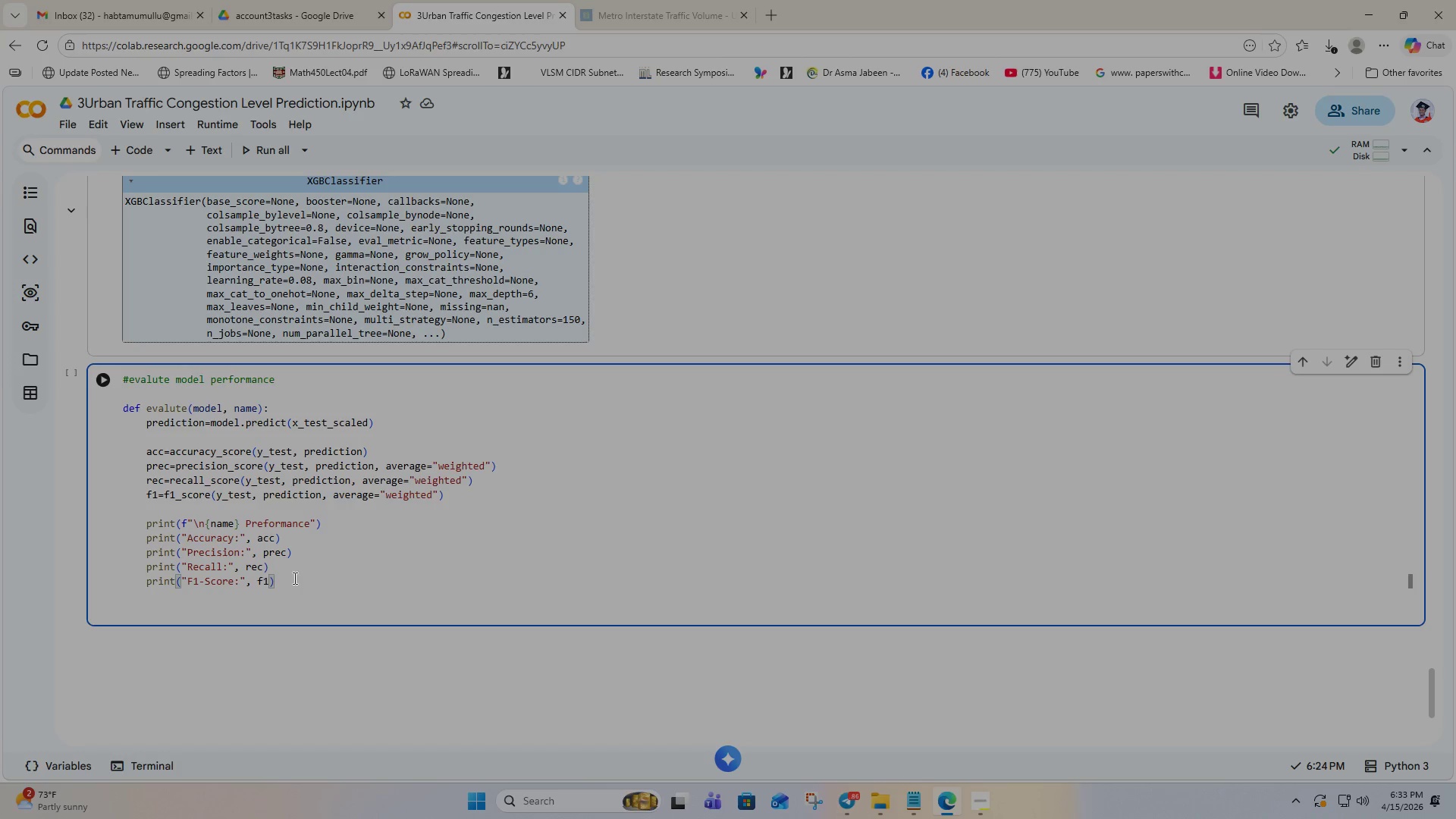 
key(Enter)
 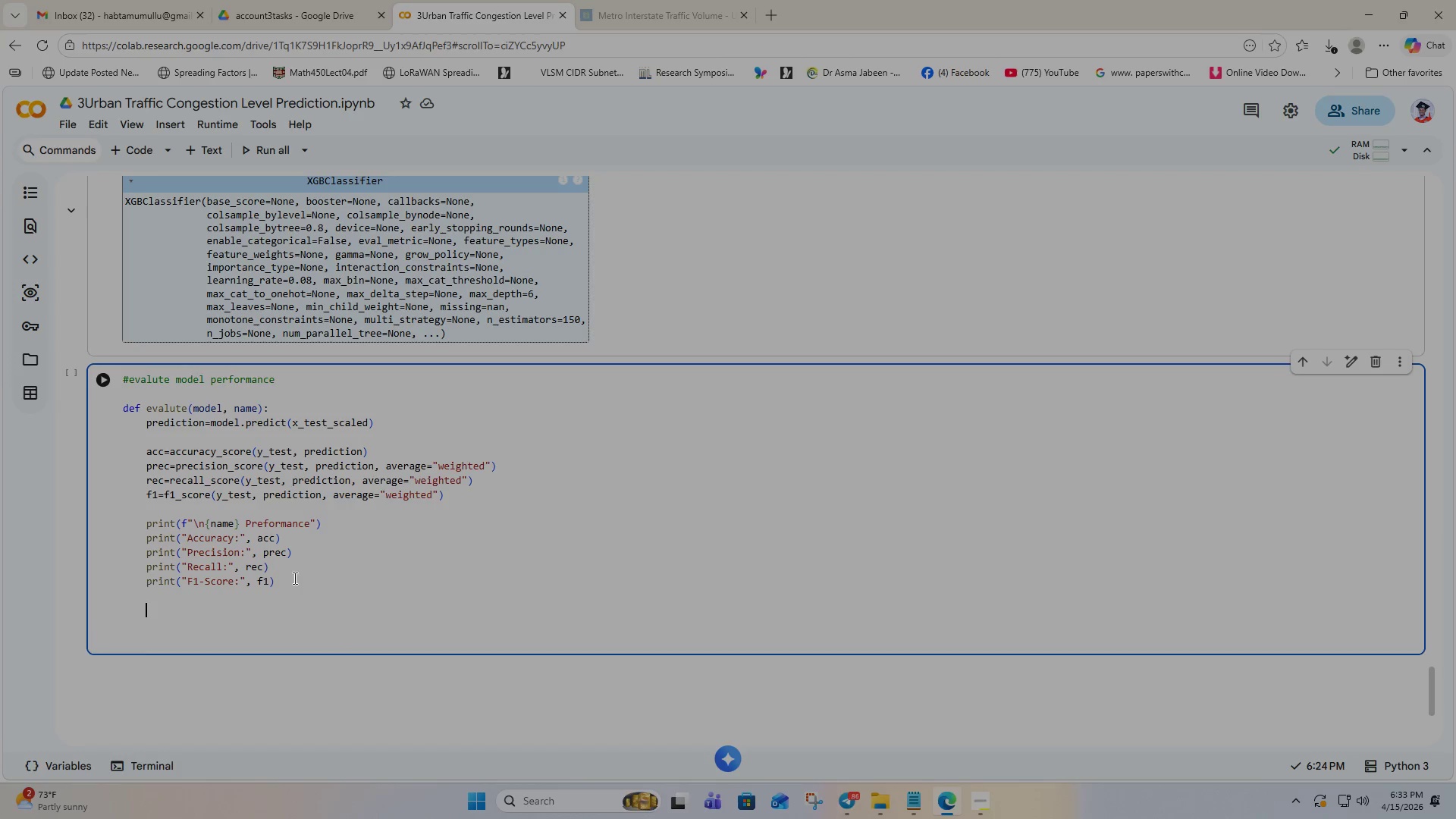 
key(Enter)
 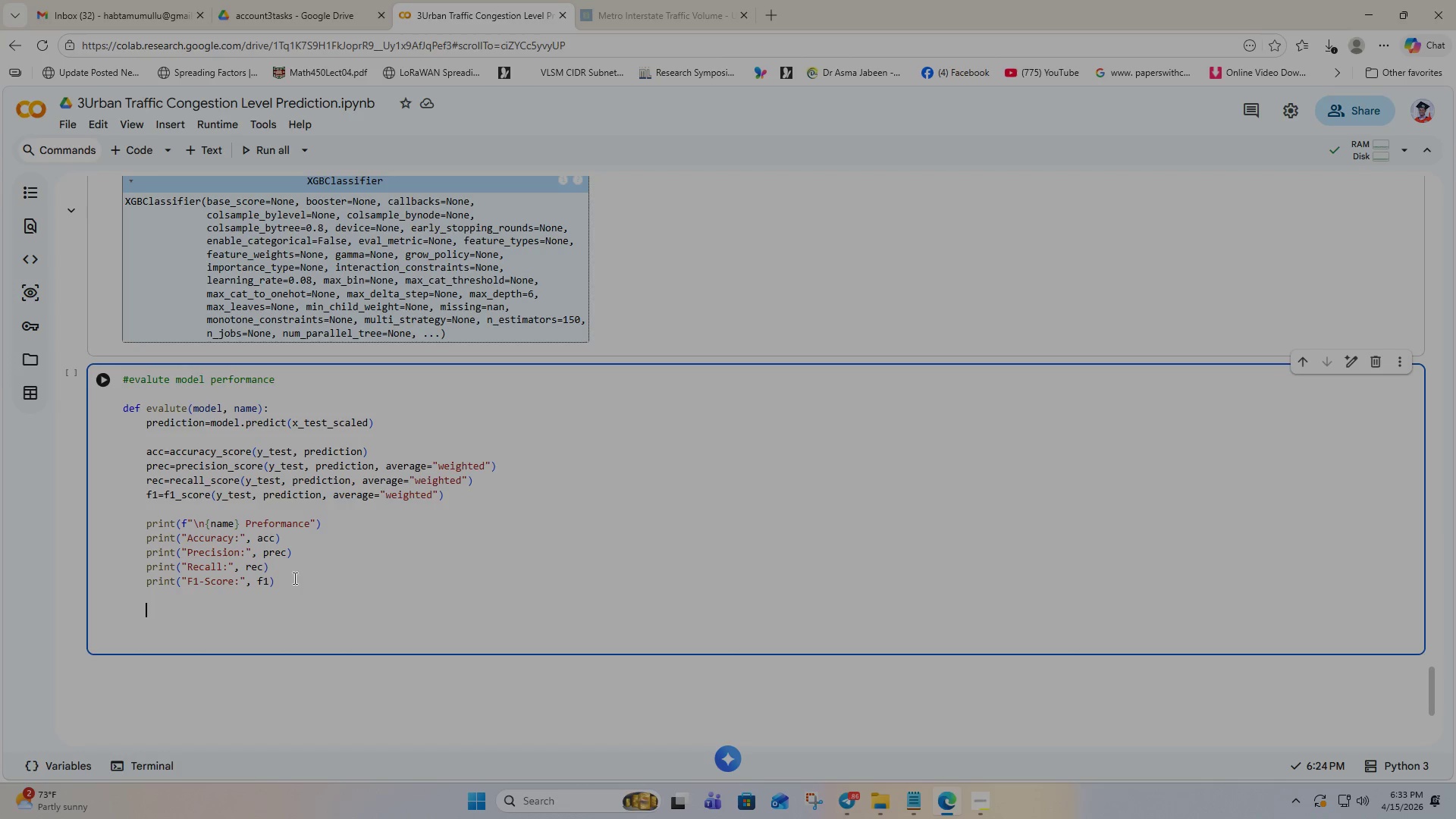 
key(Control+V)
 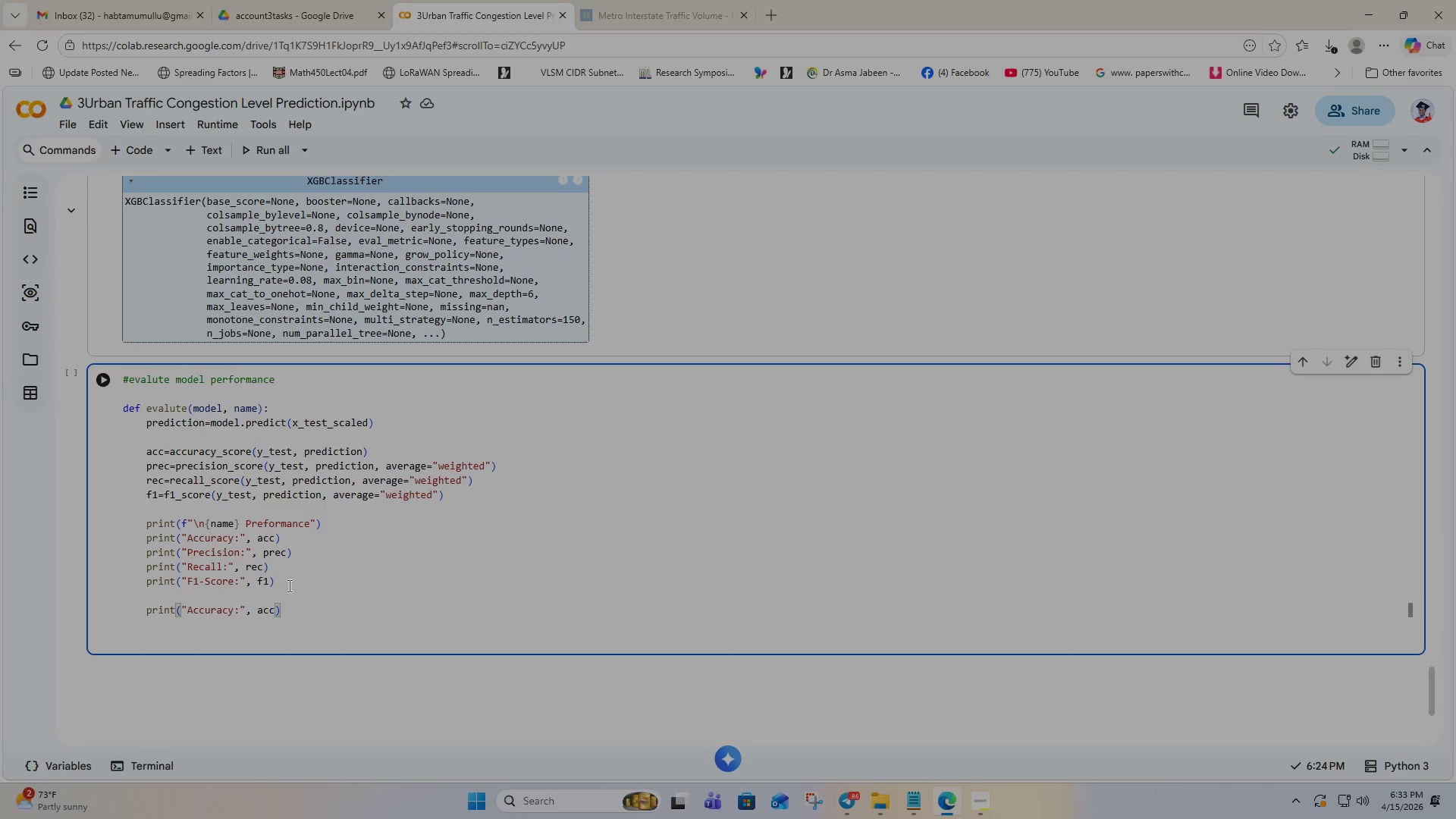 
left_click_drag(start_coordinate=[276, 611], to_coordinate=[246, 611])
 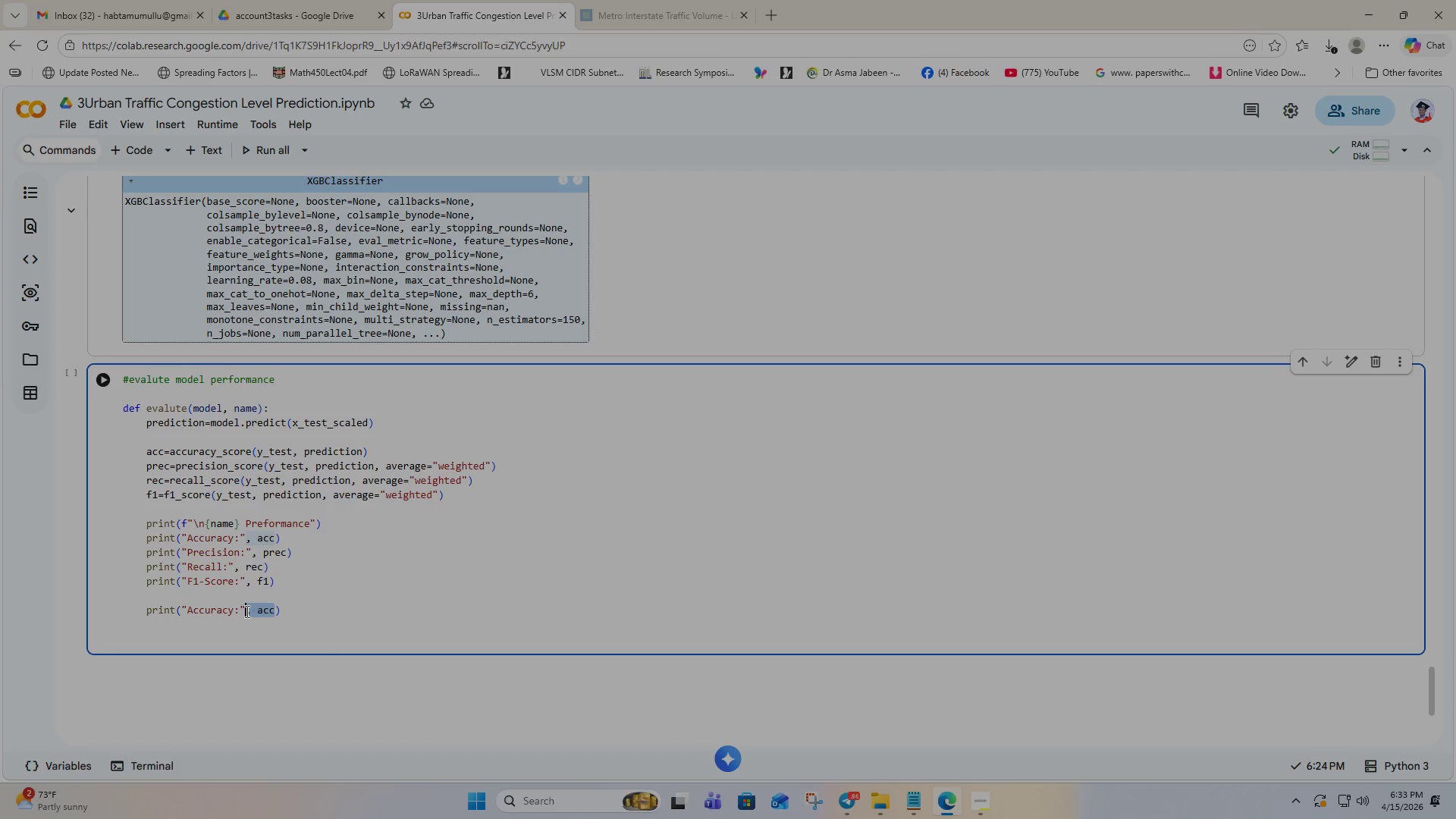 
key(Backspace)
 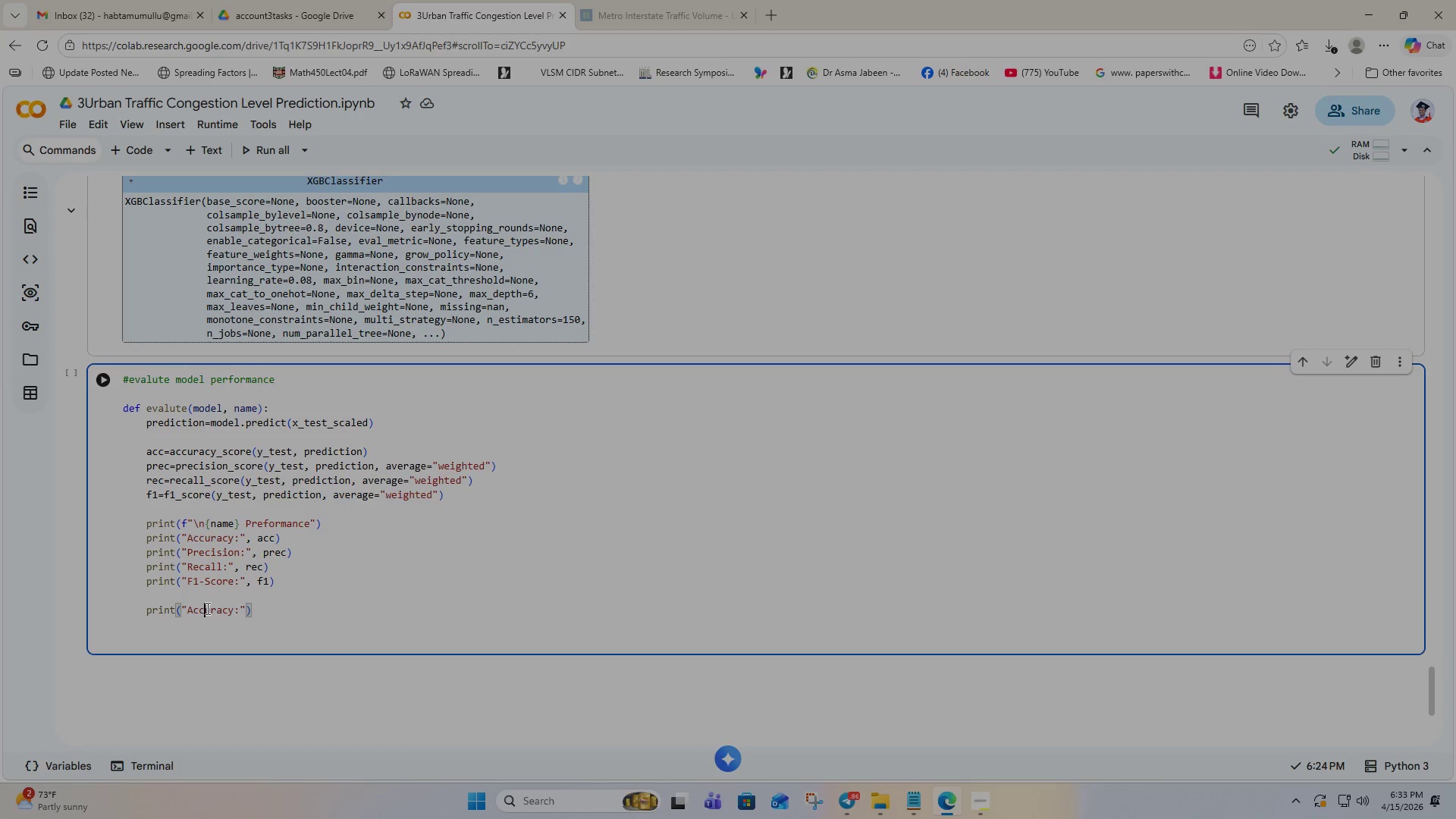 
double_click([206, 608])
 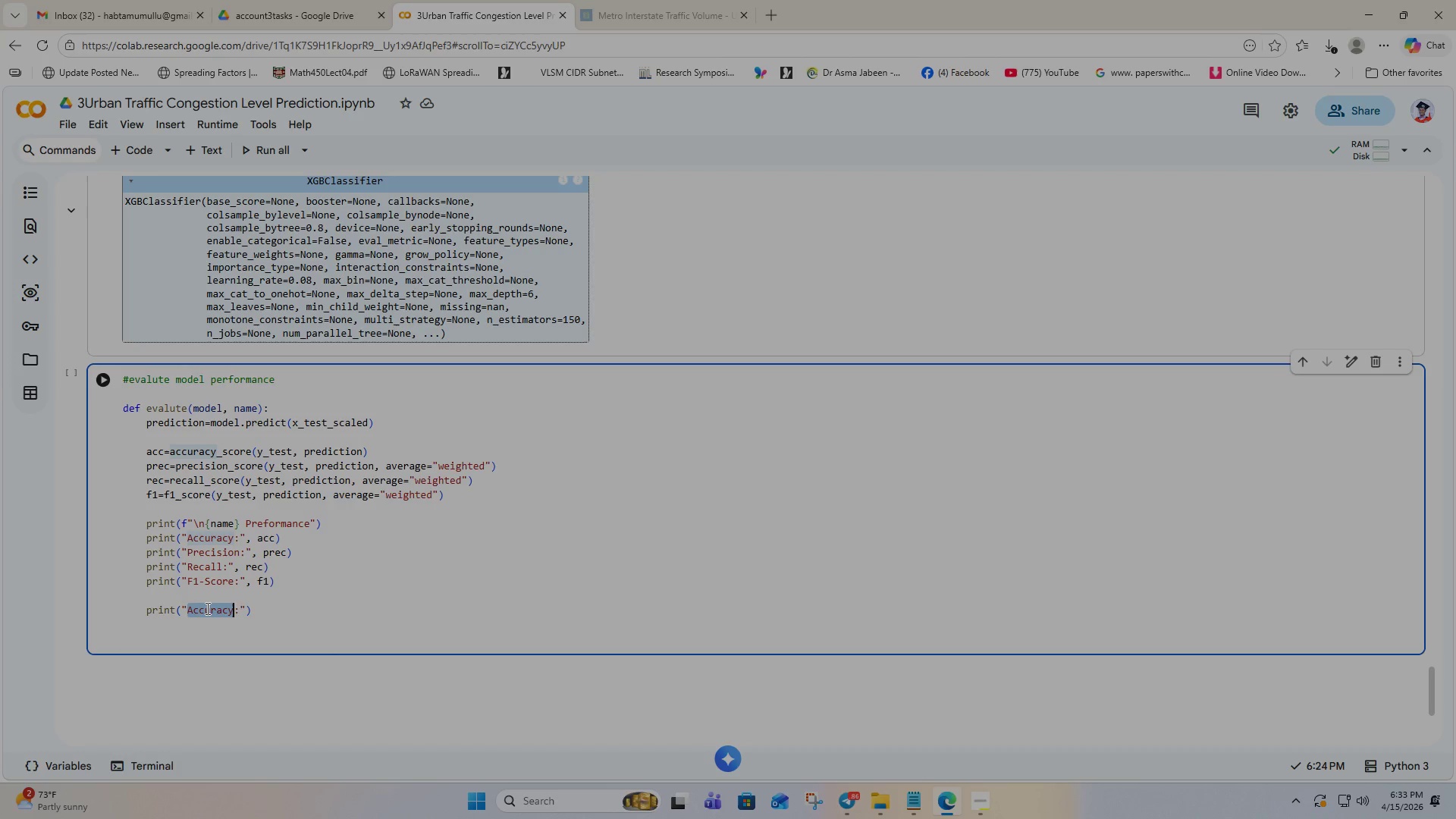 
type([Break]n Detailed reports)
 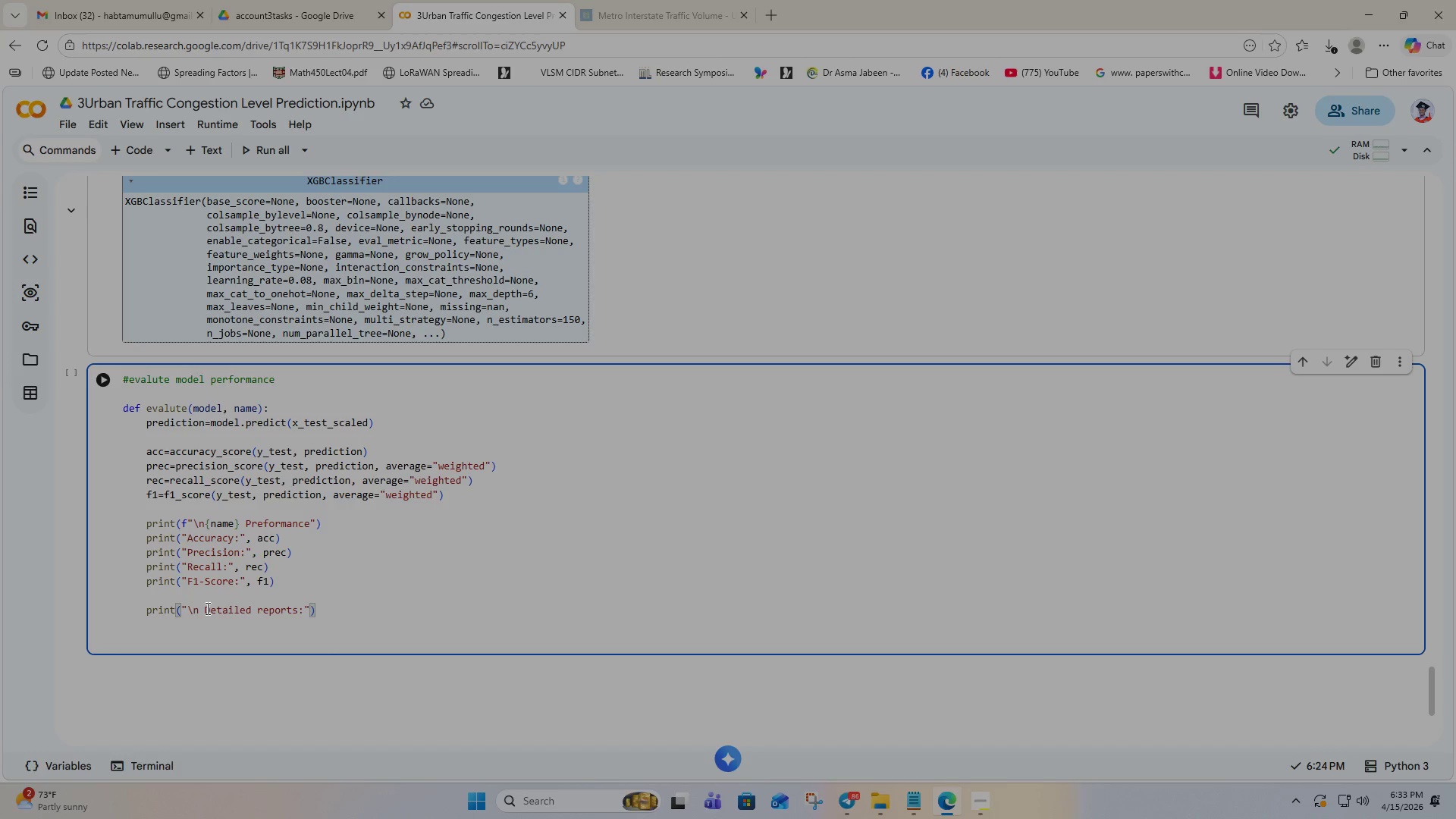 
key(ArrowRight)
 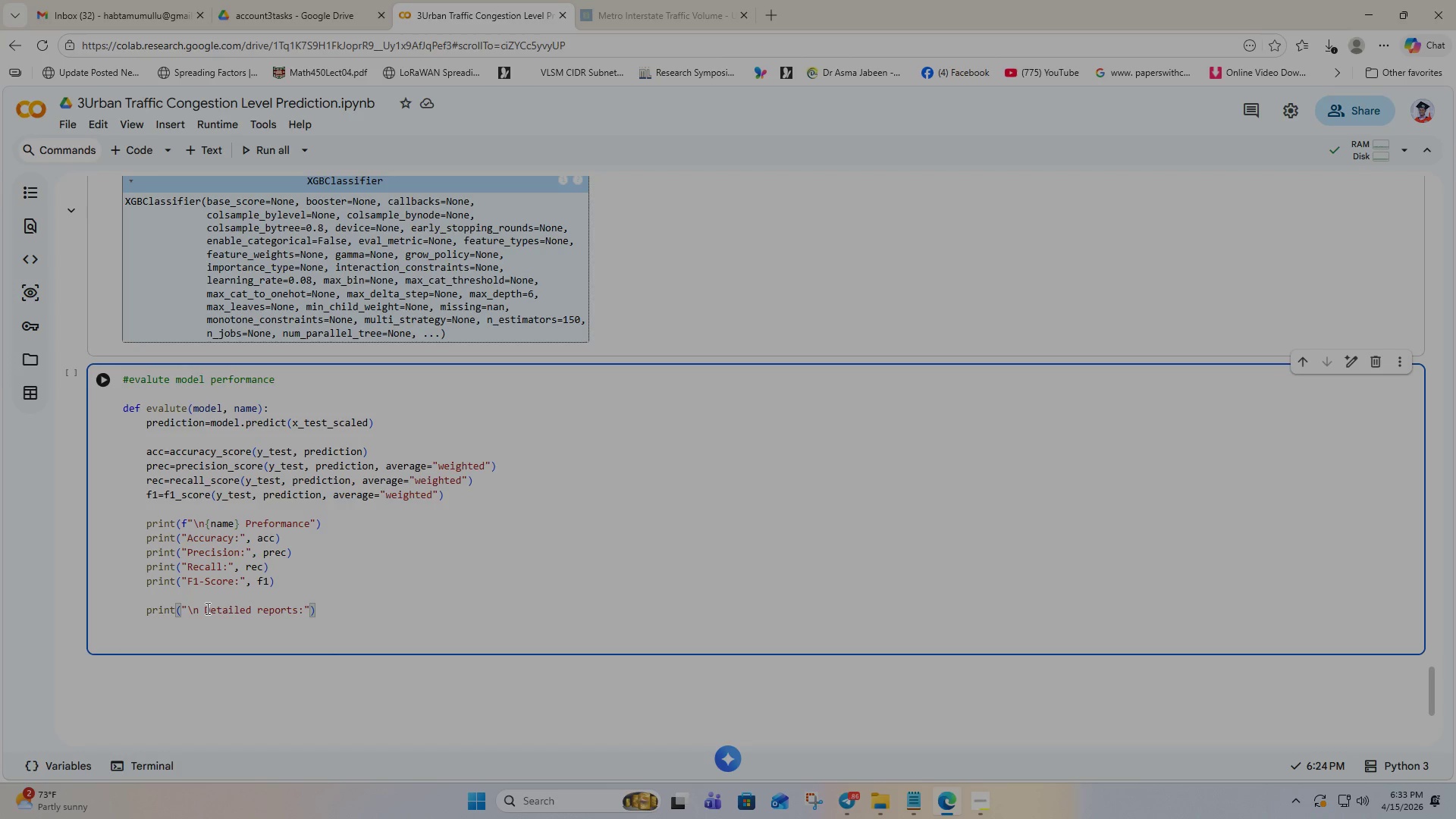 
key(ArrowRight)
 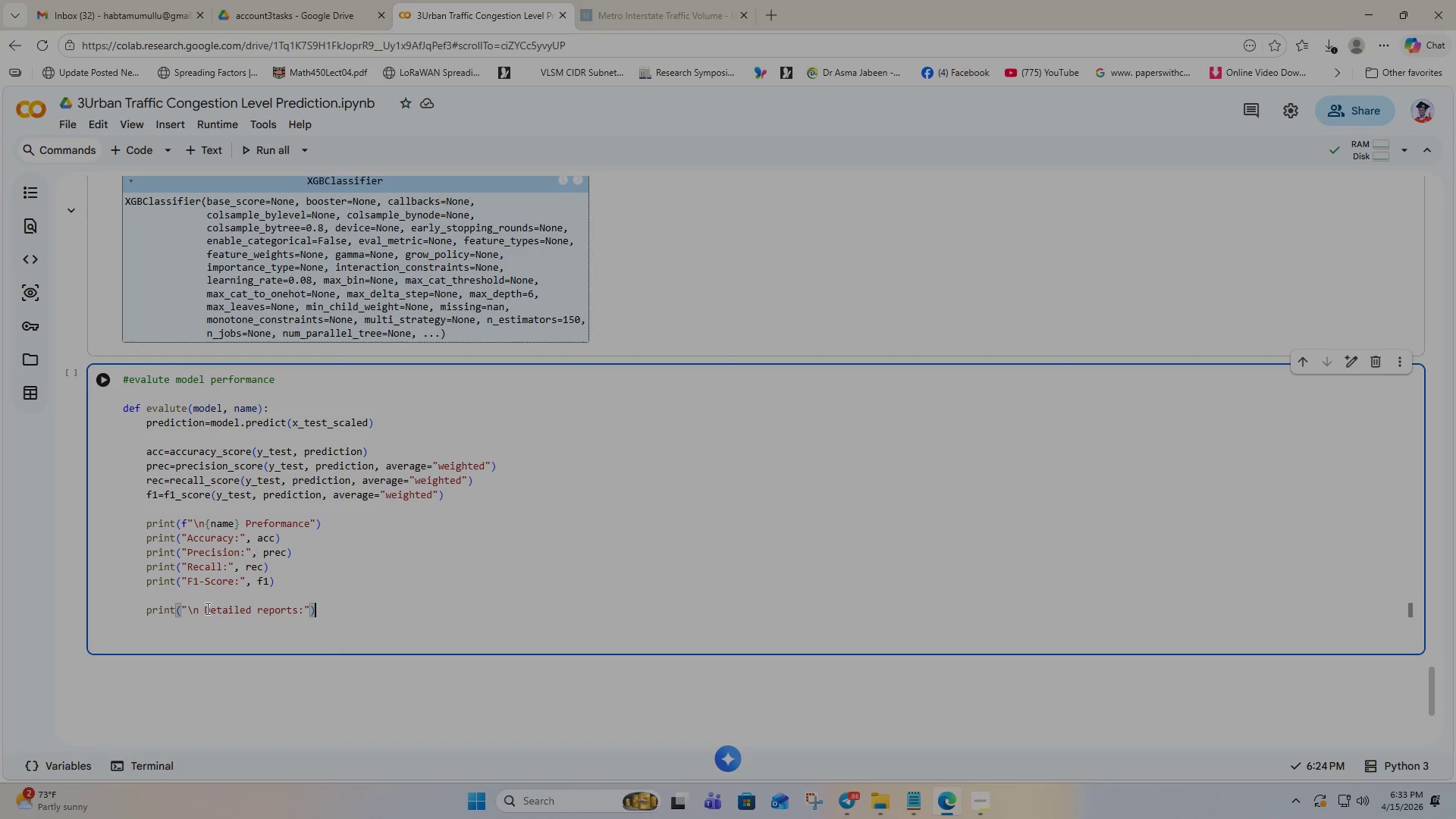 
key(ArrowRight)
 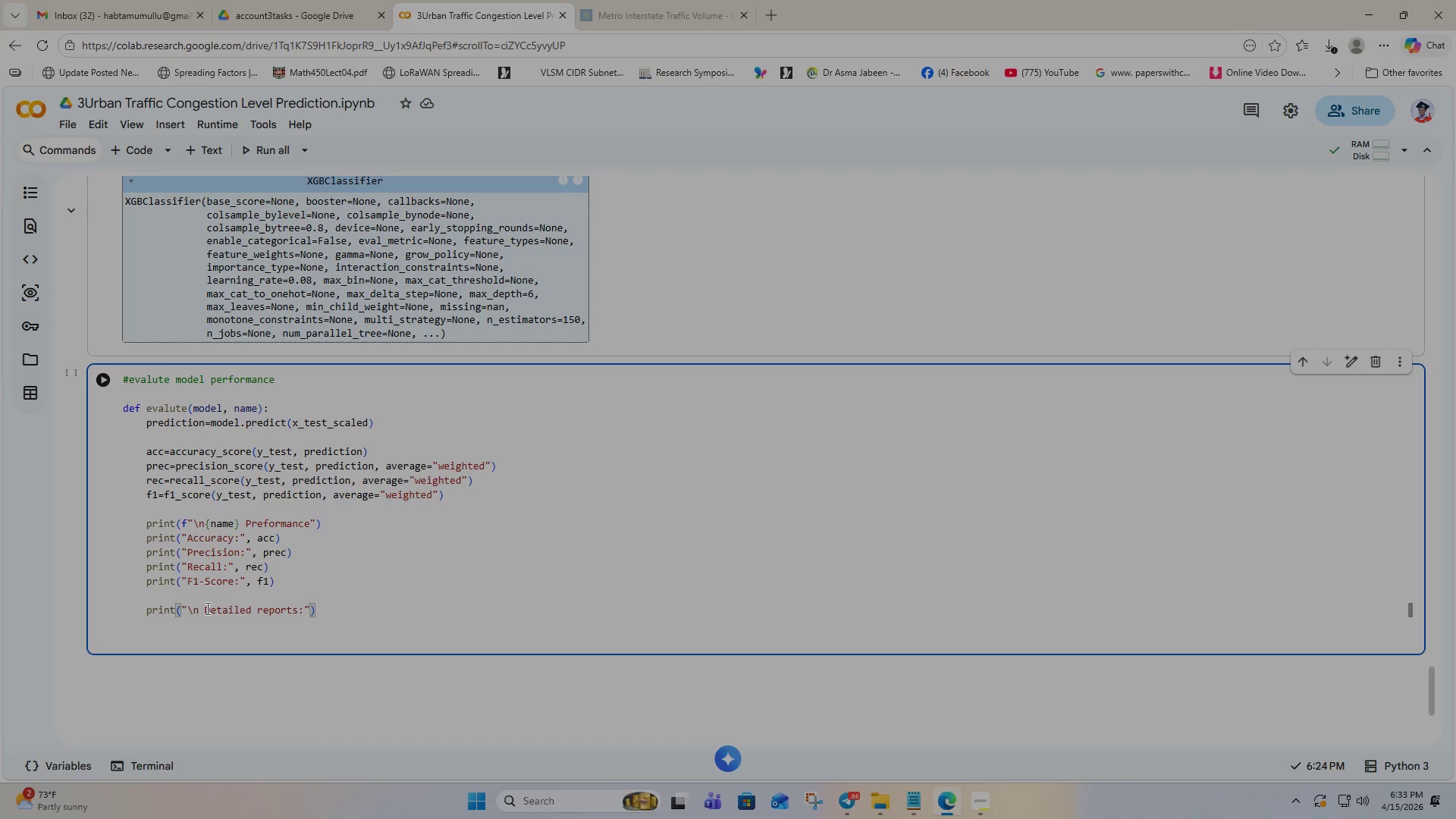 
key(Enter)
 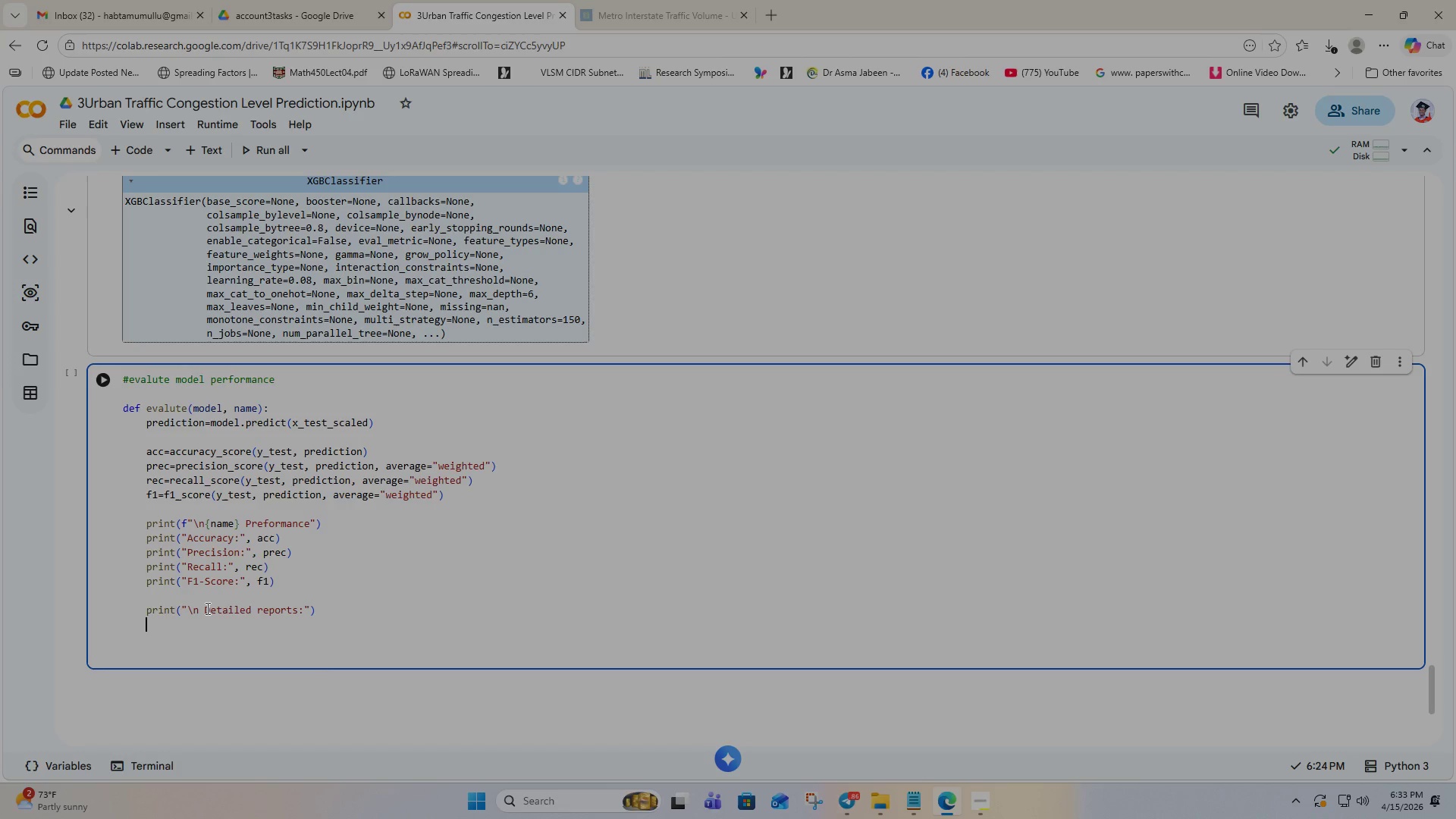 
key(Control+V)
 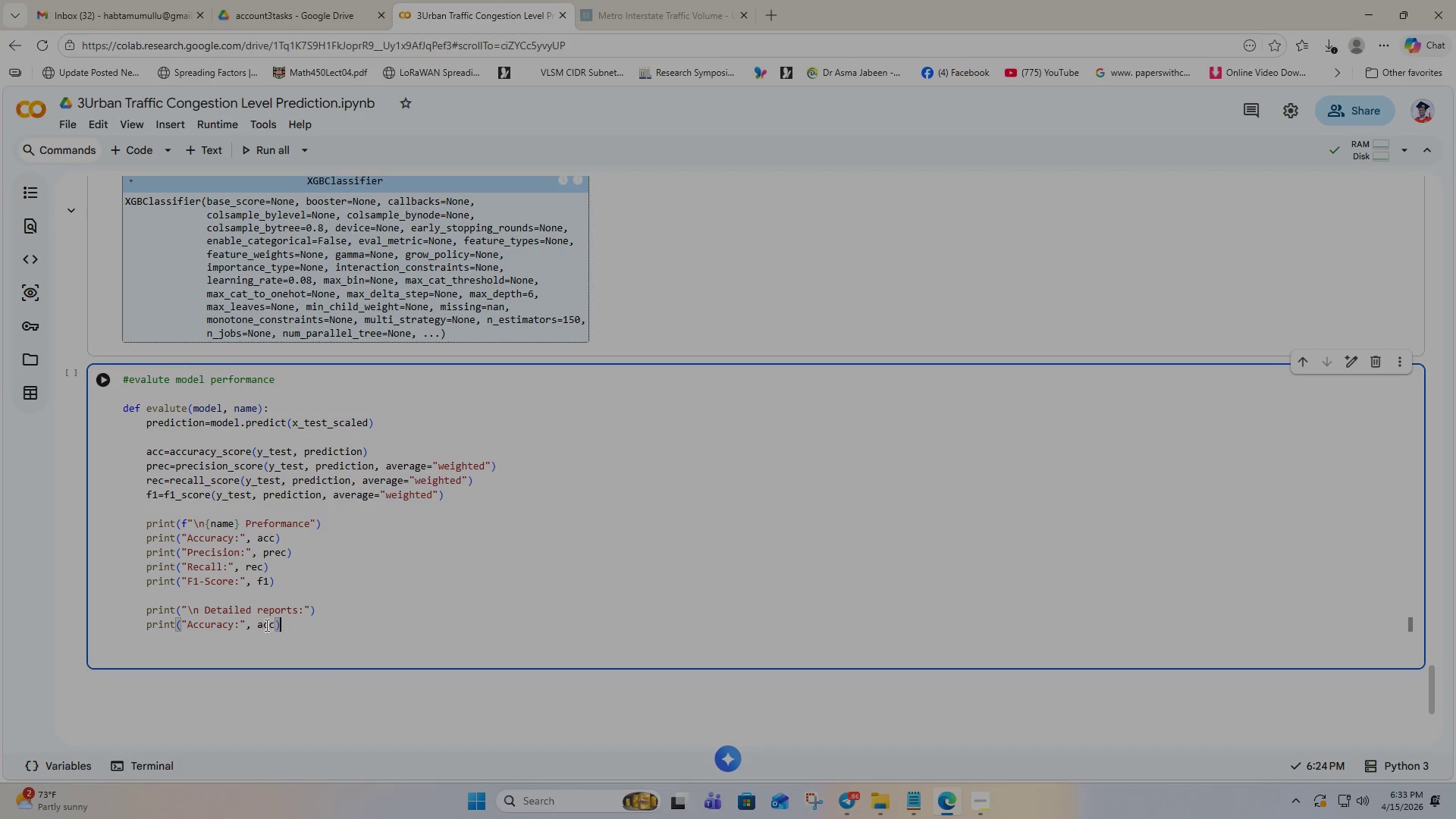 
left_click_drag(start_coordinate=[271, 626], to_coordinate=[180, 623])
 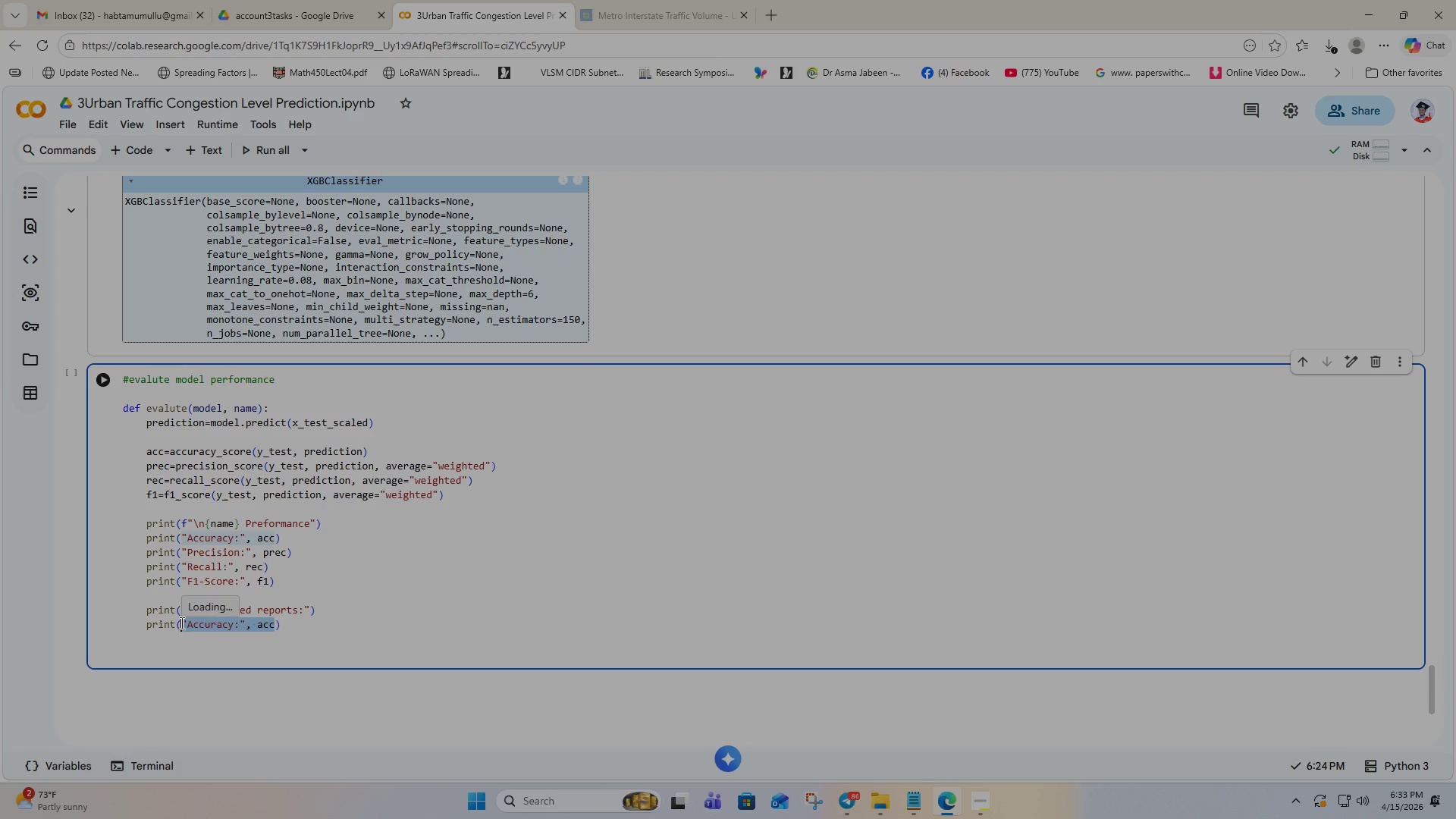 
type(class)
 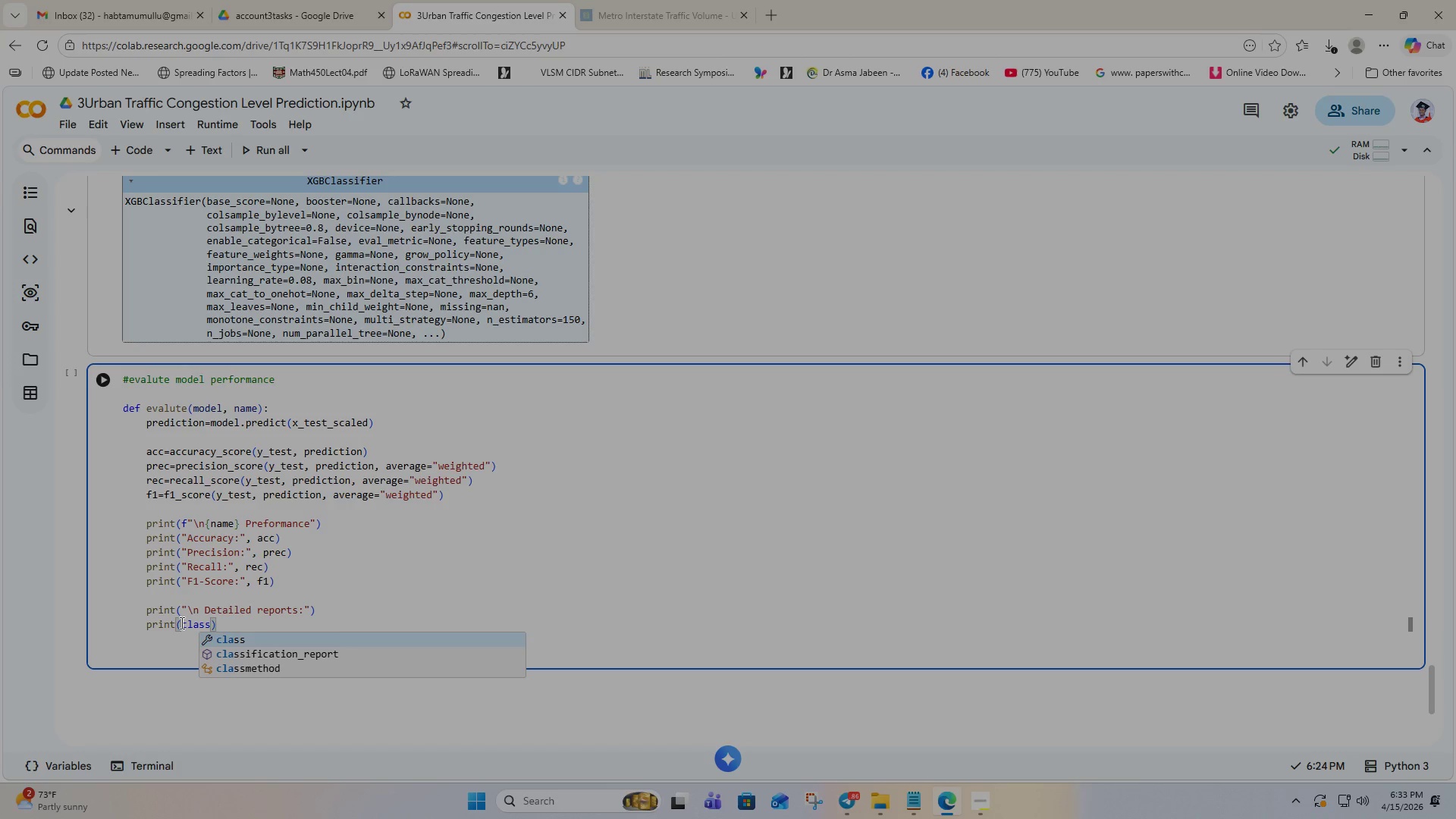 
key(ArrowDown)
 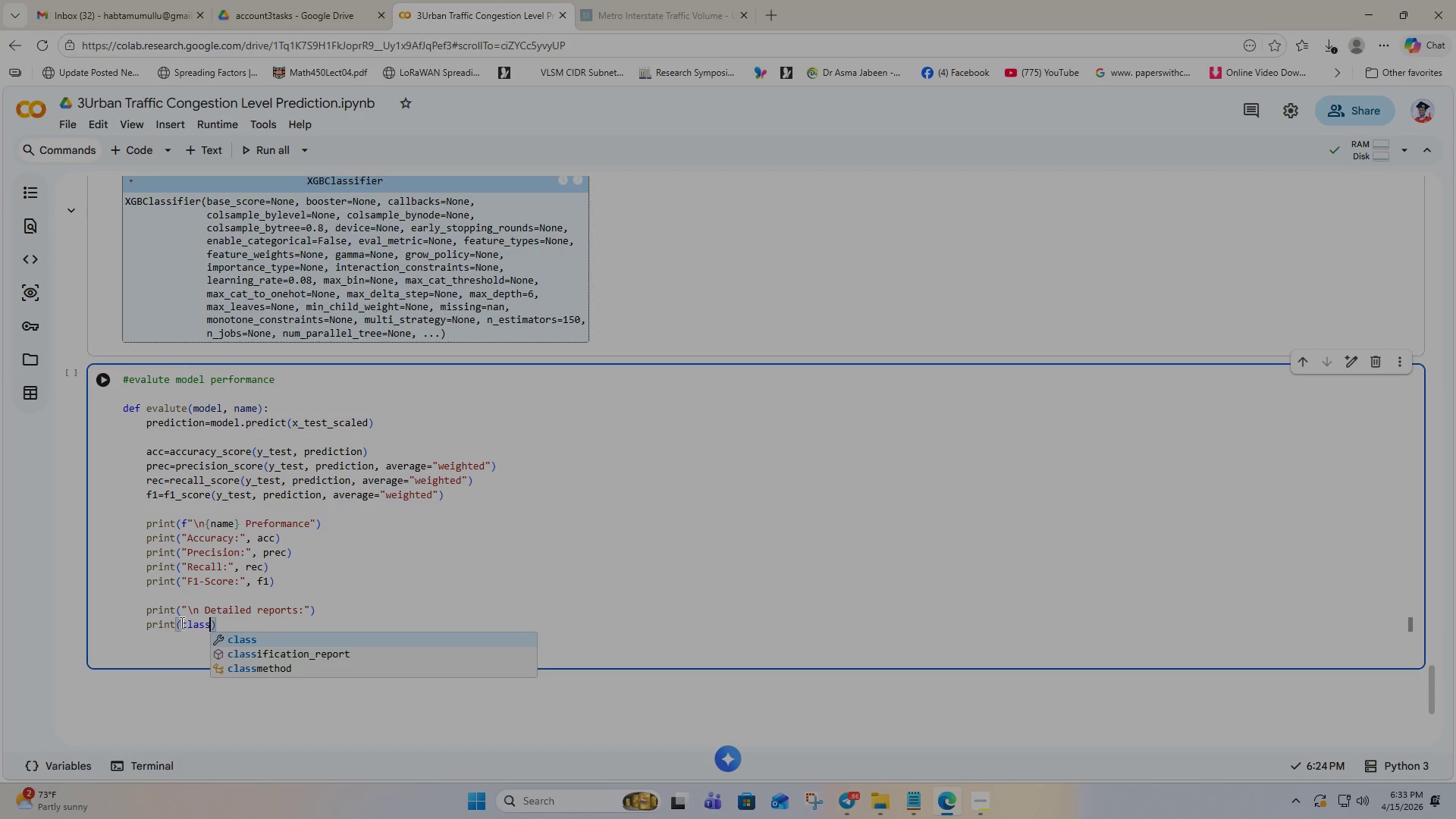 
key(Enter)
 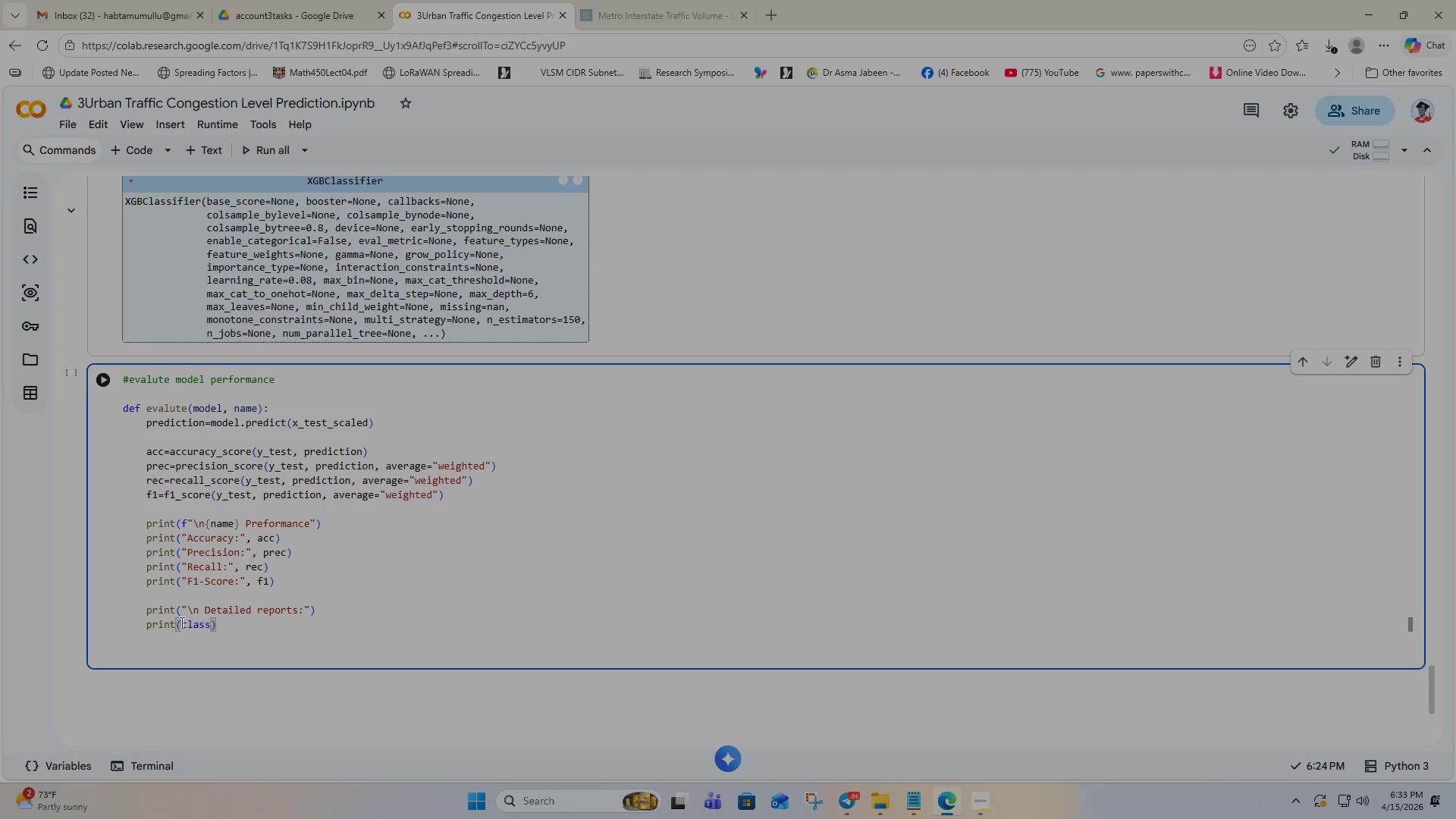 
key(Backspace)
key(Backspace)
key(Backspace)
key(Backspace)
key(Backspace)
type(classi)
 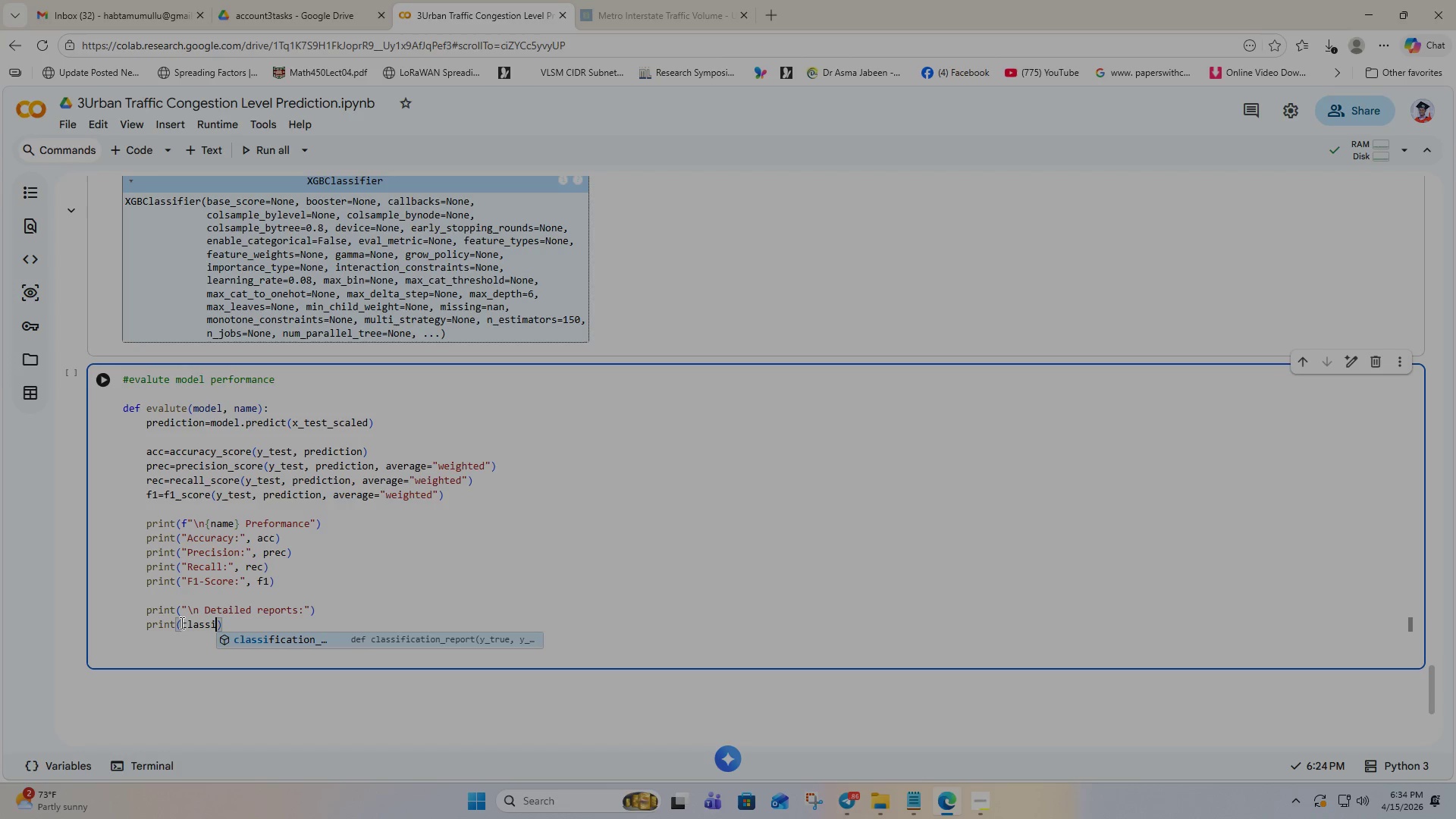 
key(ArrowDown)
 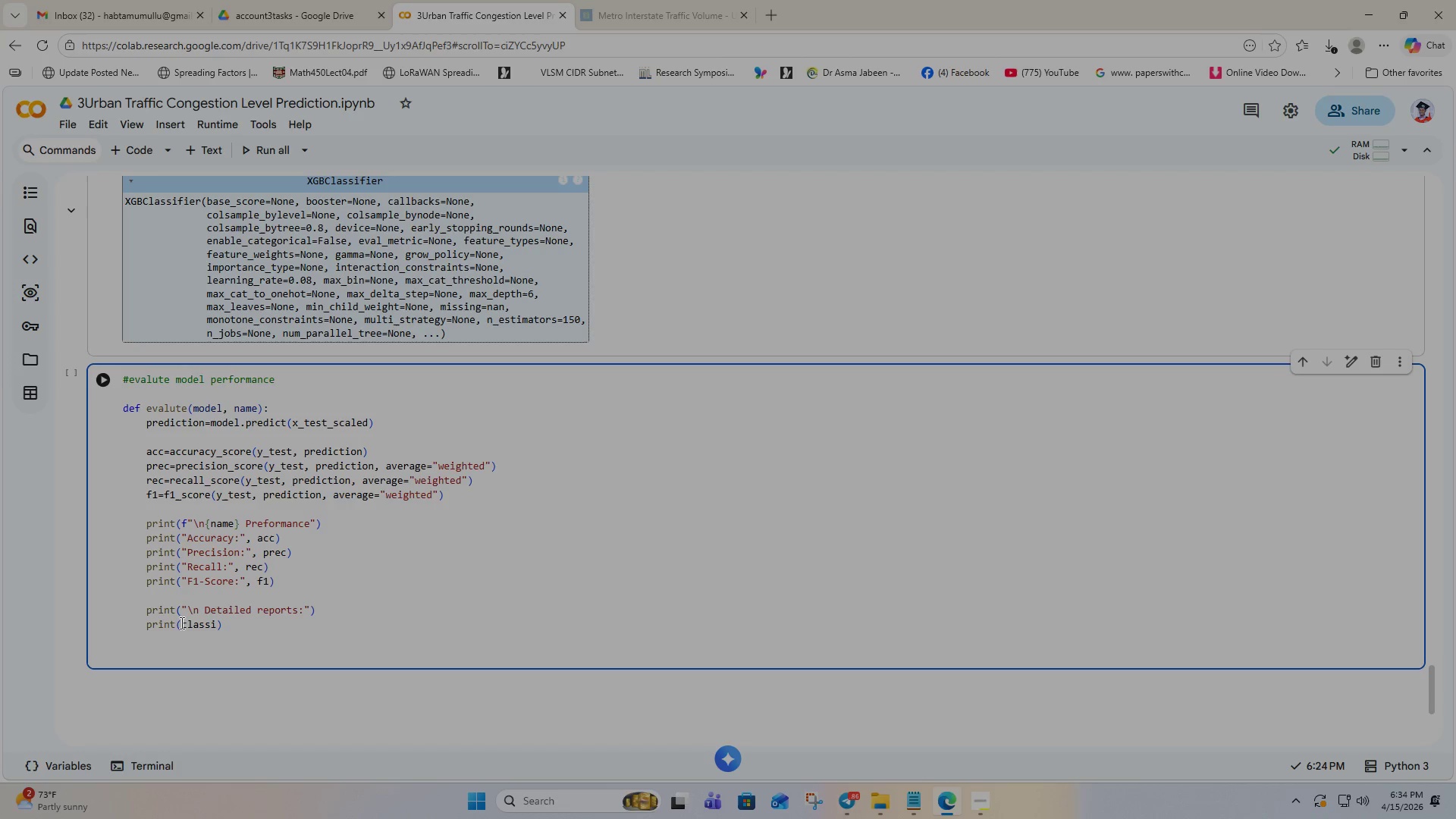 
key(ArrowUp)
 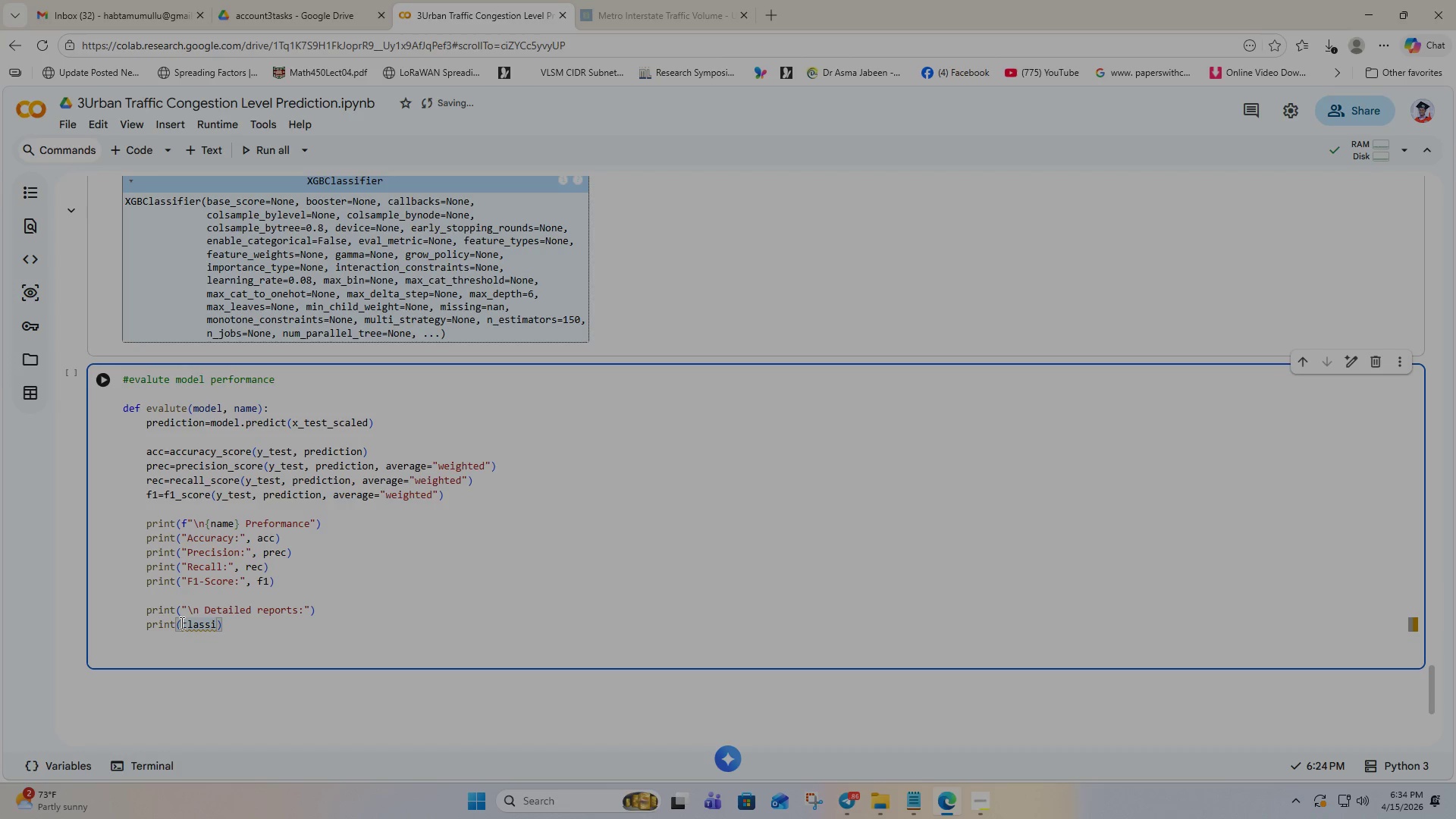 
key(F)
 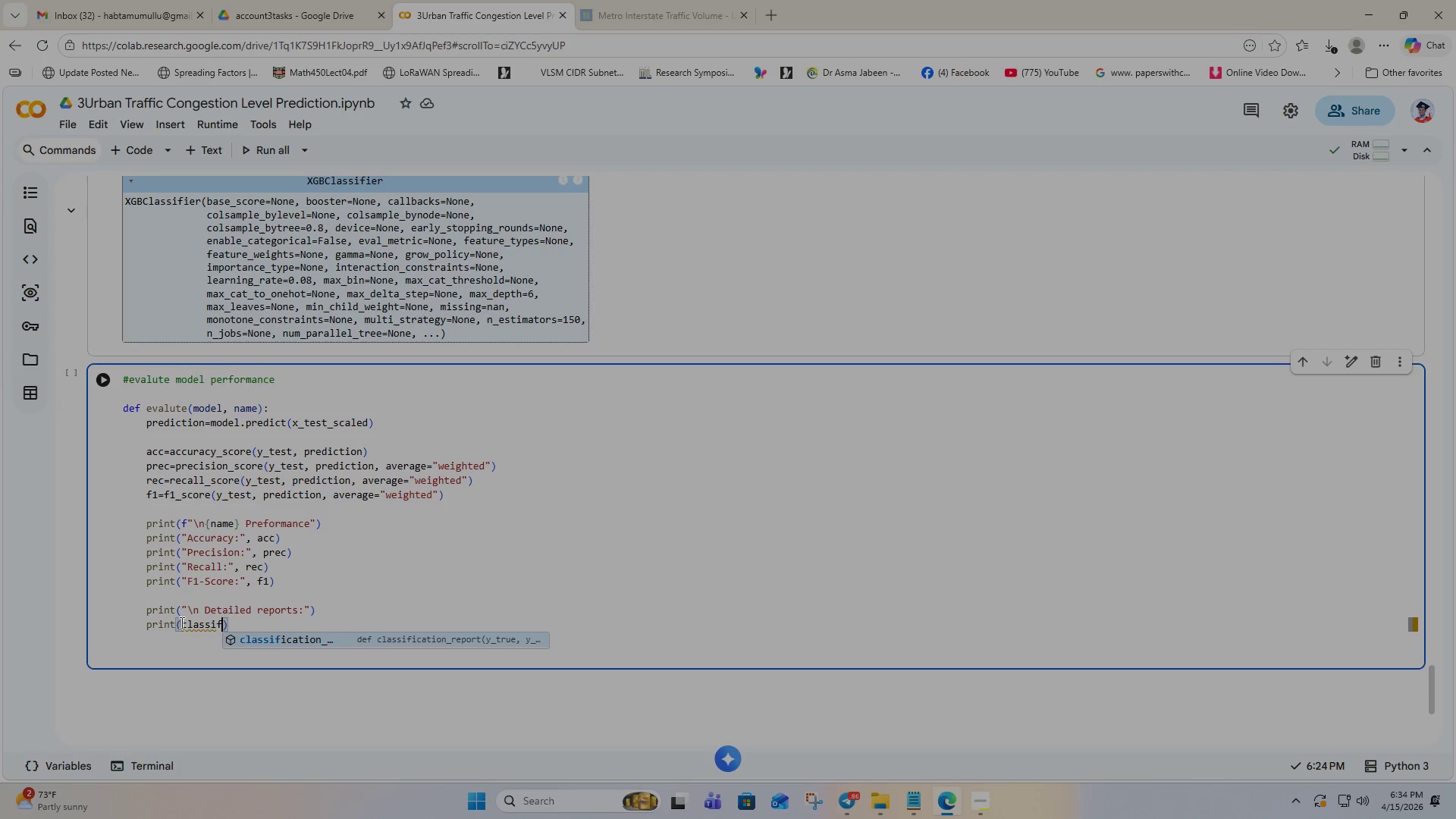 
left_click([281, 644])
 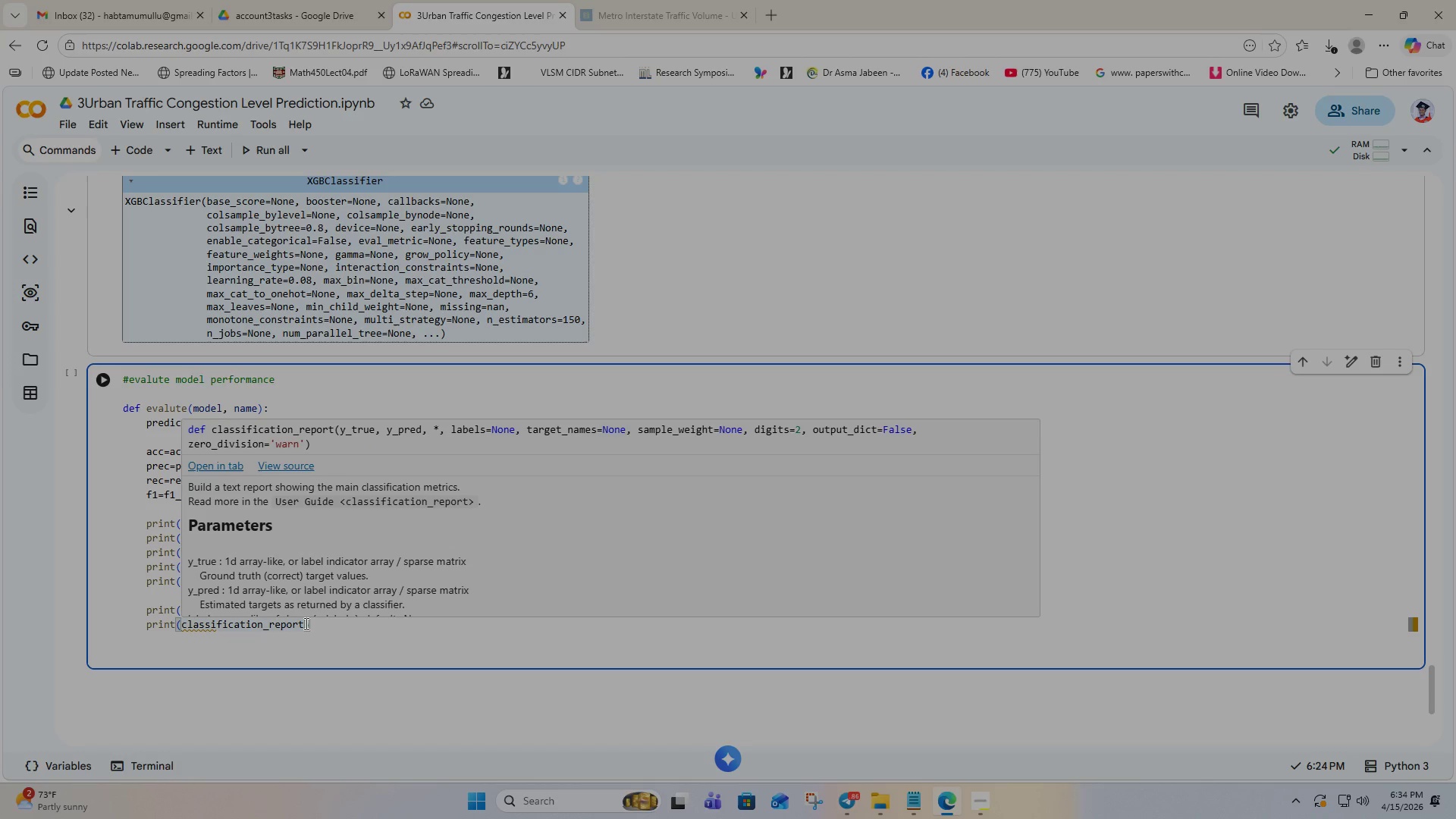 
key(Shift+9)
 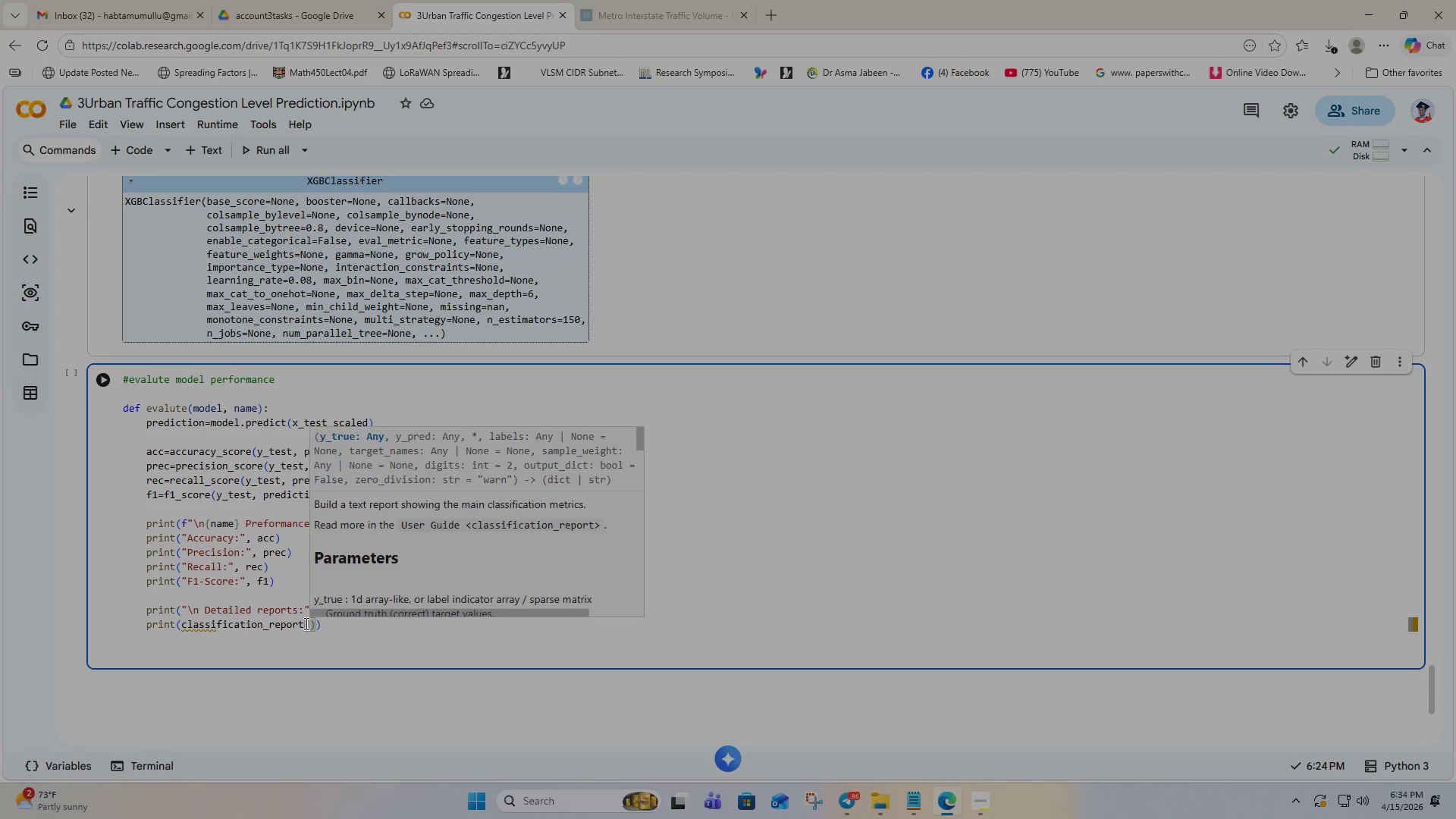 
key(Backspace)
 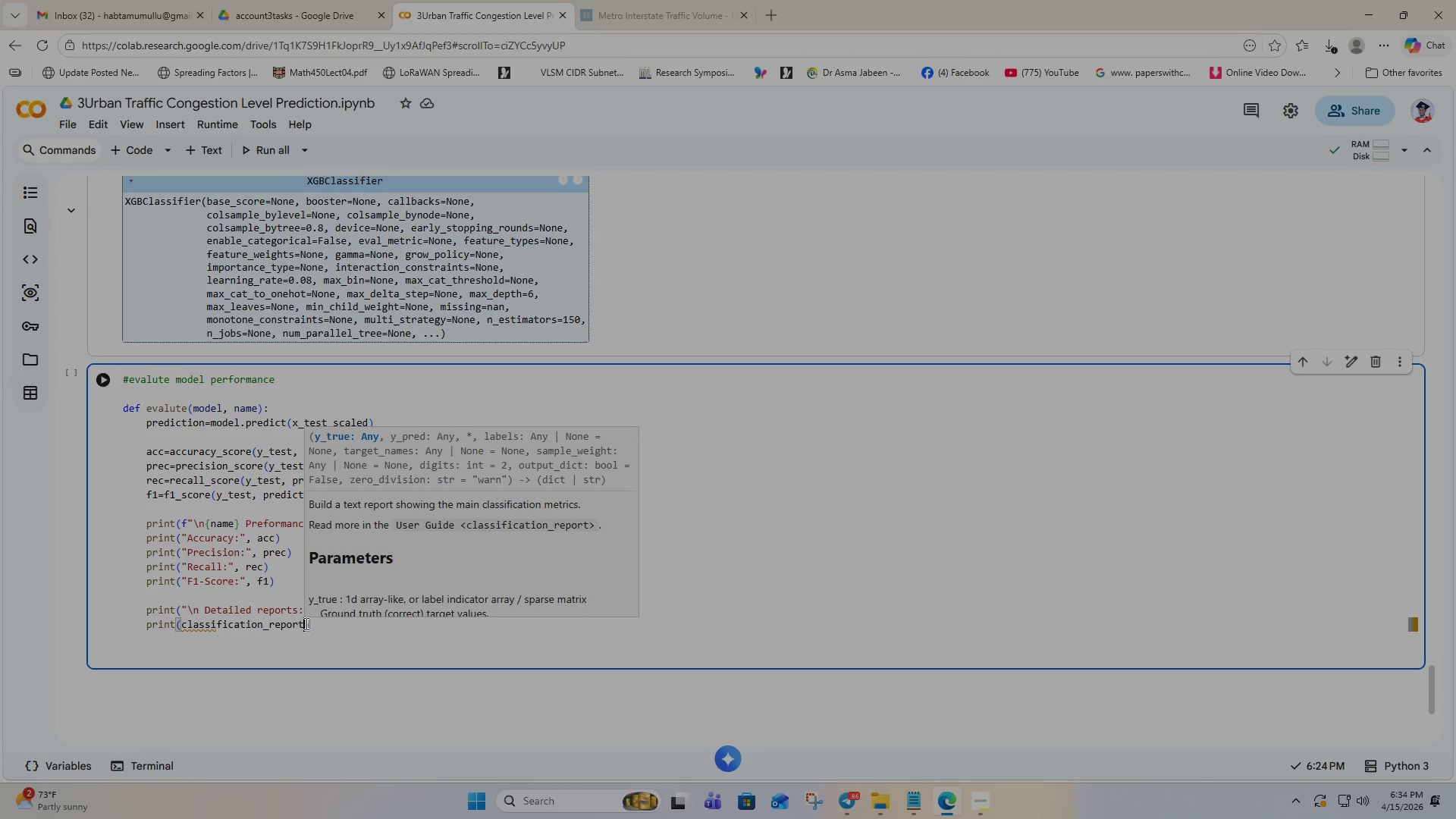 
key(Shift+9)
 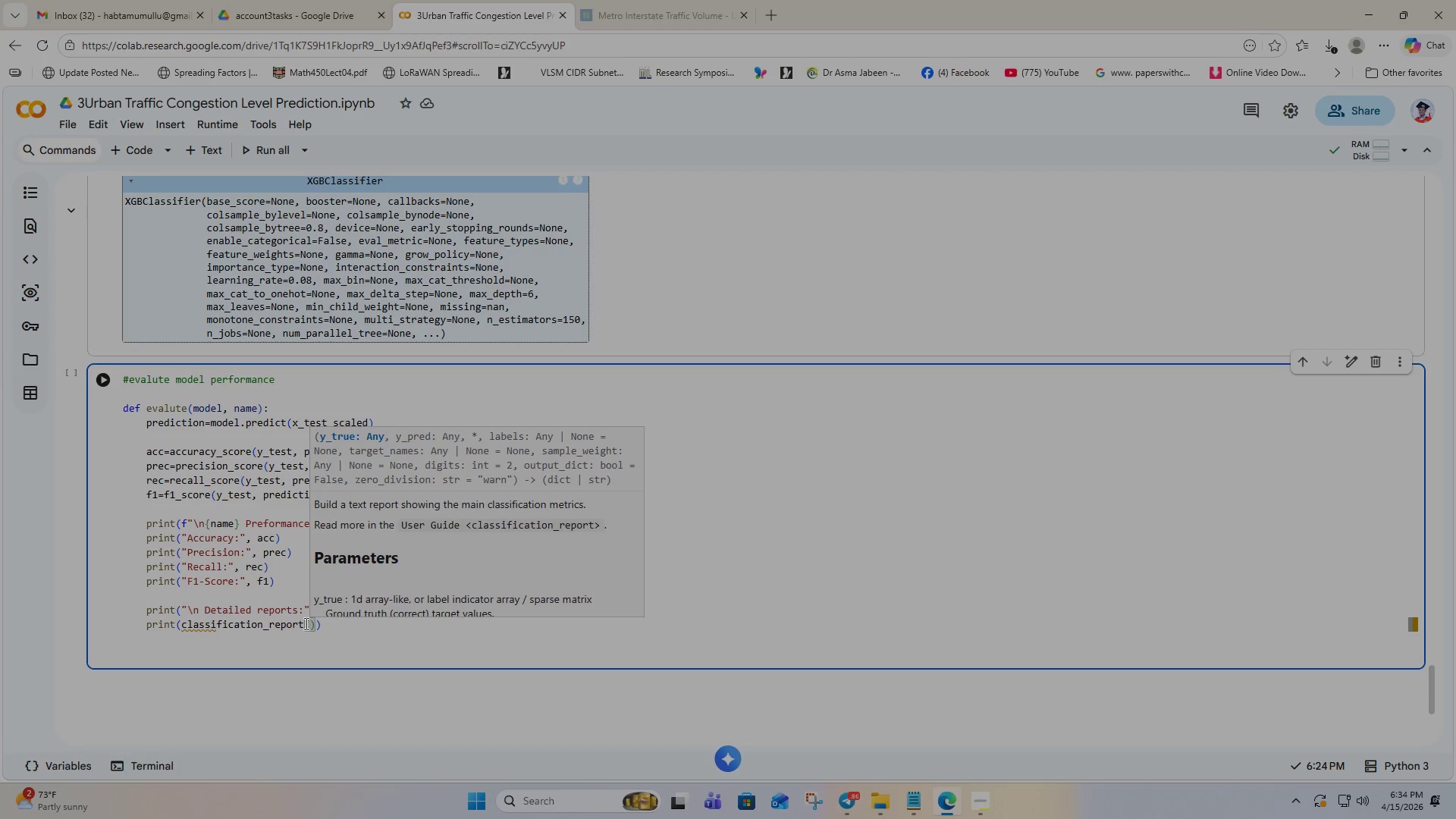 
type(y_test, prediction)
 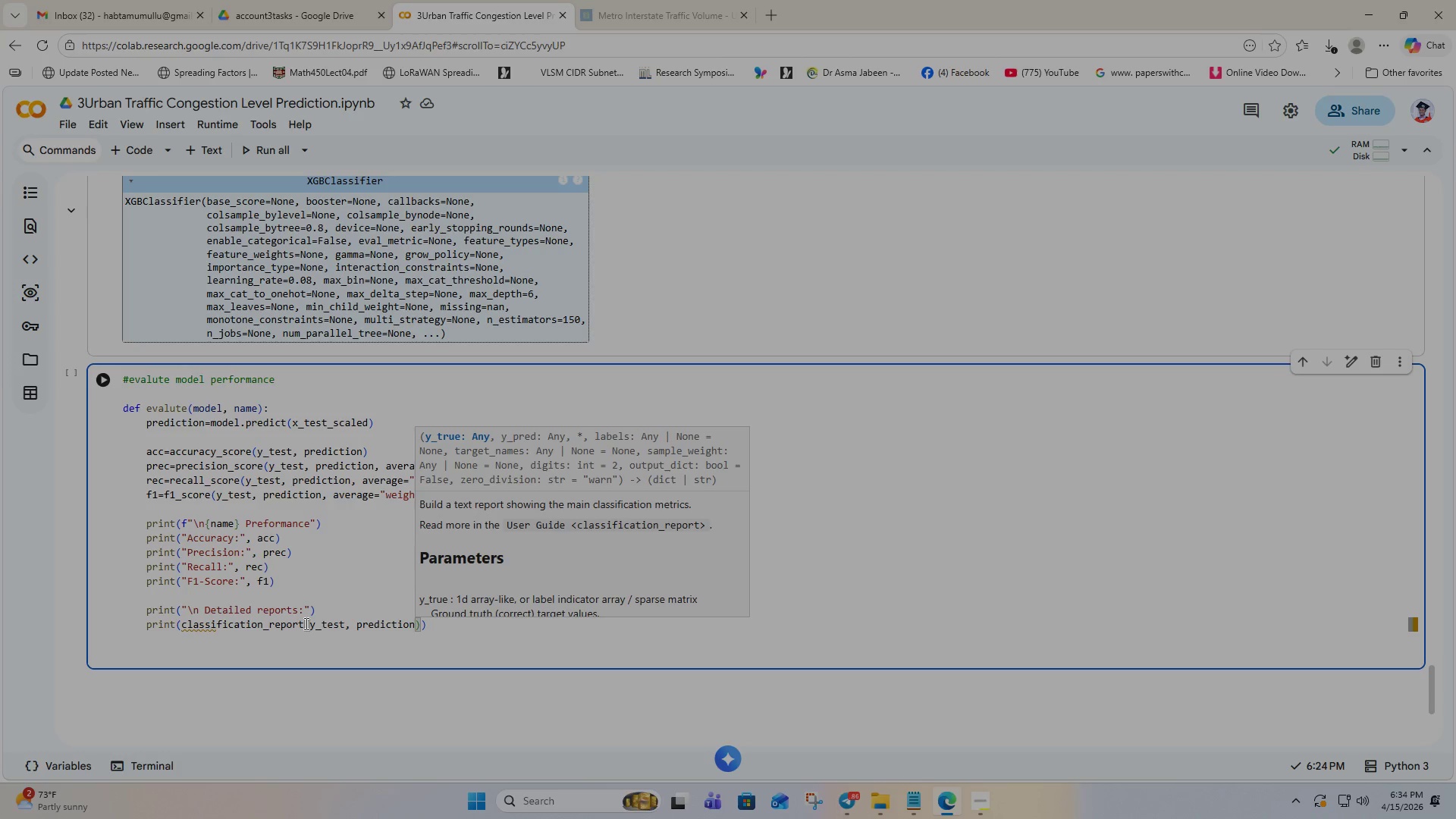 
left_click([216, 622])
 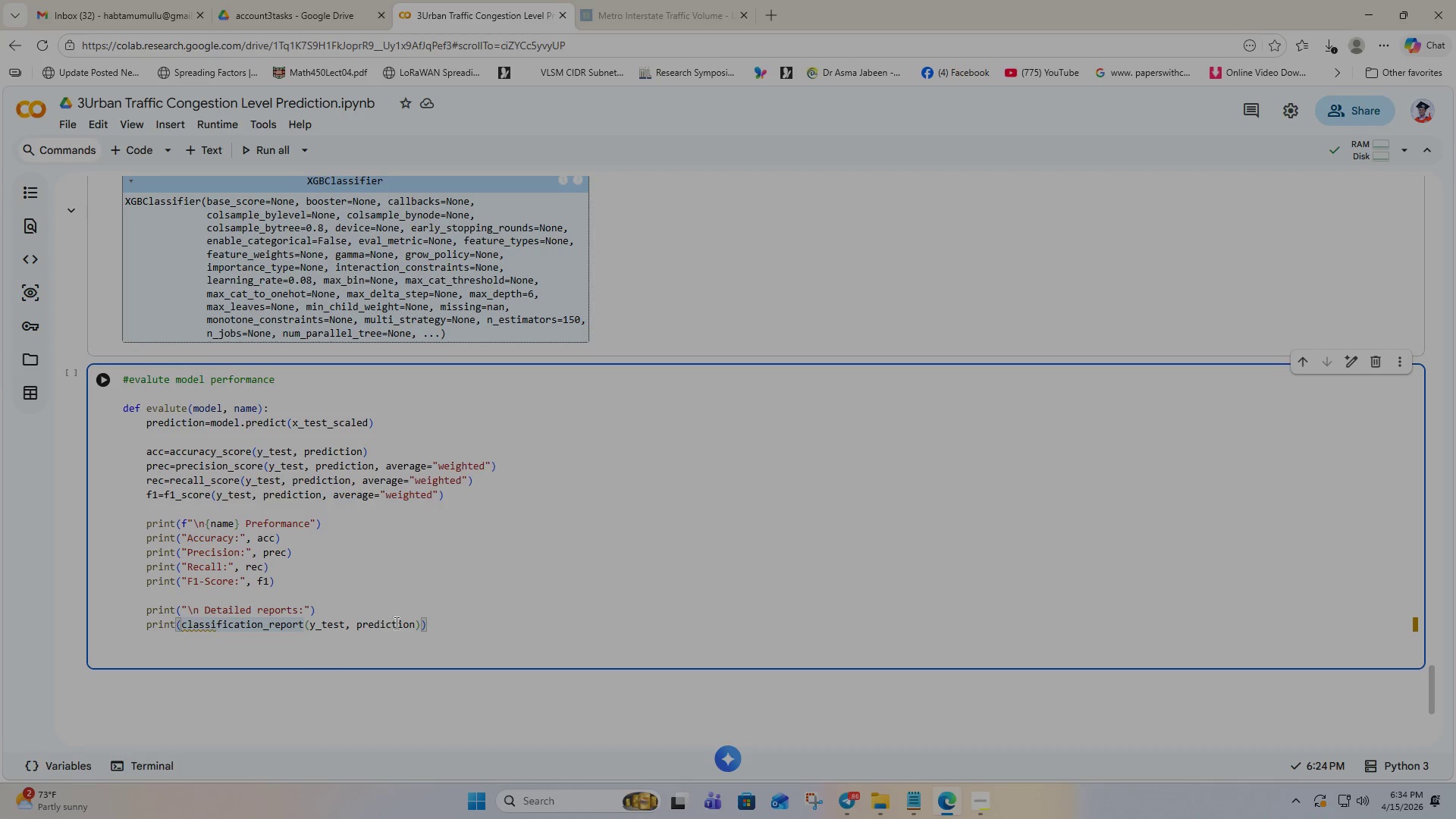 
left_click([436, 623])
 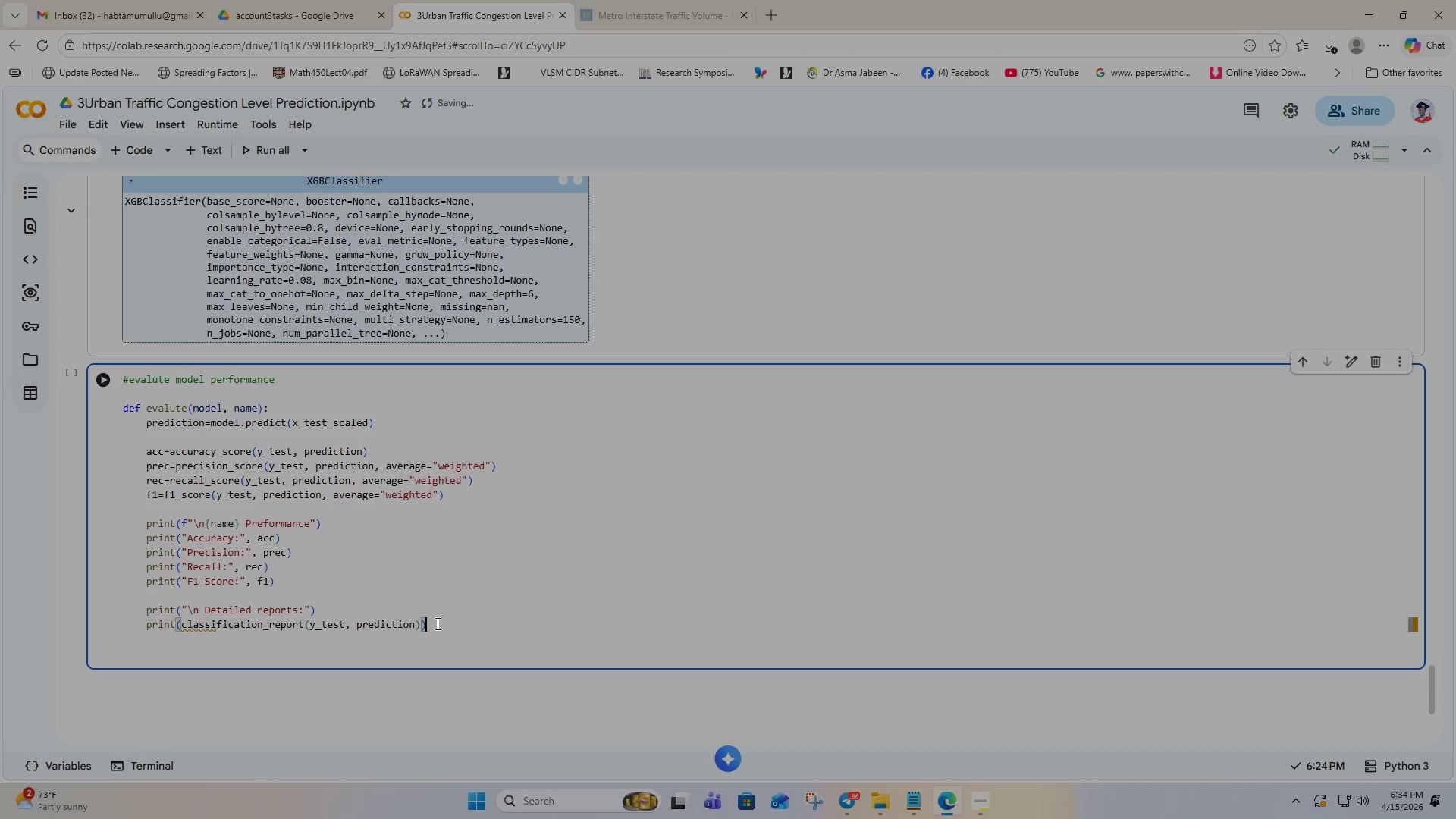 
key(Enter)
 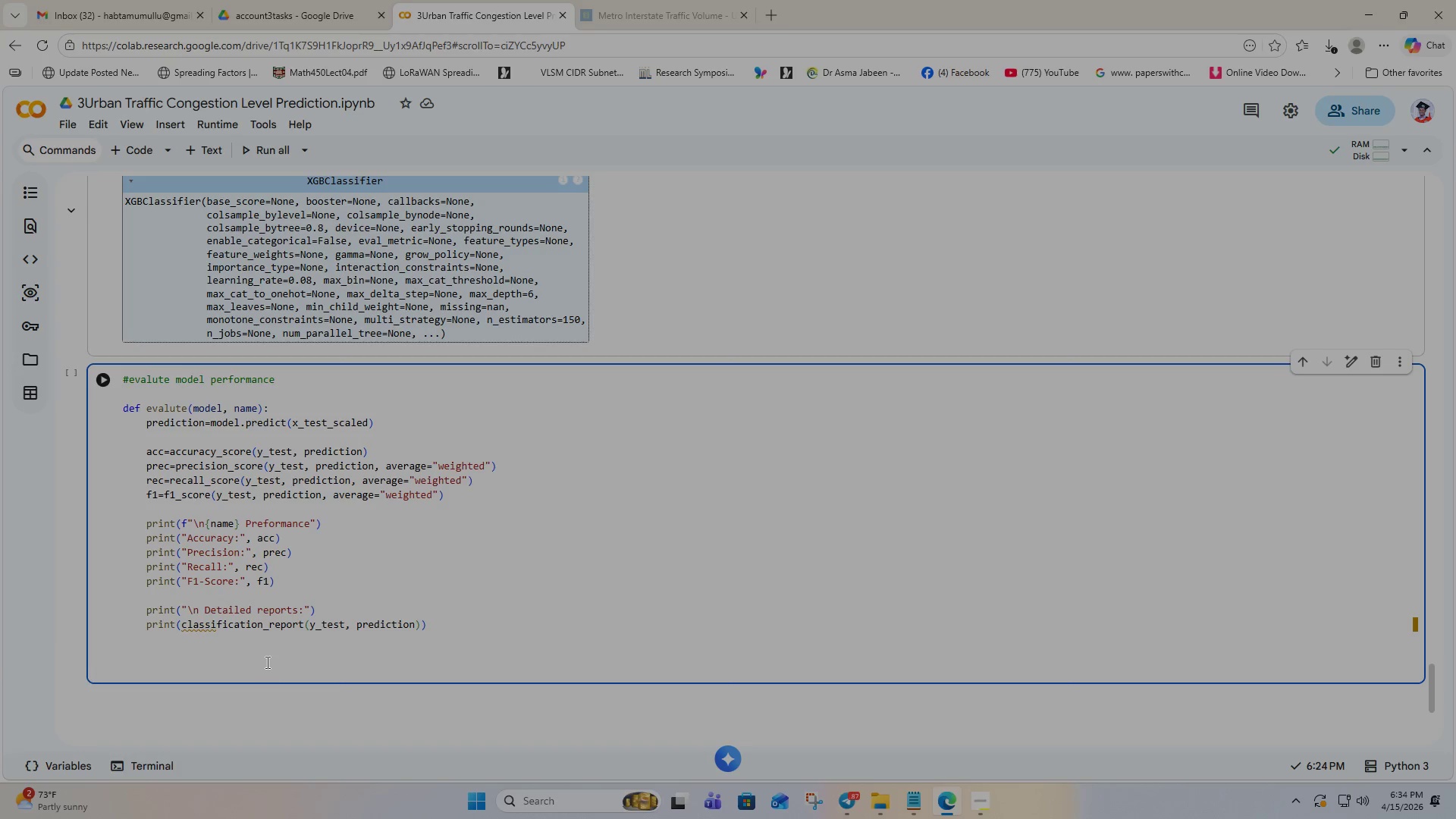 
key(Enter)
 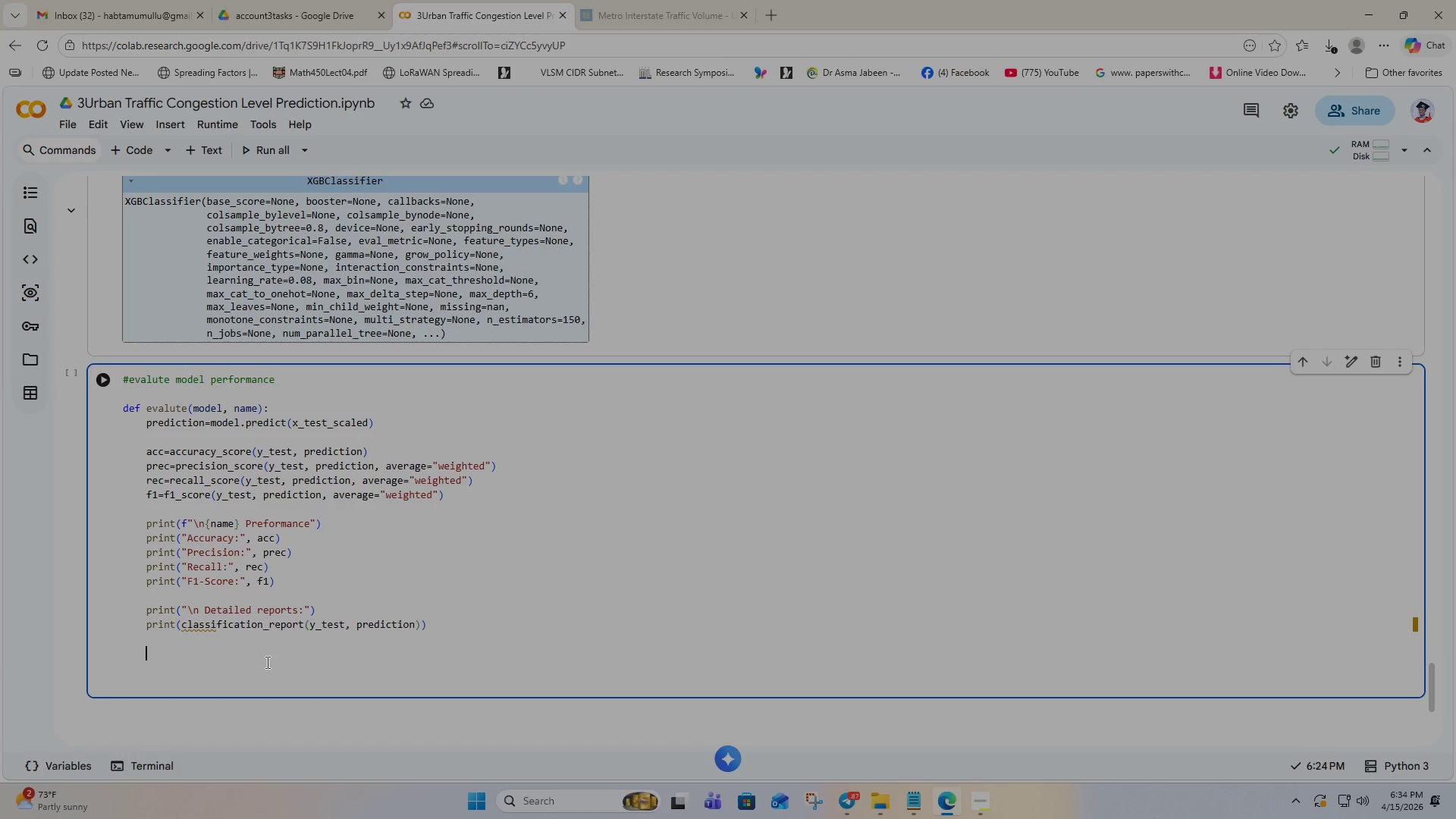 
type(cm=con)
 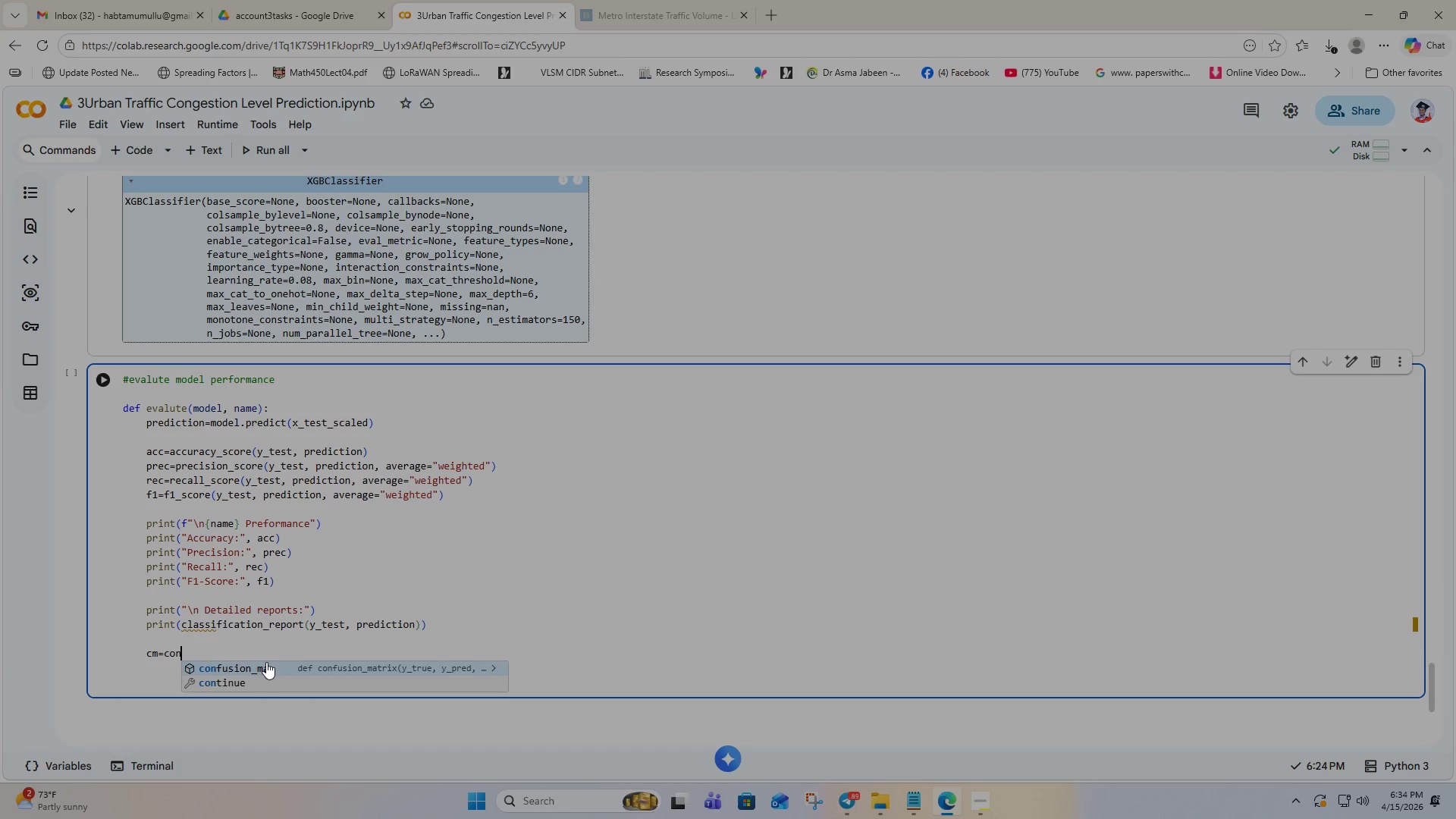 
left_click([266, 662])
 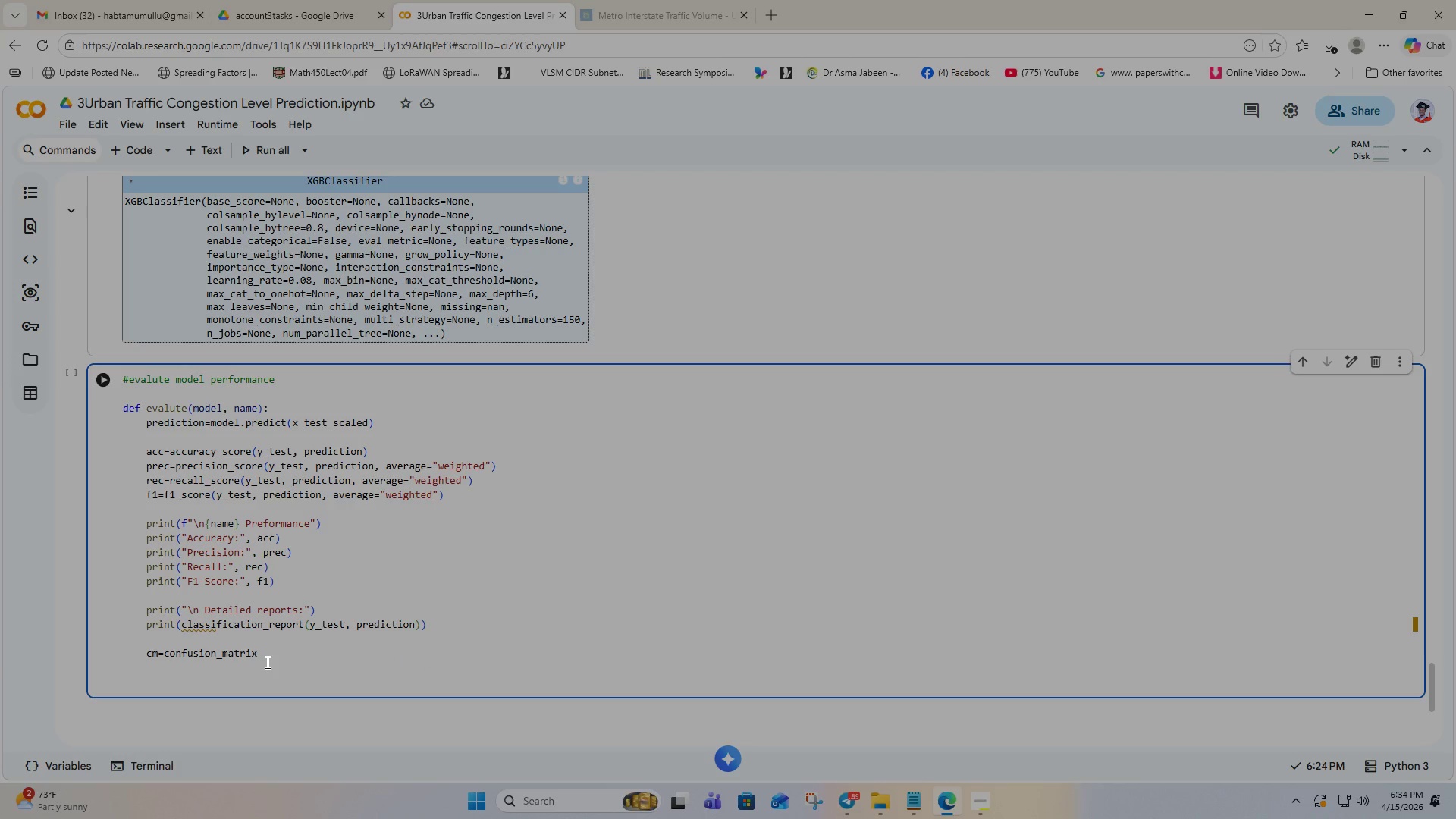 
type((y_test)
 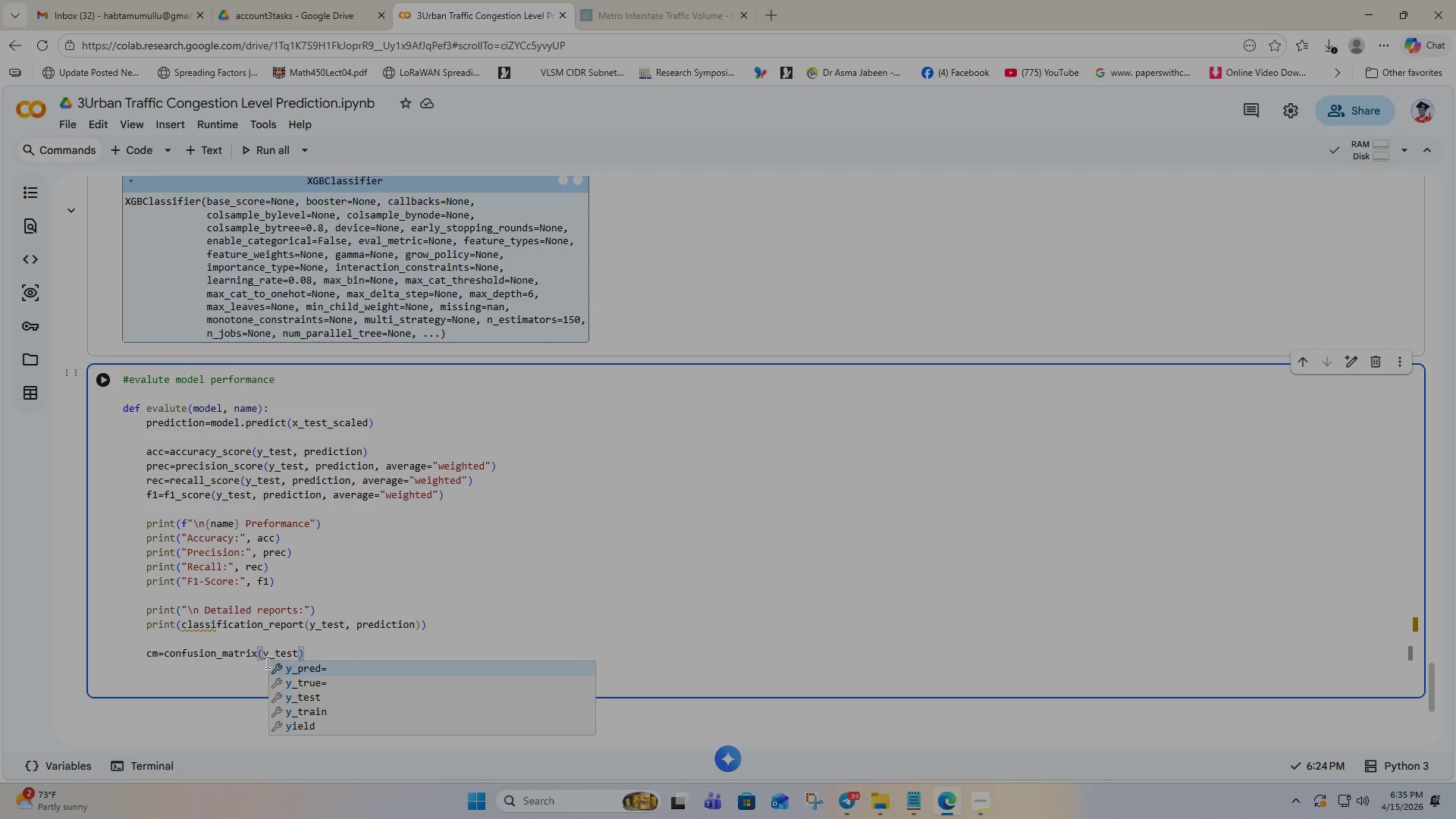 
type(, prediction)
 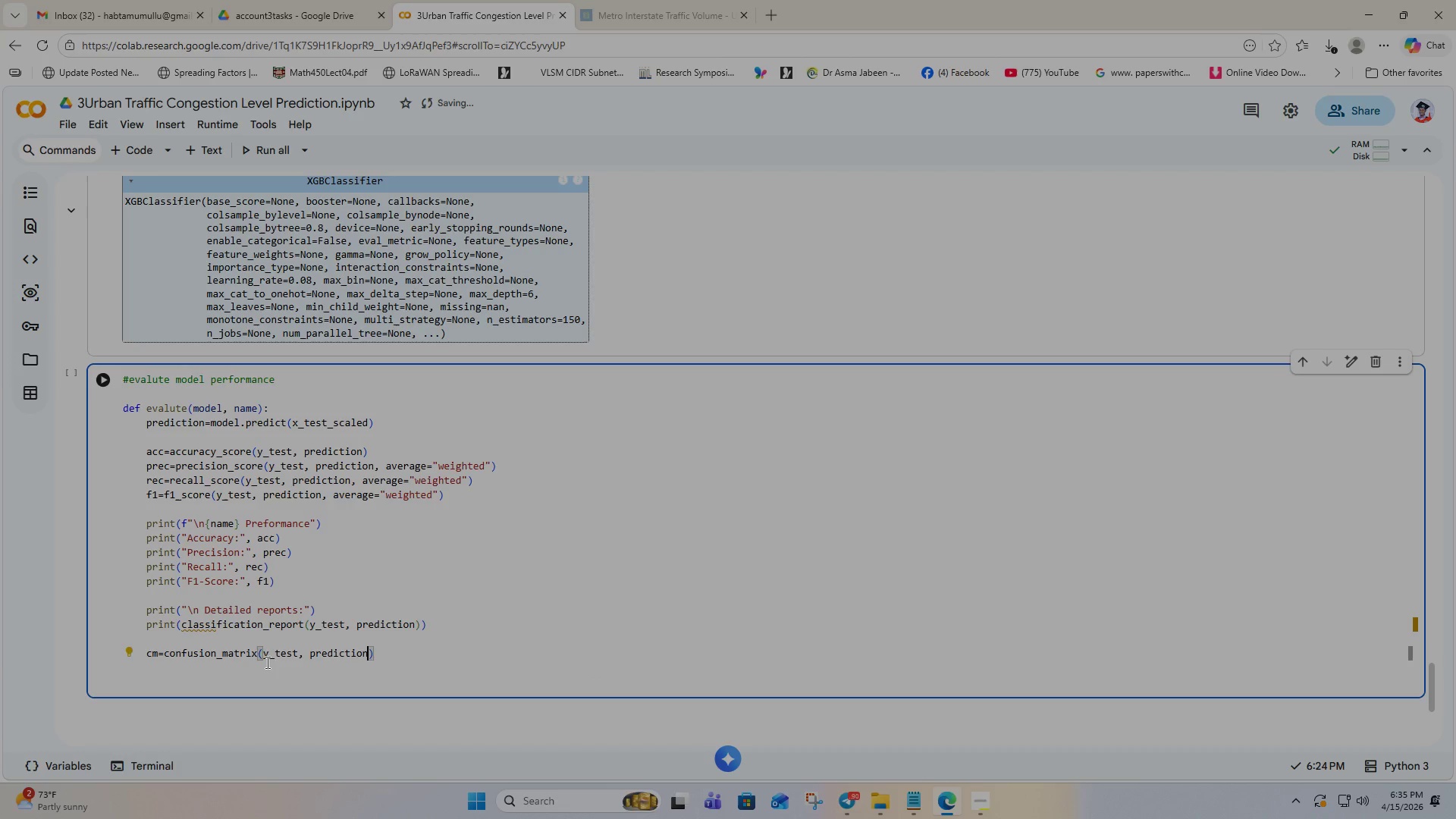 
left_click([396, 656])
 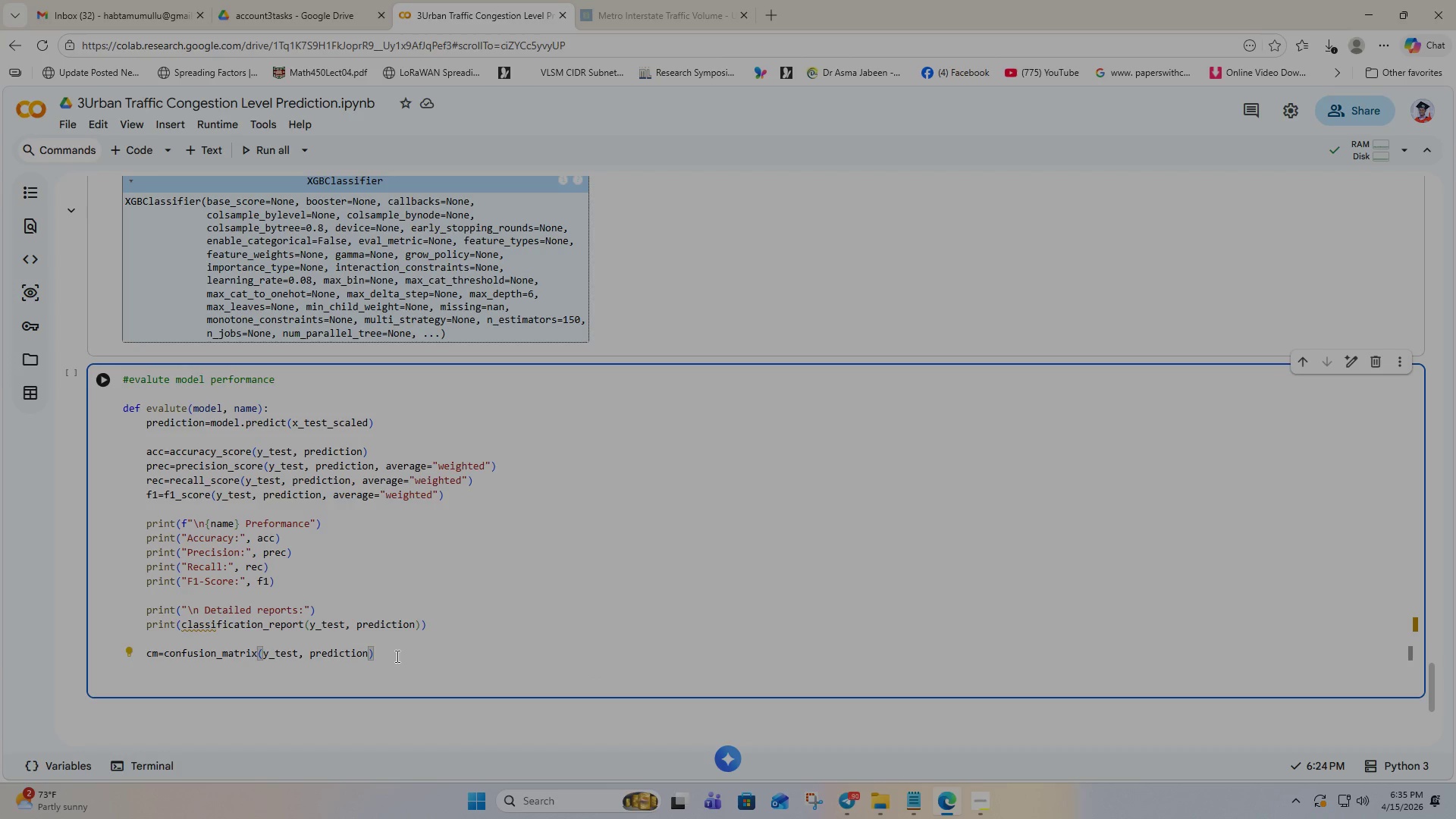 
key(Enter)
 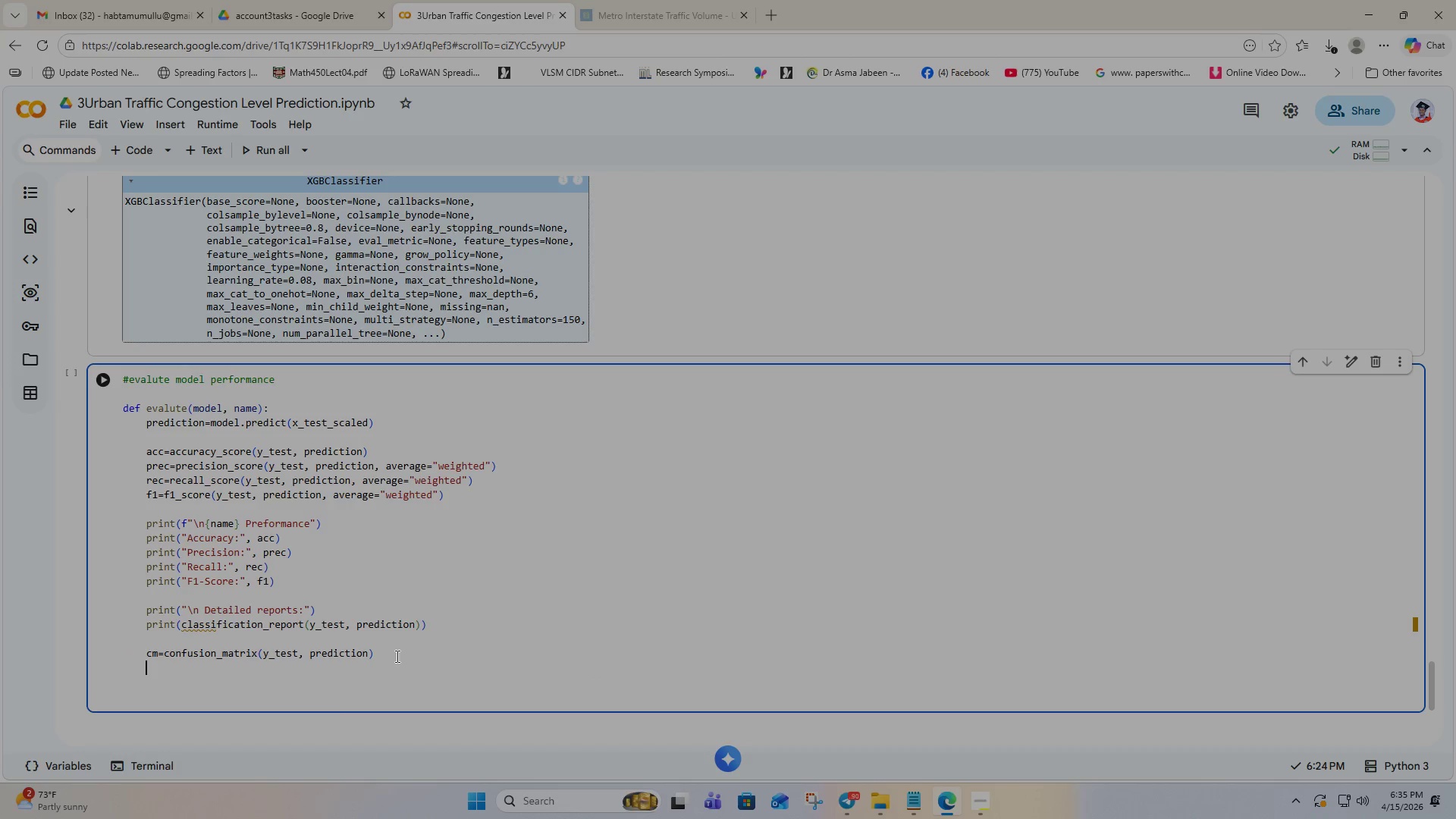 
key(Enter)
 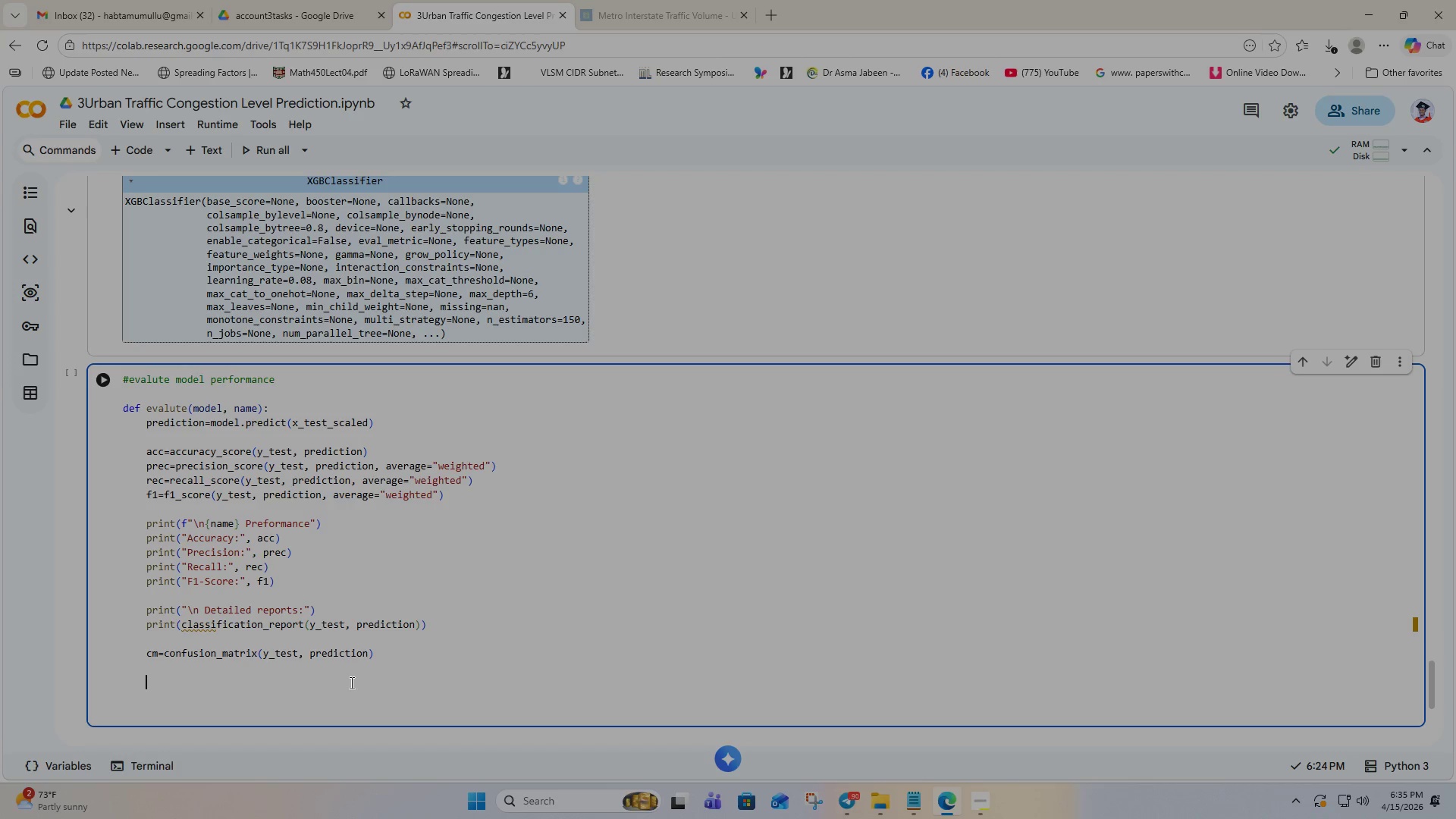 
wait(6.58)
 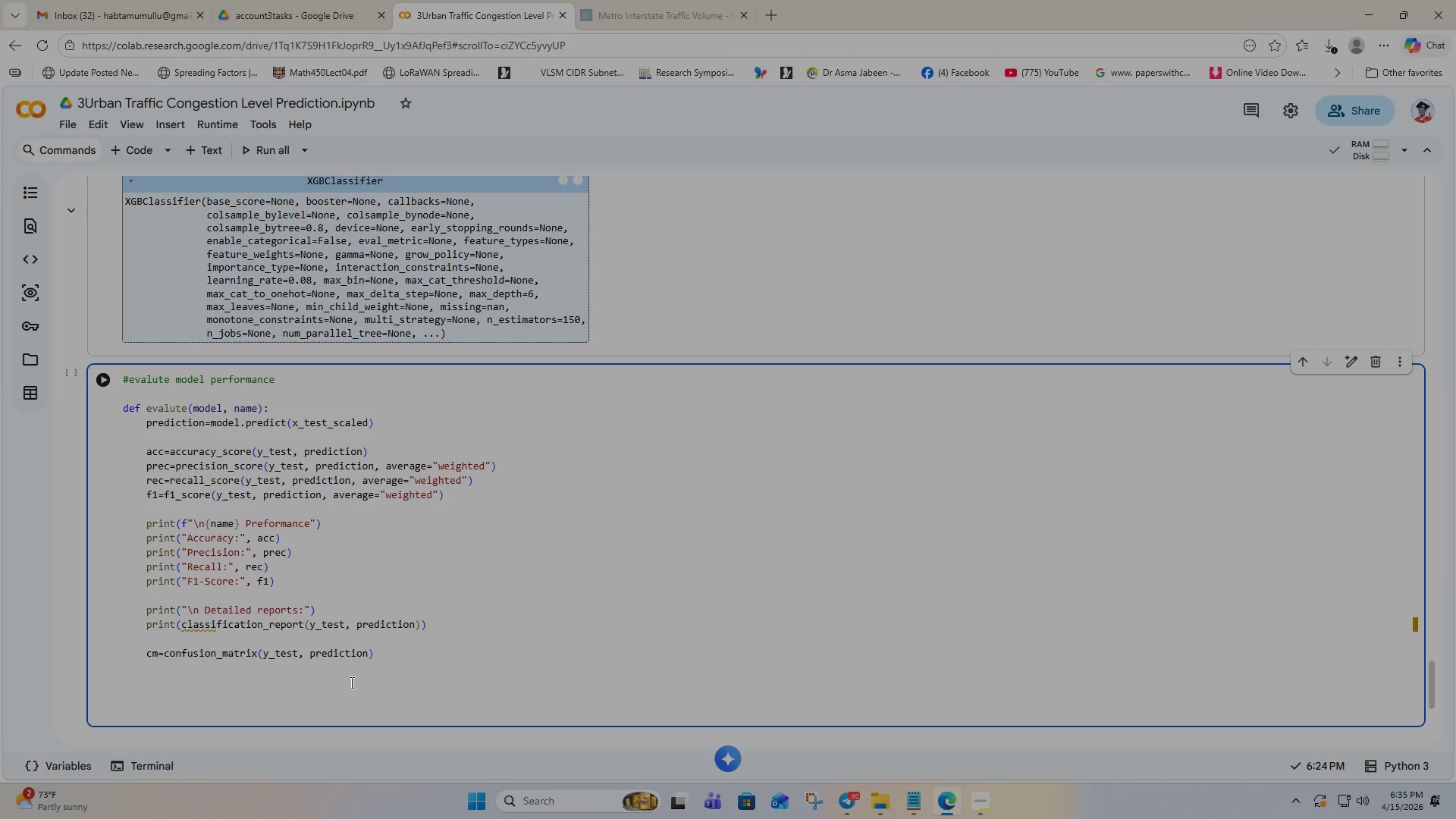 
type(plt.figure)
 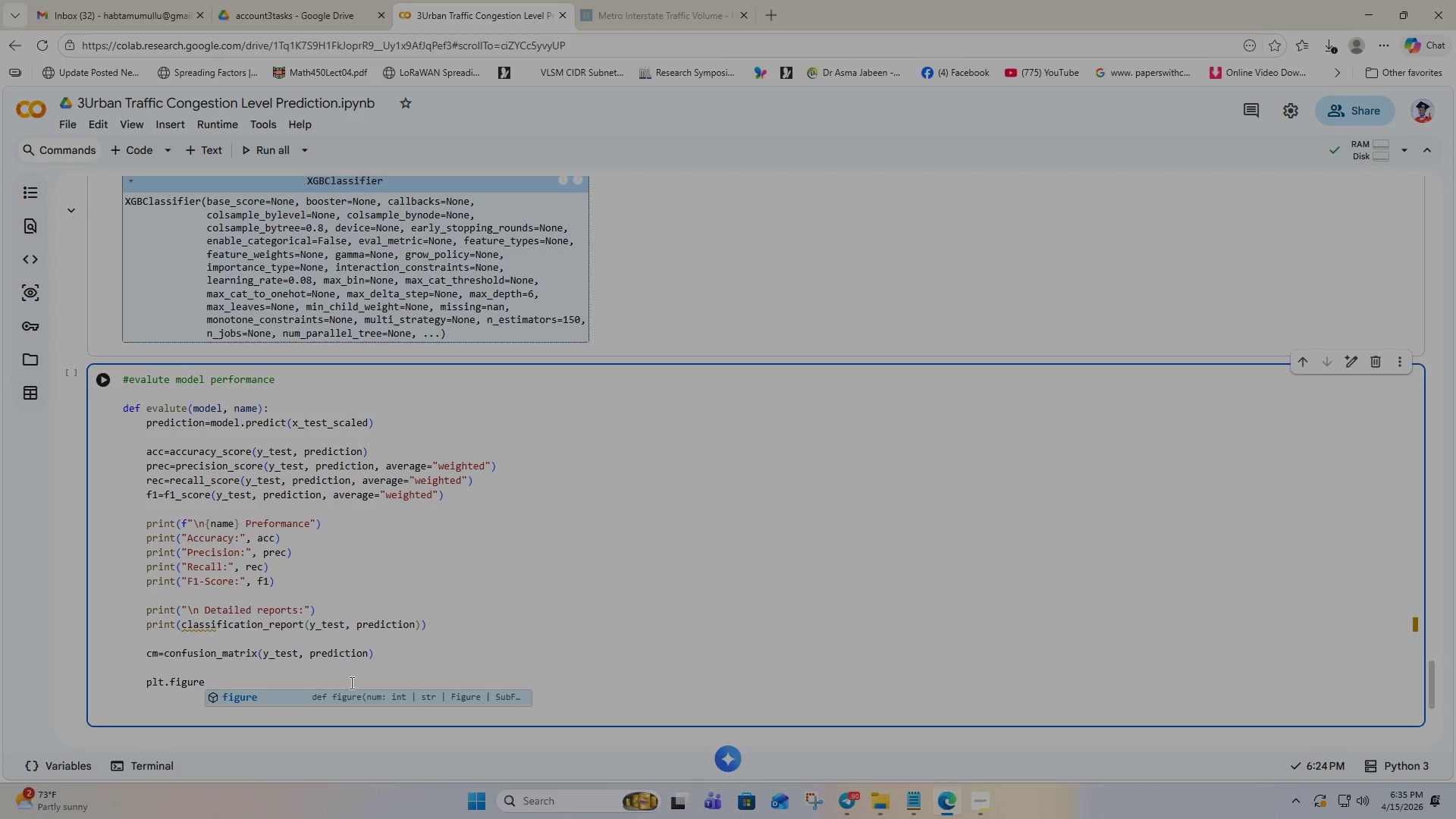 
key(Enter)
 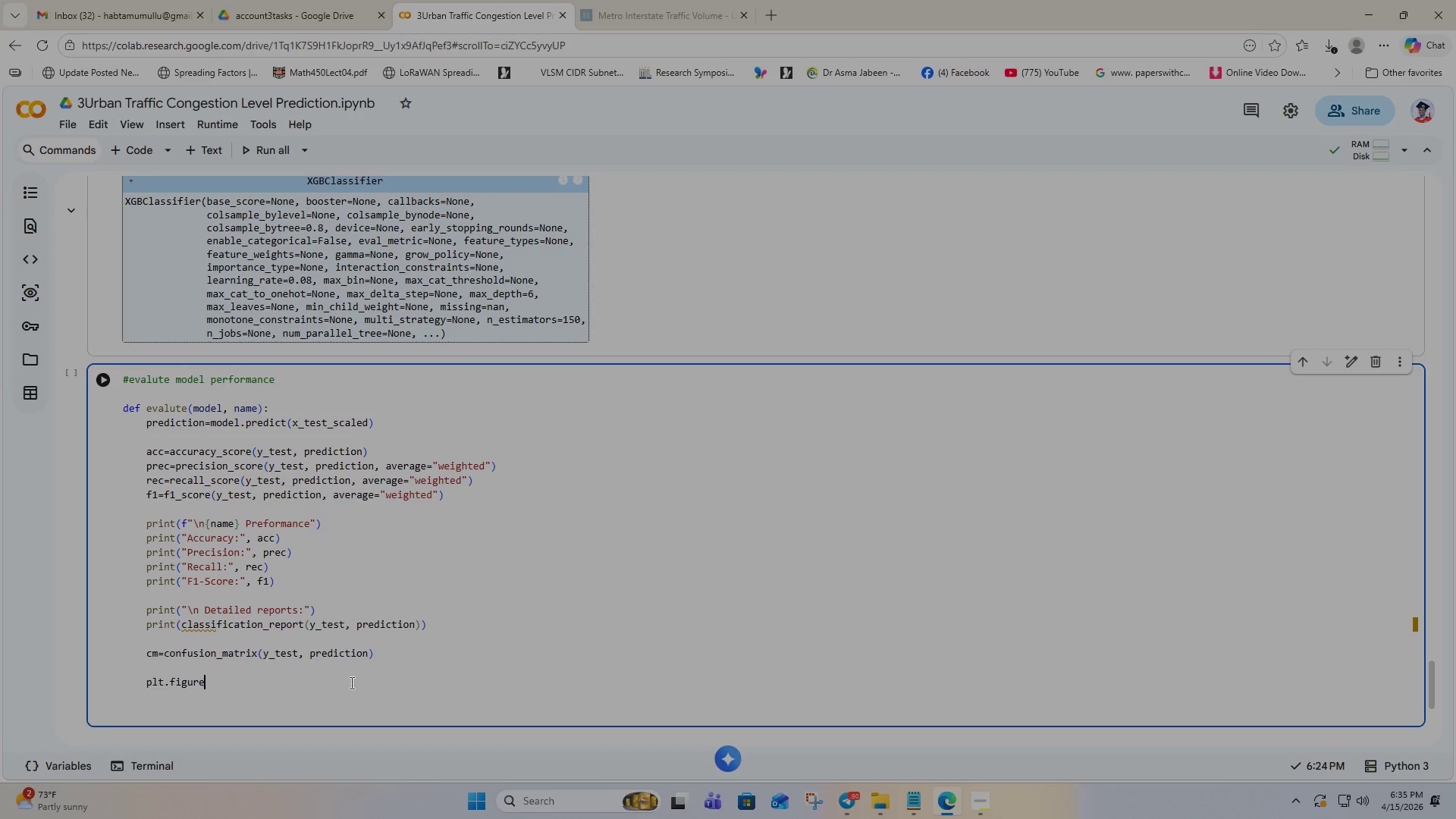 
type((fig)
 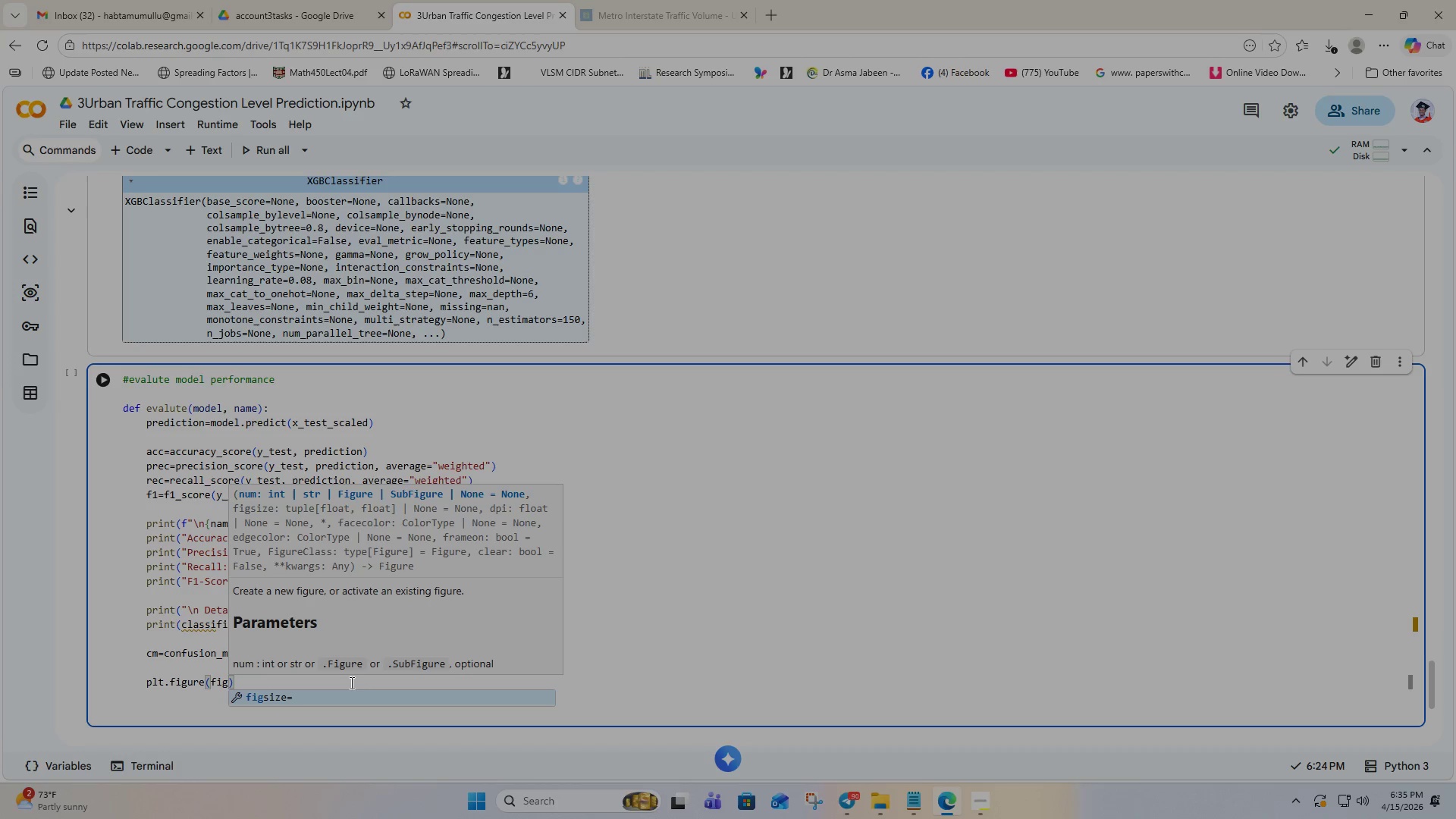 
key(Enter)
 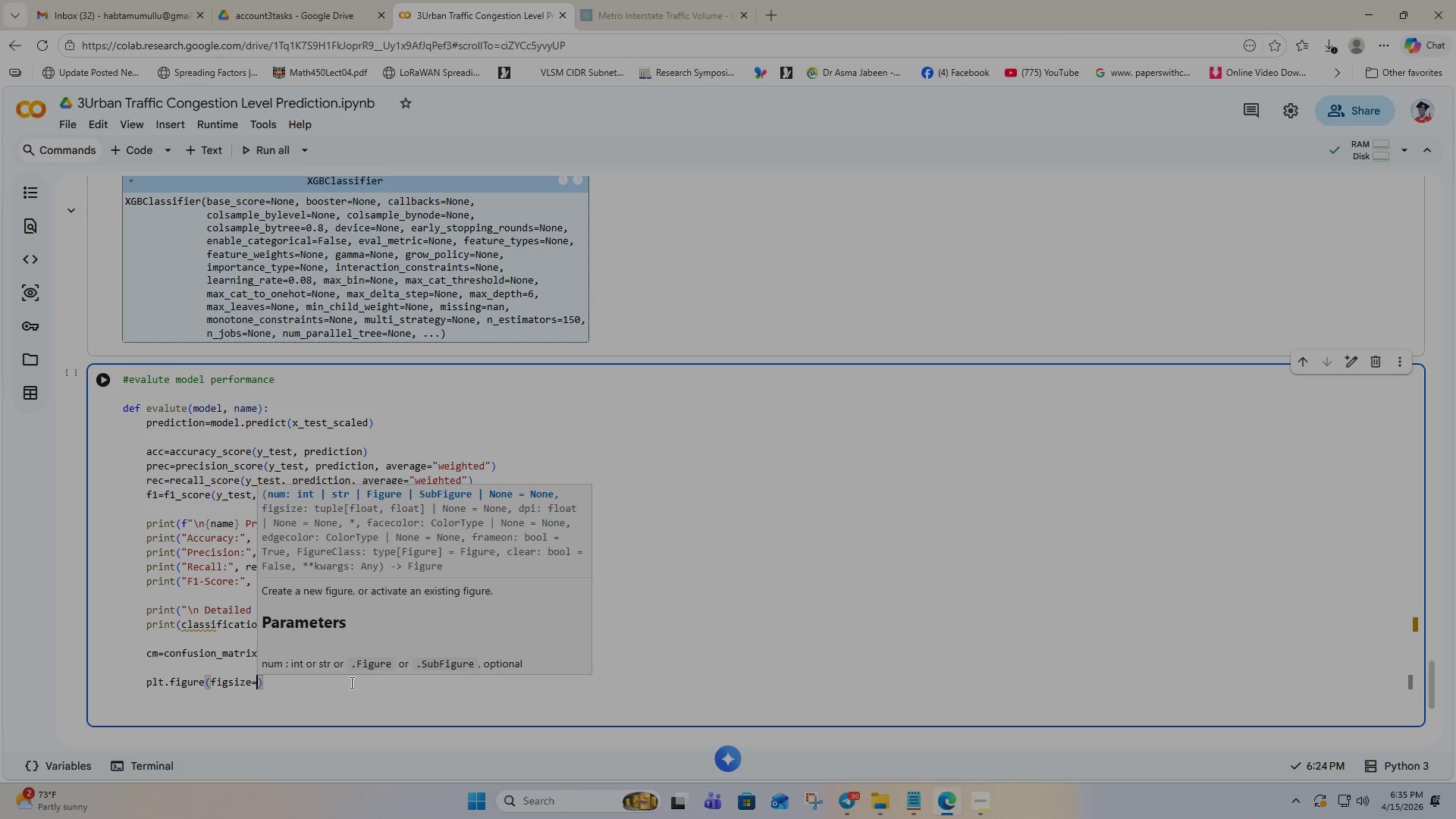 
type((5,4)
 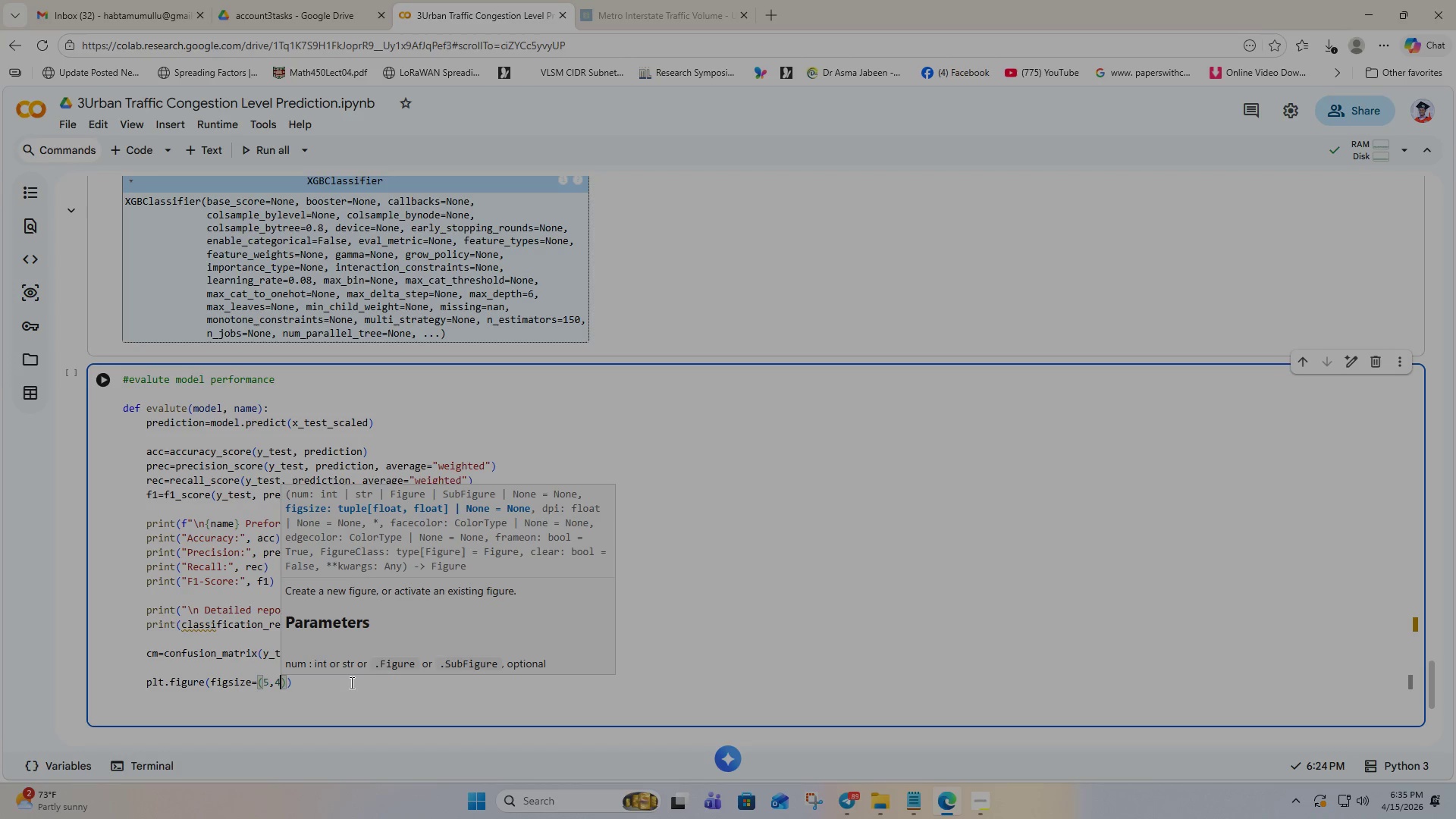 
key(ArrowRight)
 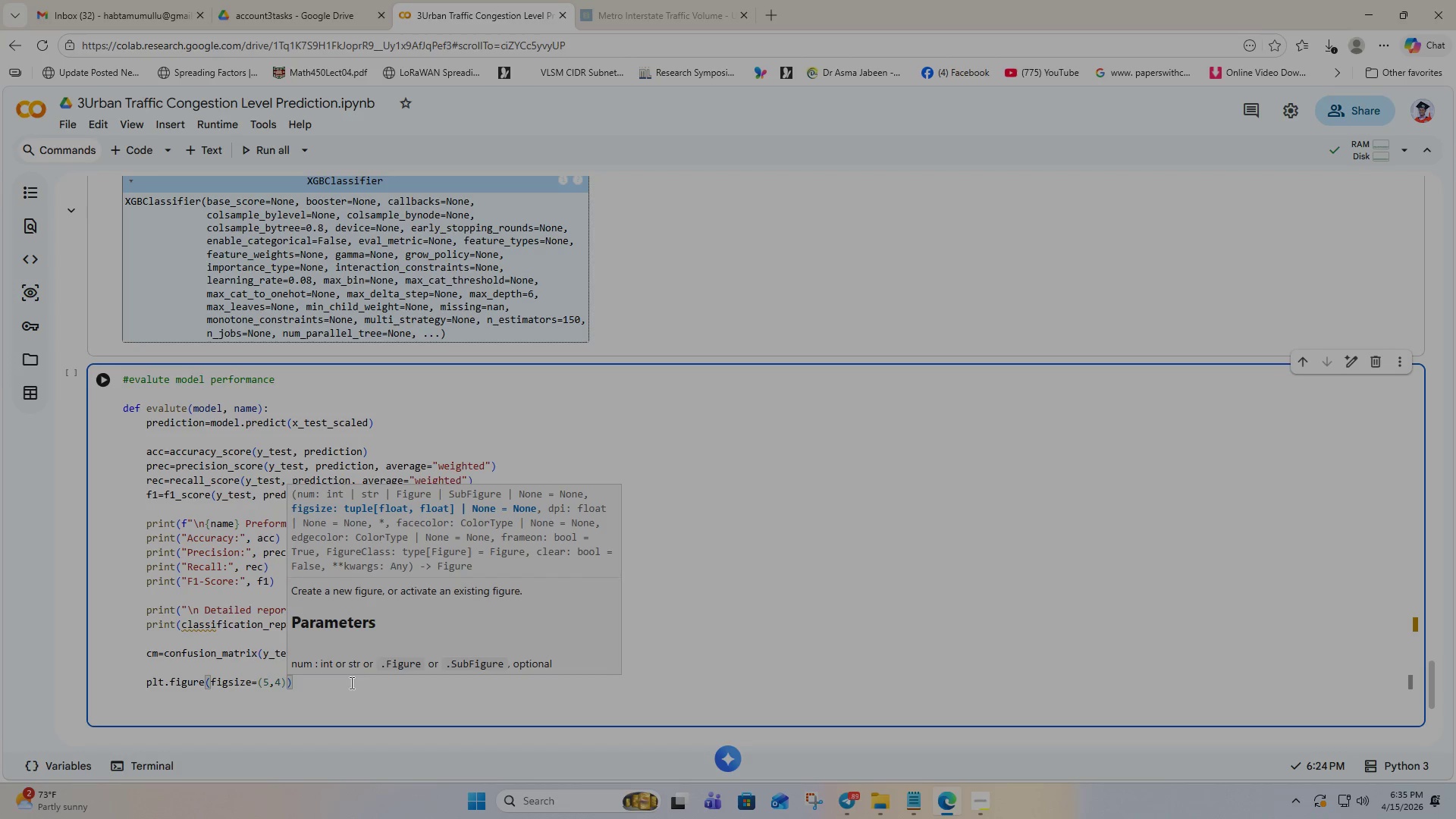 
key(ArrowRight)
 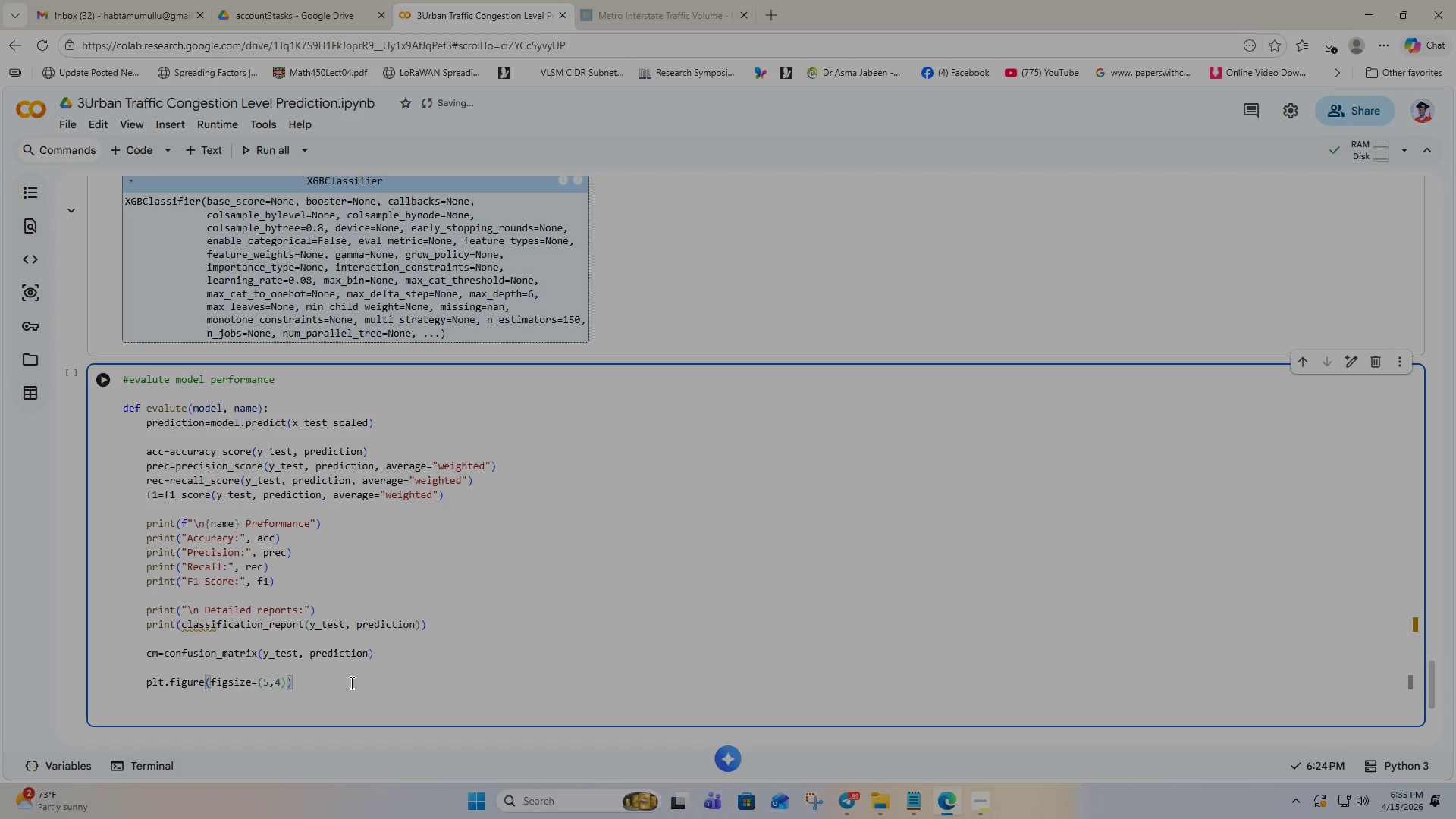 
key(Enter)
 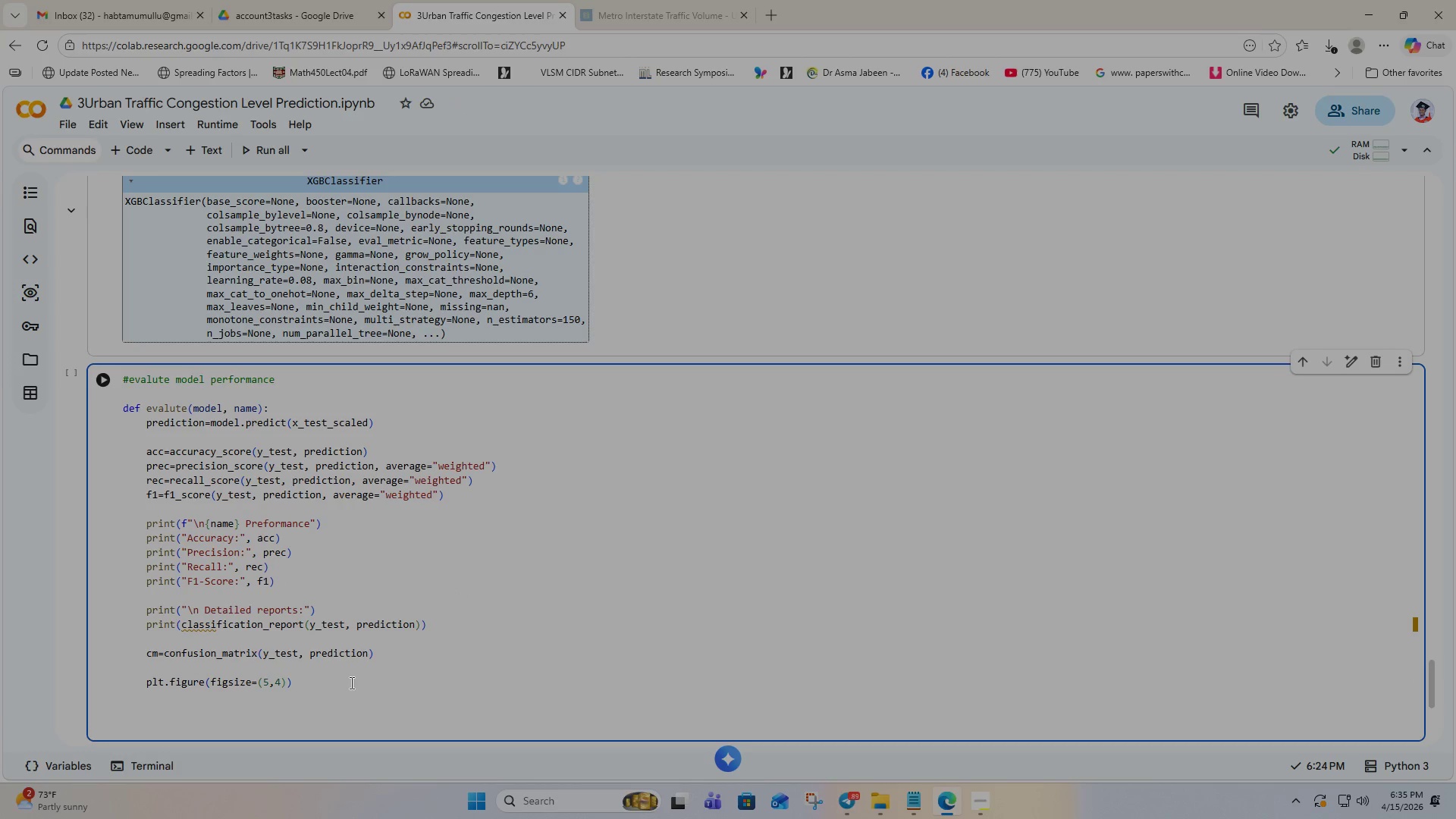 
type(sns.h)
 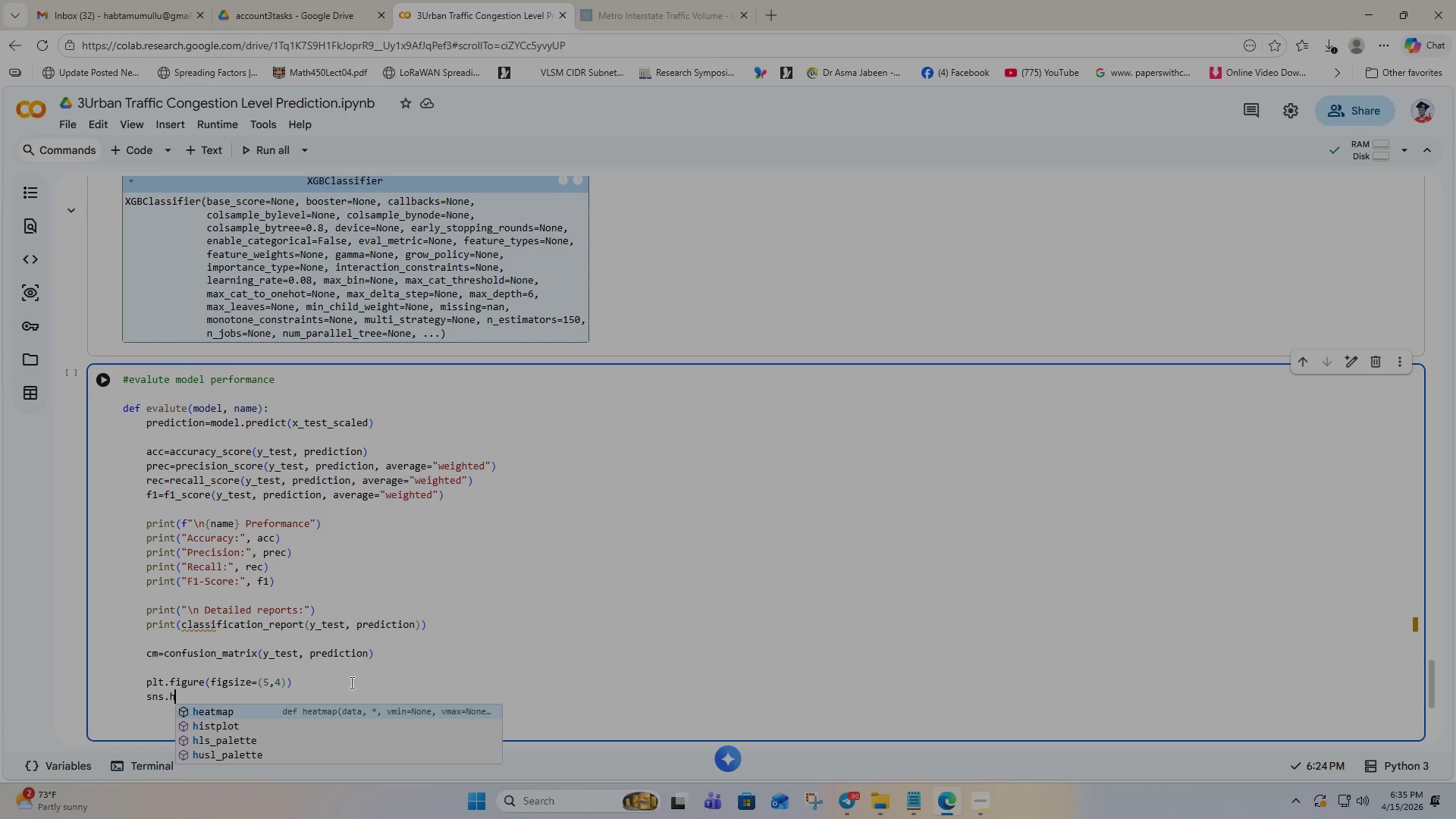 
key(Enter)
 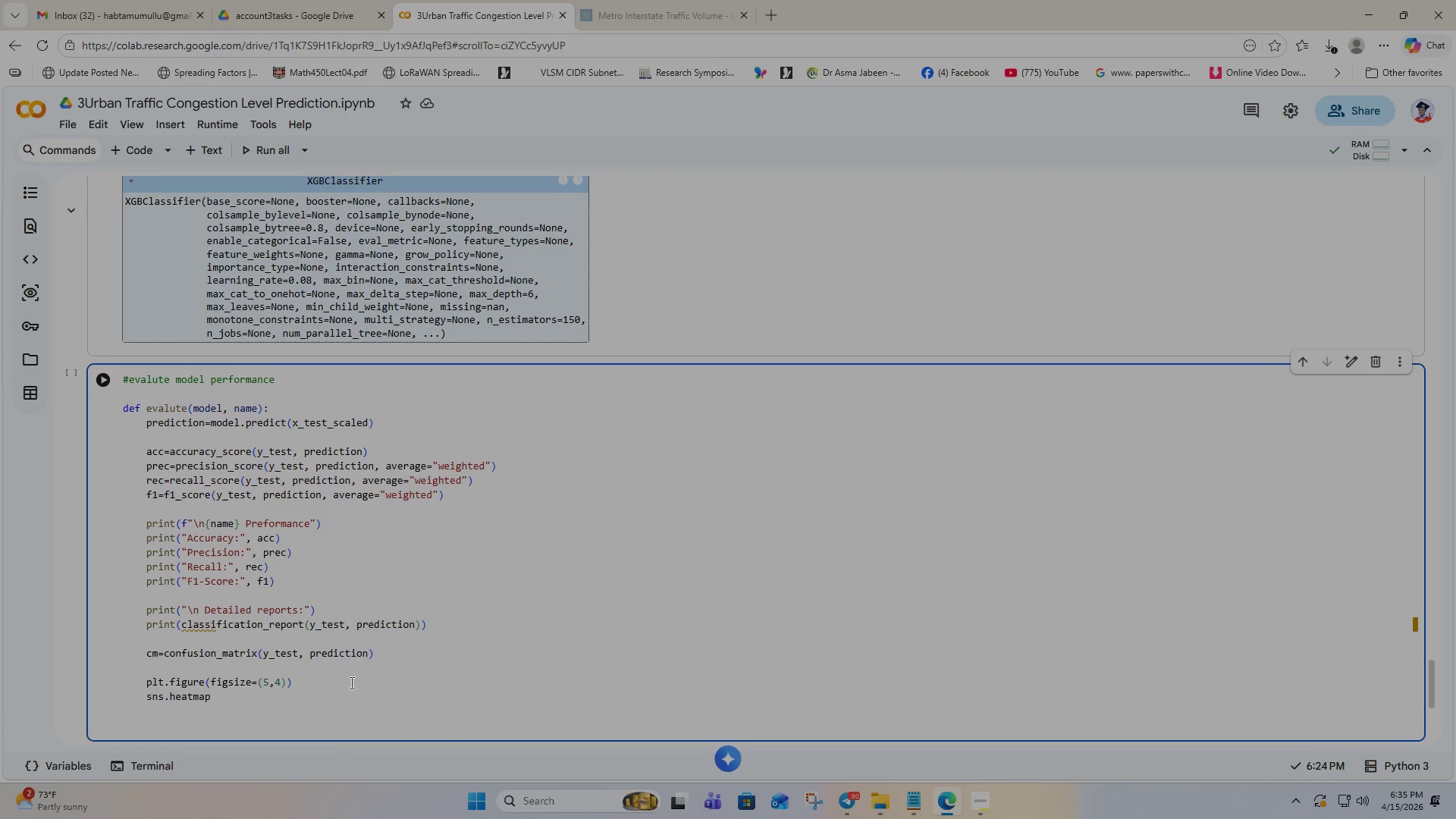 
type((cm, annot=)
 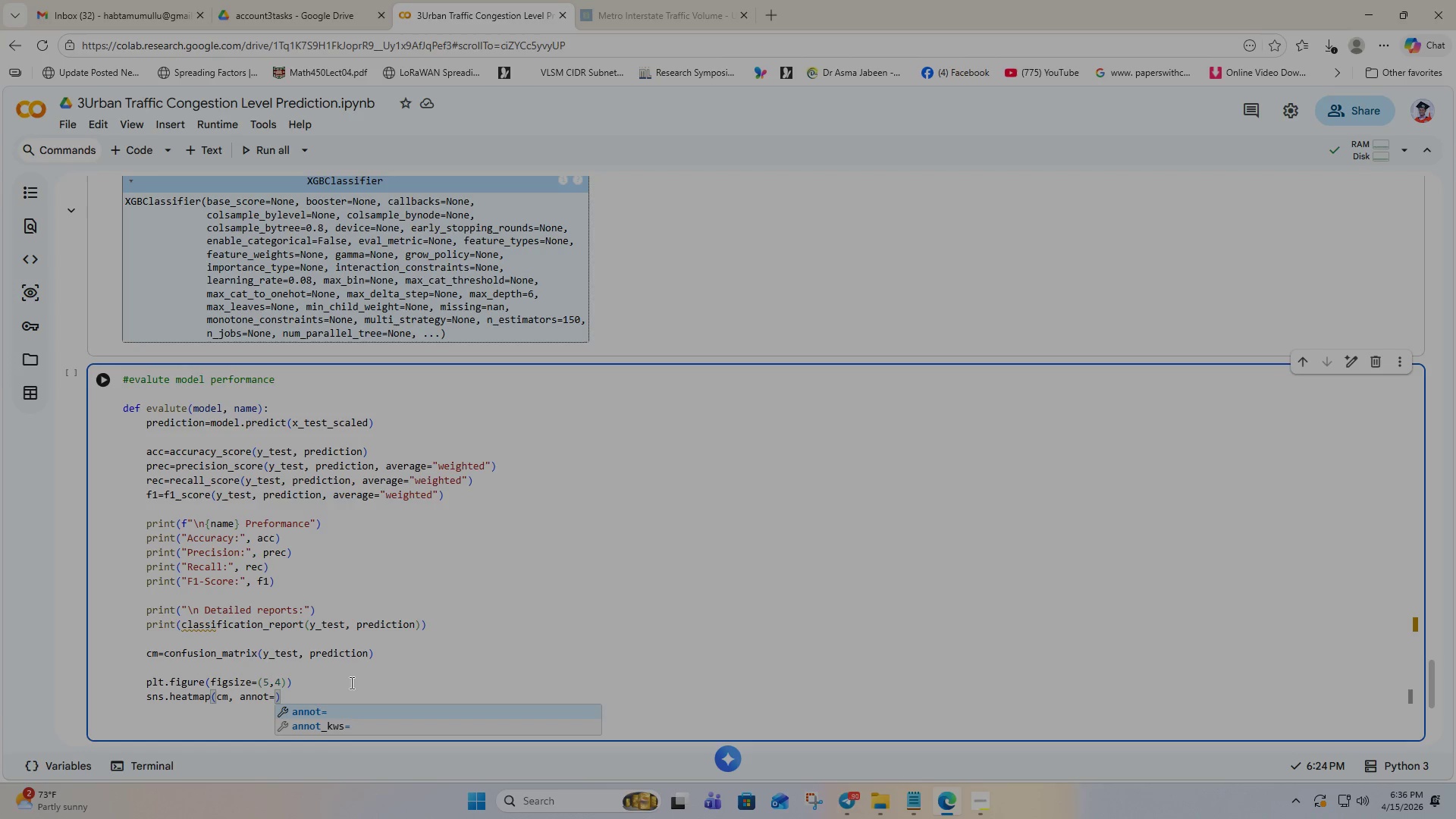 
wait(6.38)
 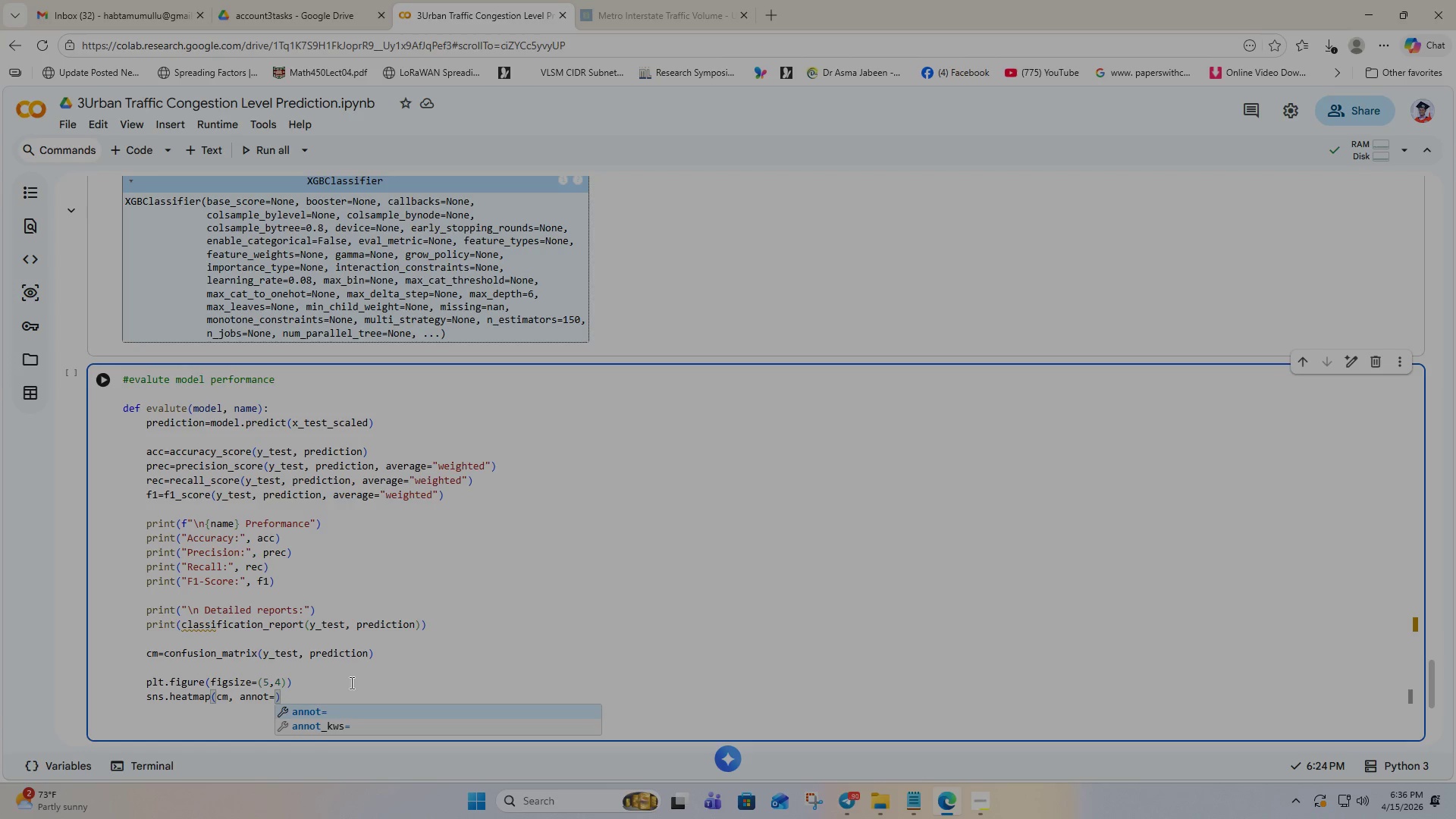 
type(True, ft)
key(Backspace)
type(mt)
 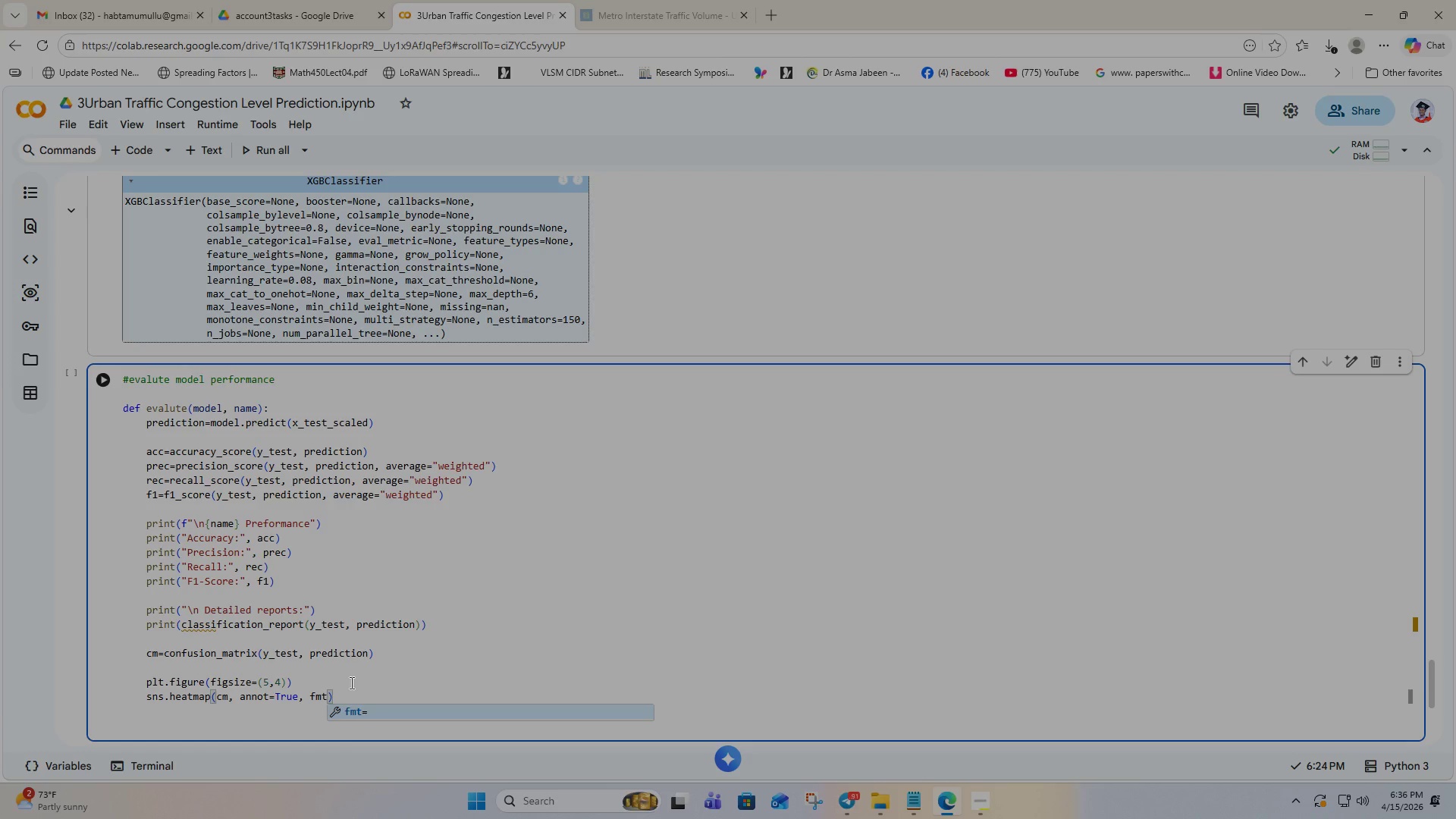 
wait(5.02)
 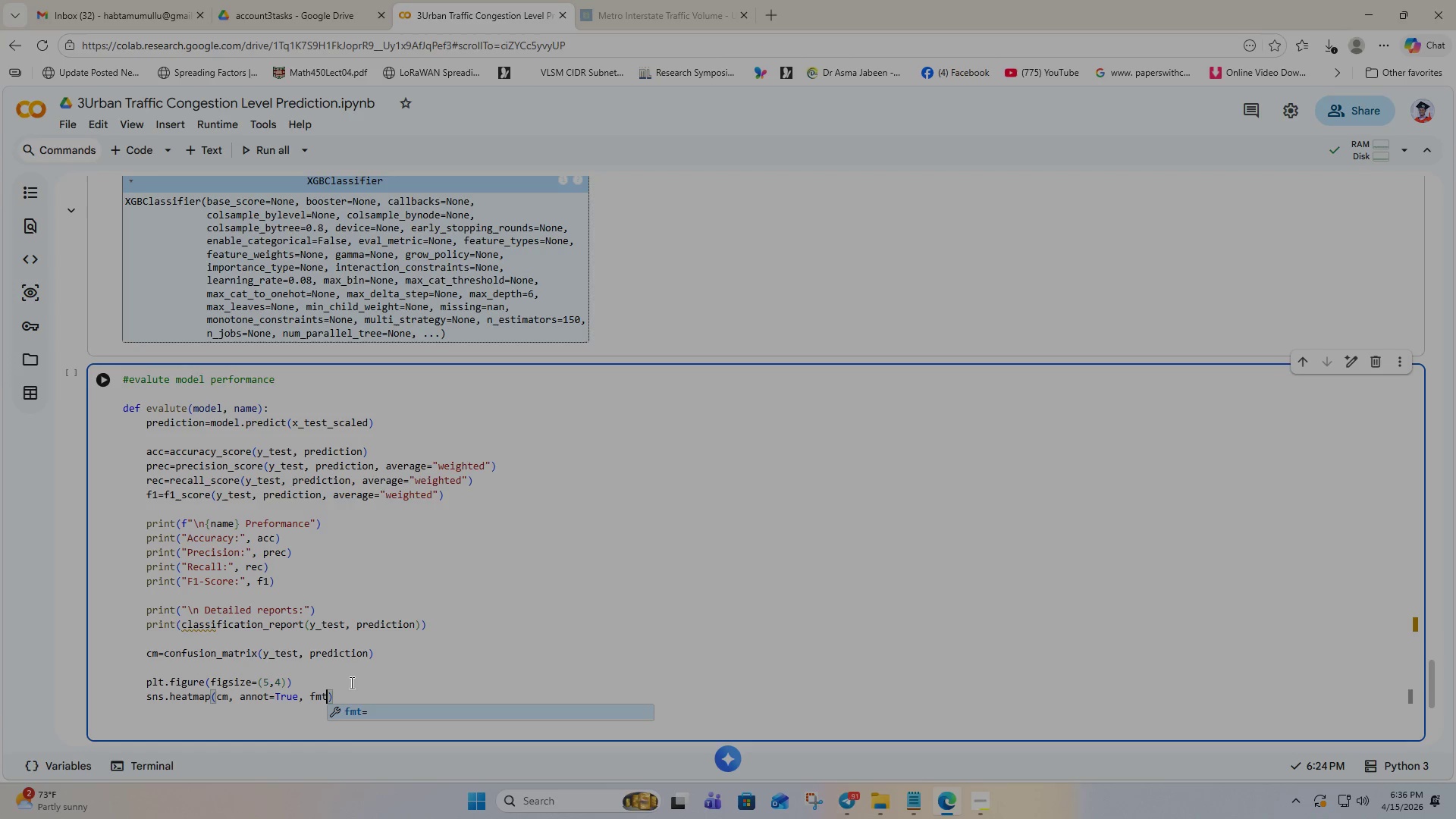 
key(Equal)
 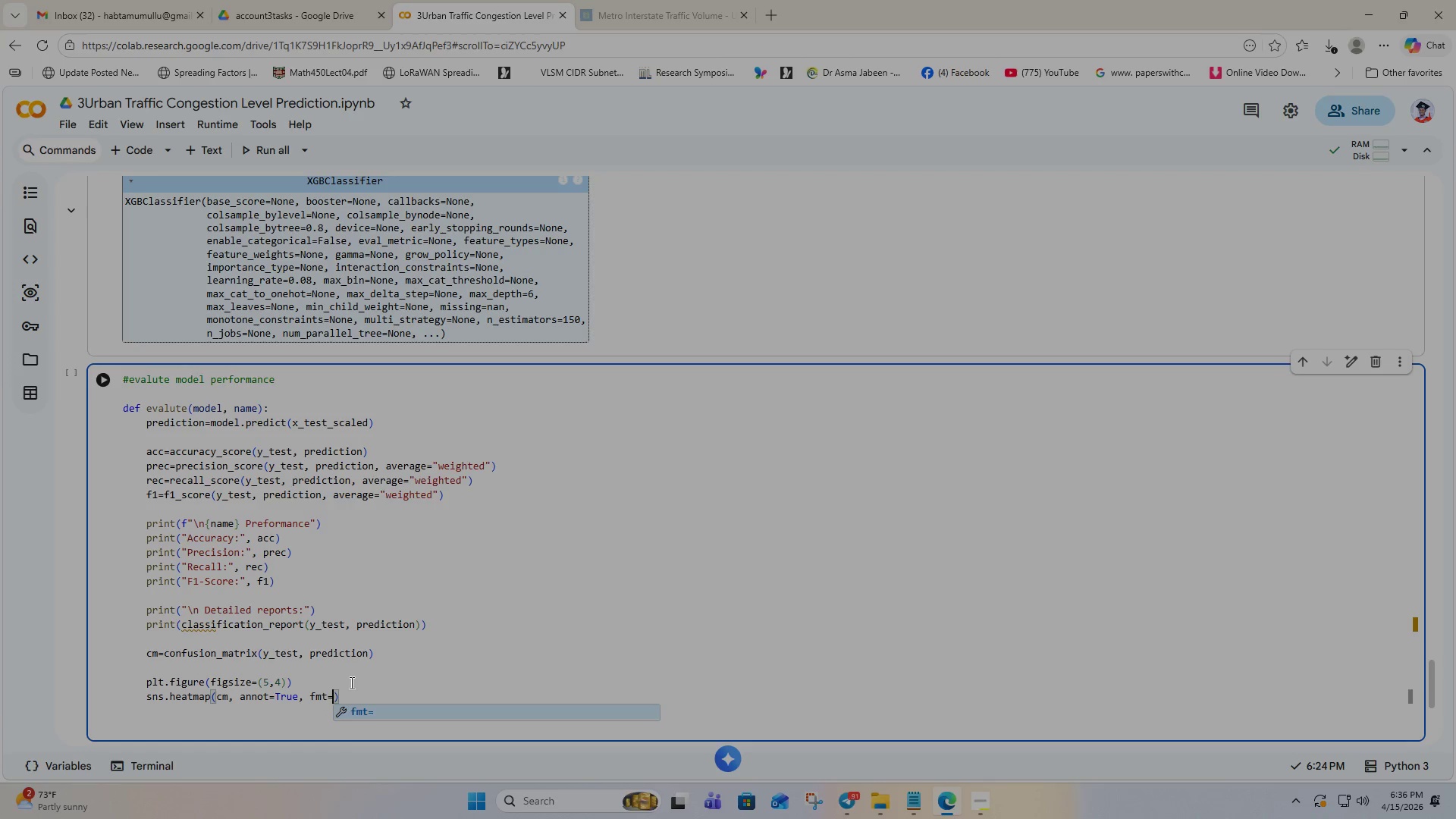 
key(Quote)
 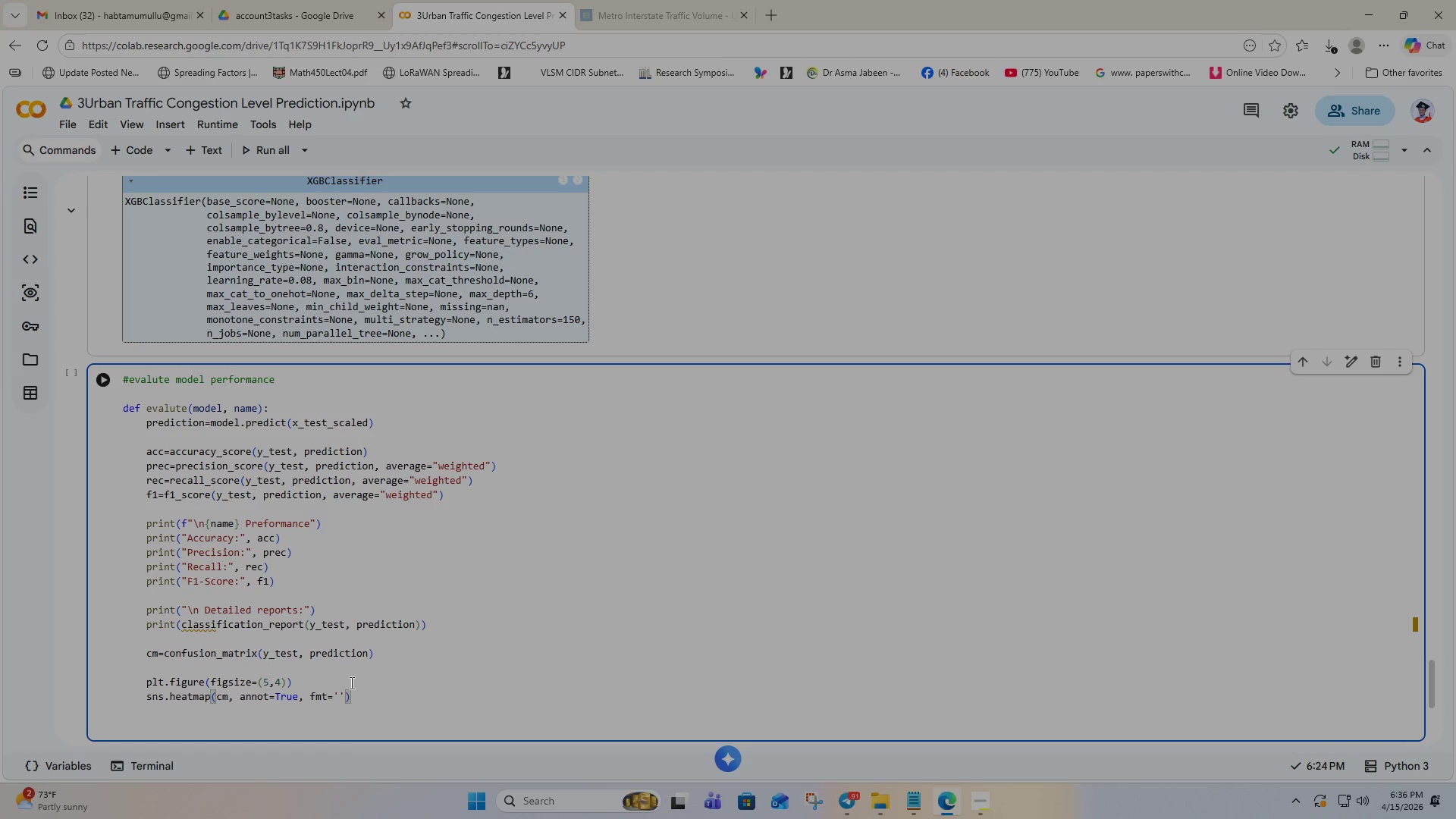 
key(D)
 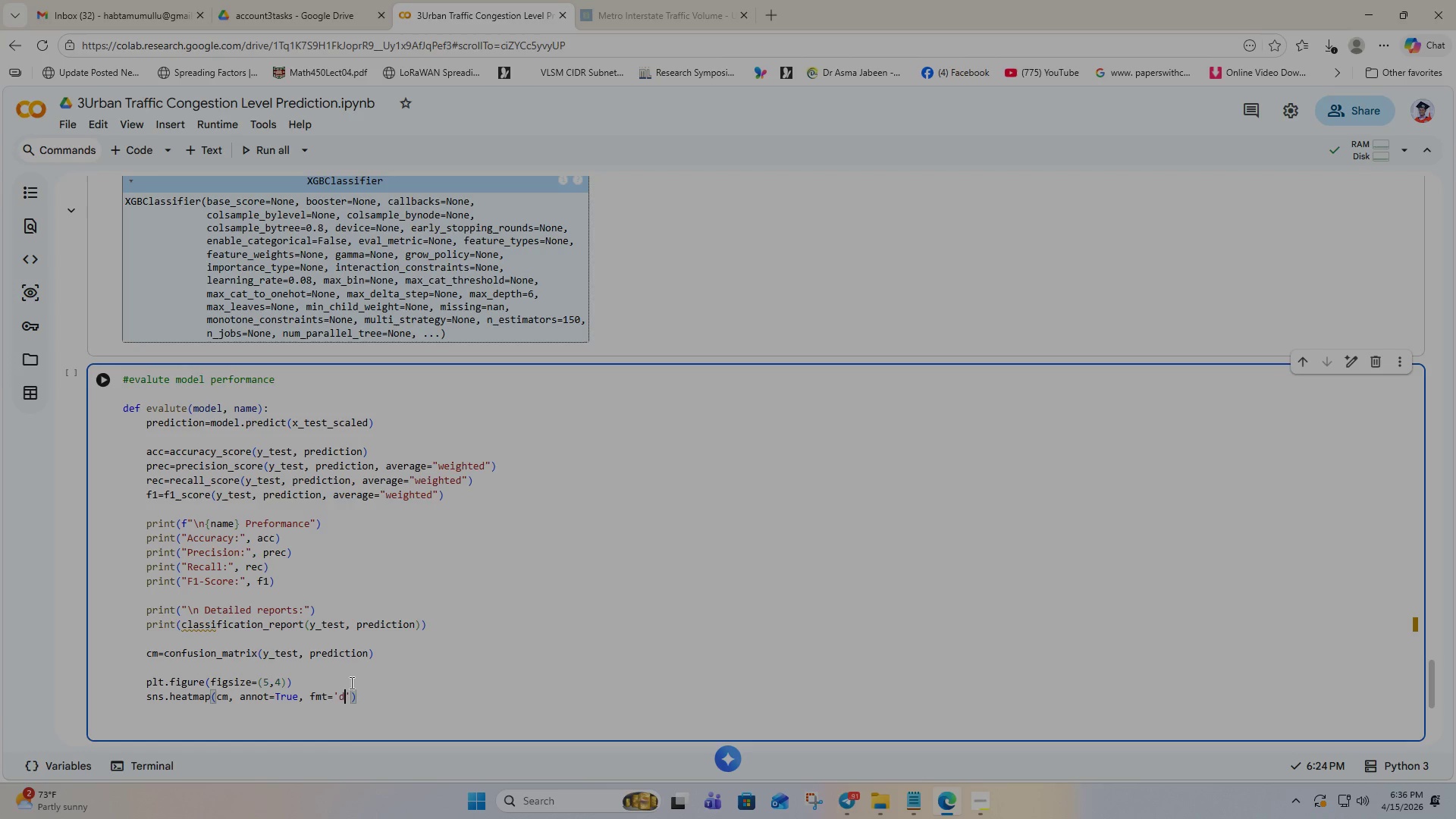 
key(ArrowRight)
 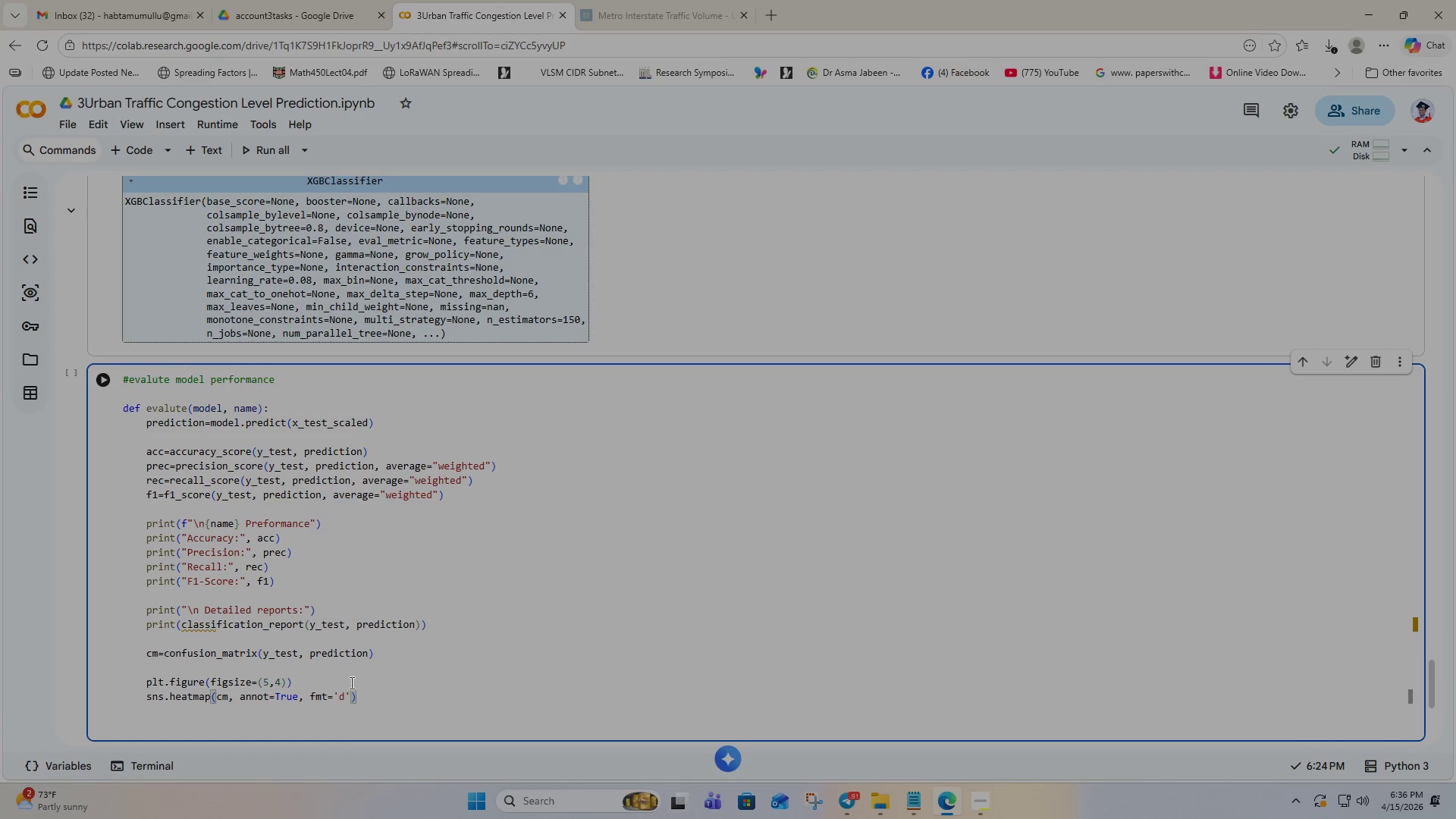 
key(ArrowRight)
 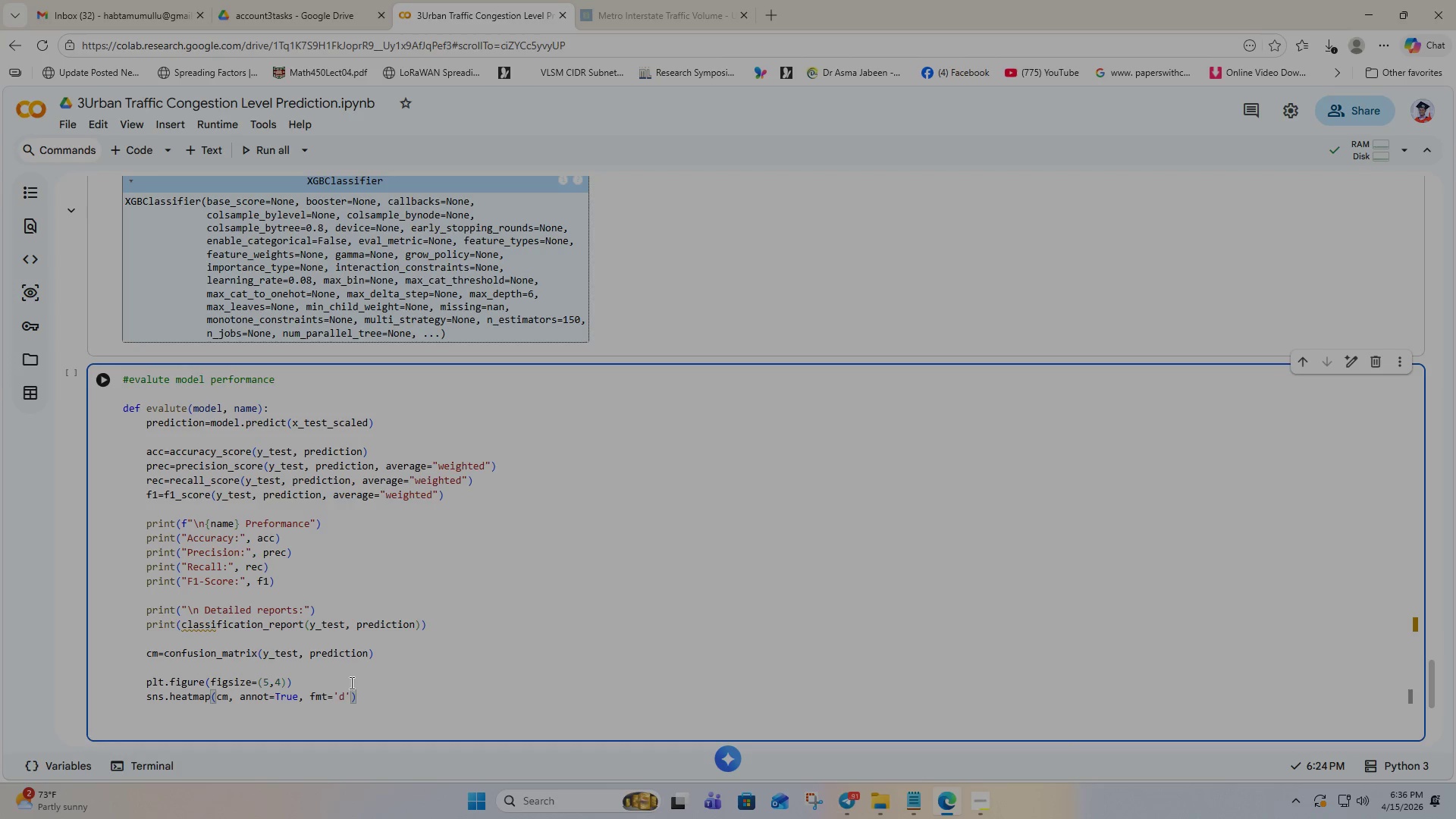 
key(Enter)
 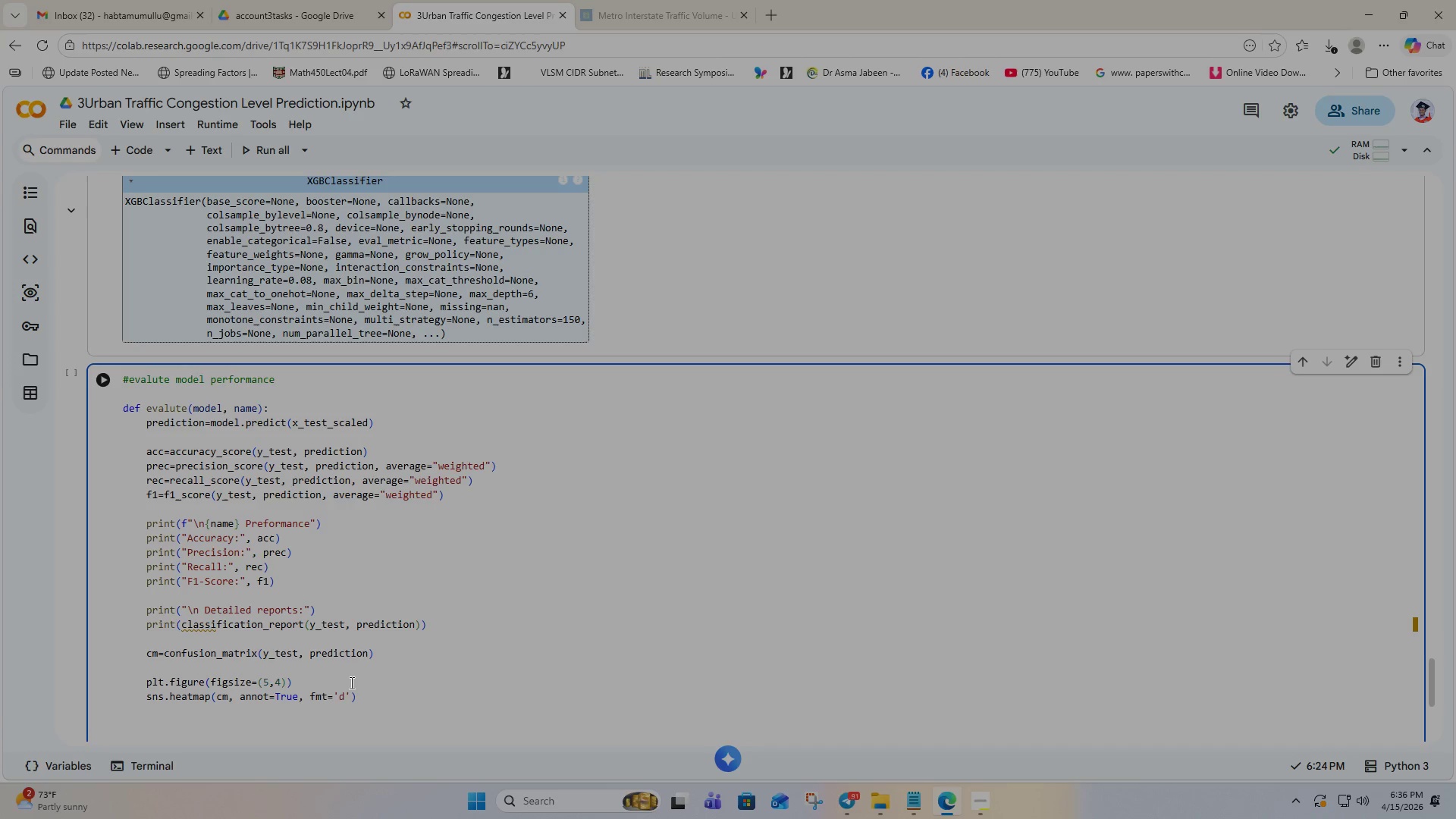 
type(plt.title)
 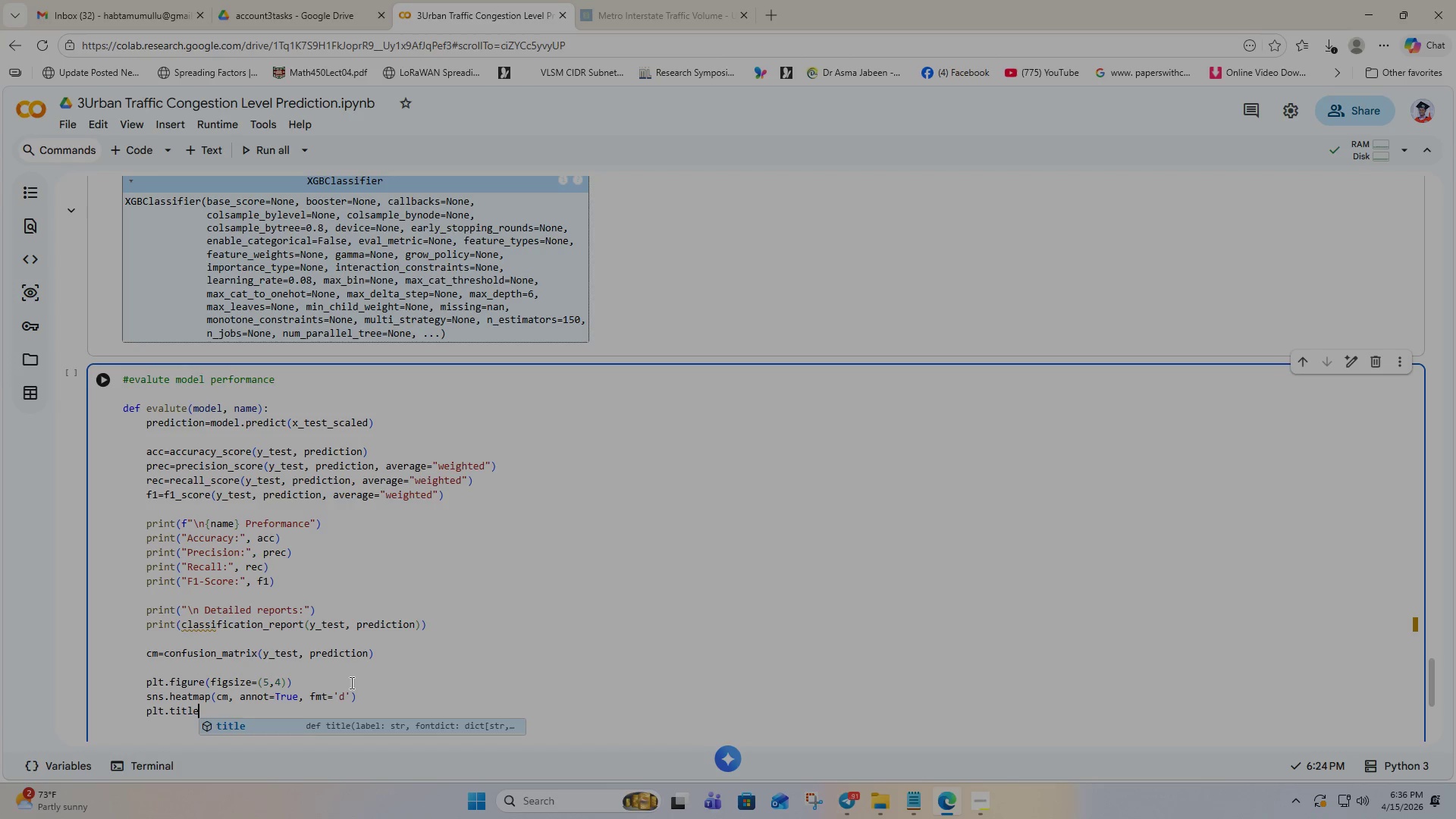 
type((ns)
key(Backspace)
type(ame)
 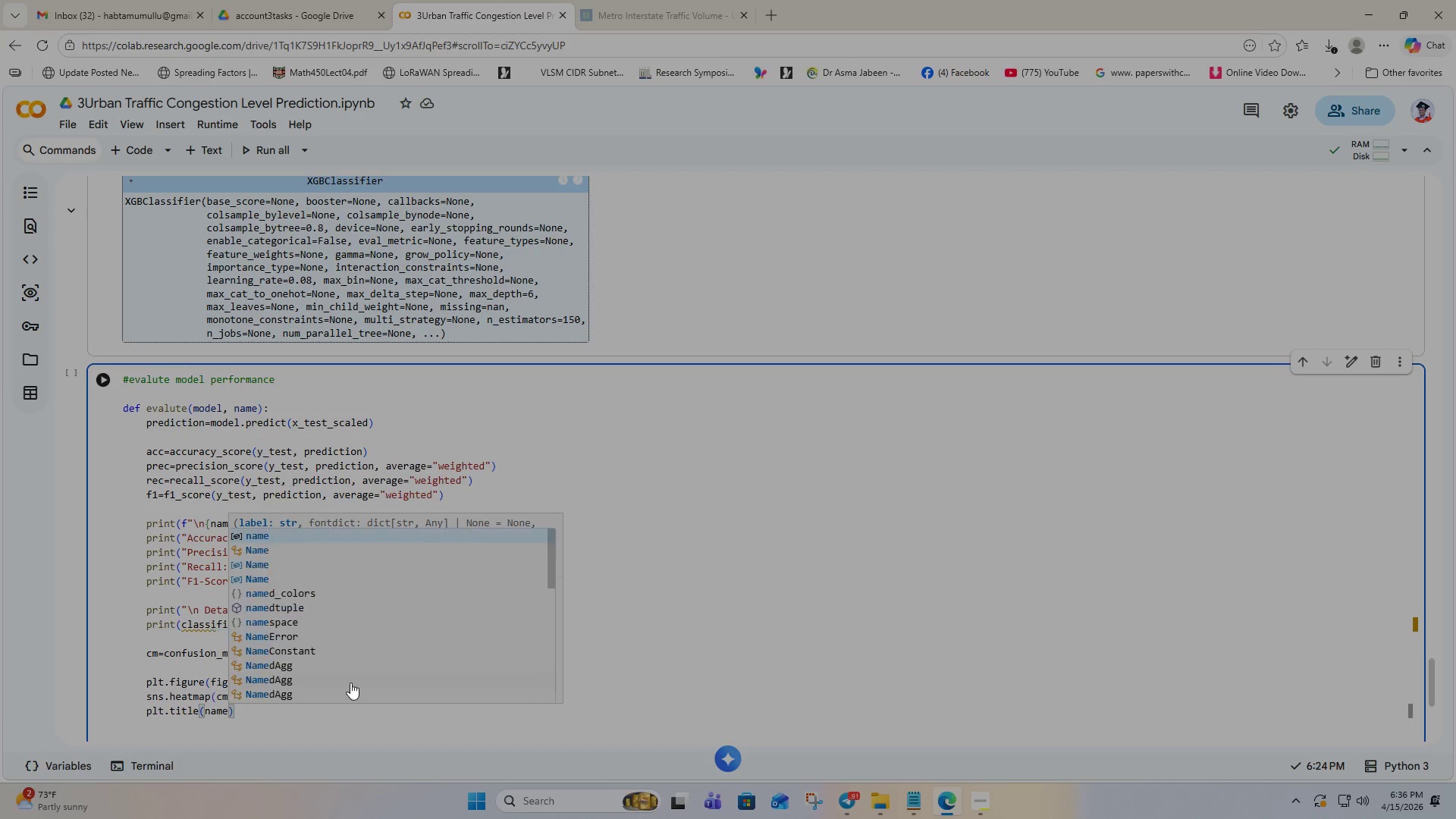 
key(Shift+Equal)
 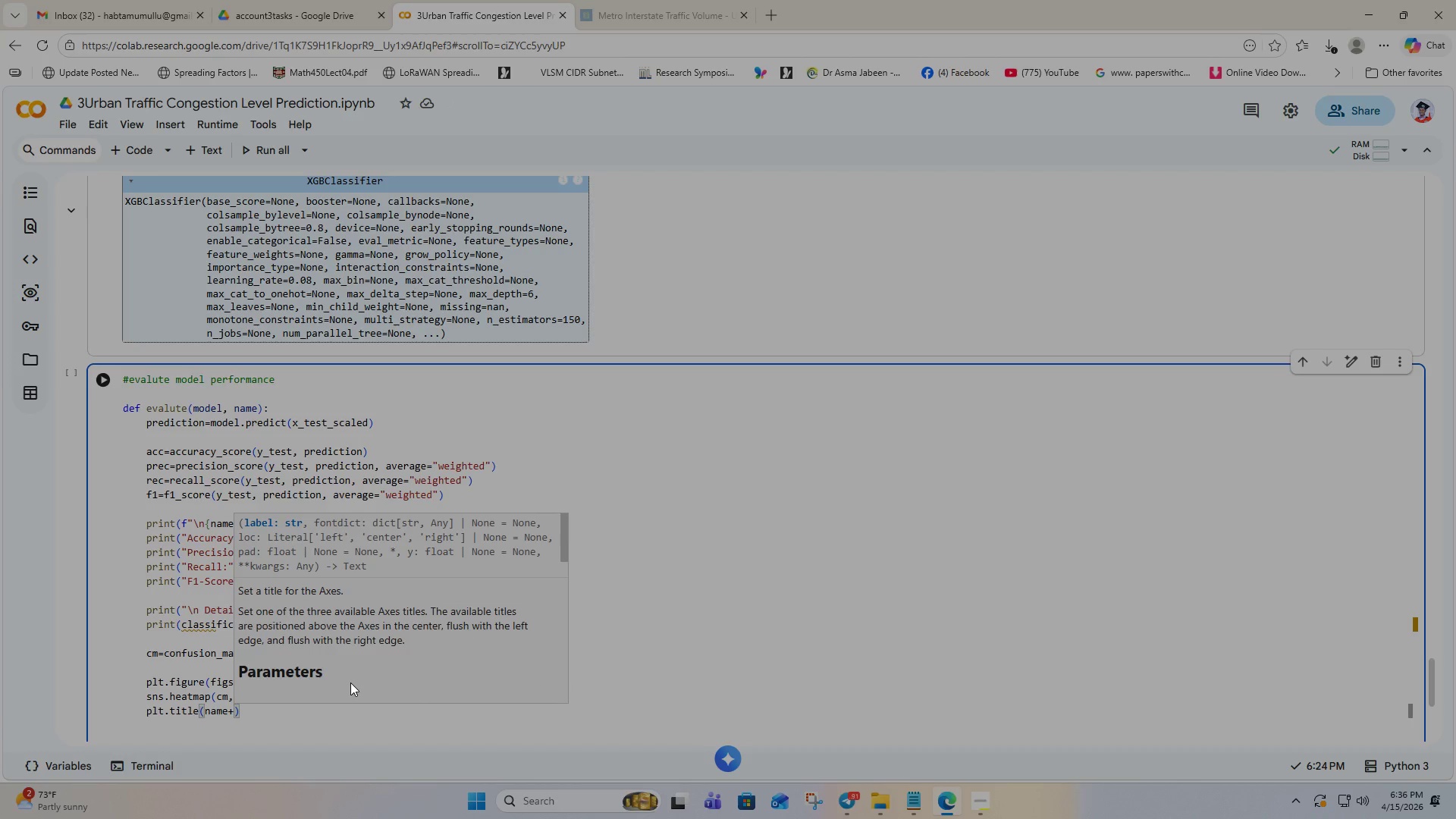 
key(Space)
 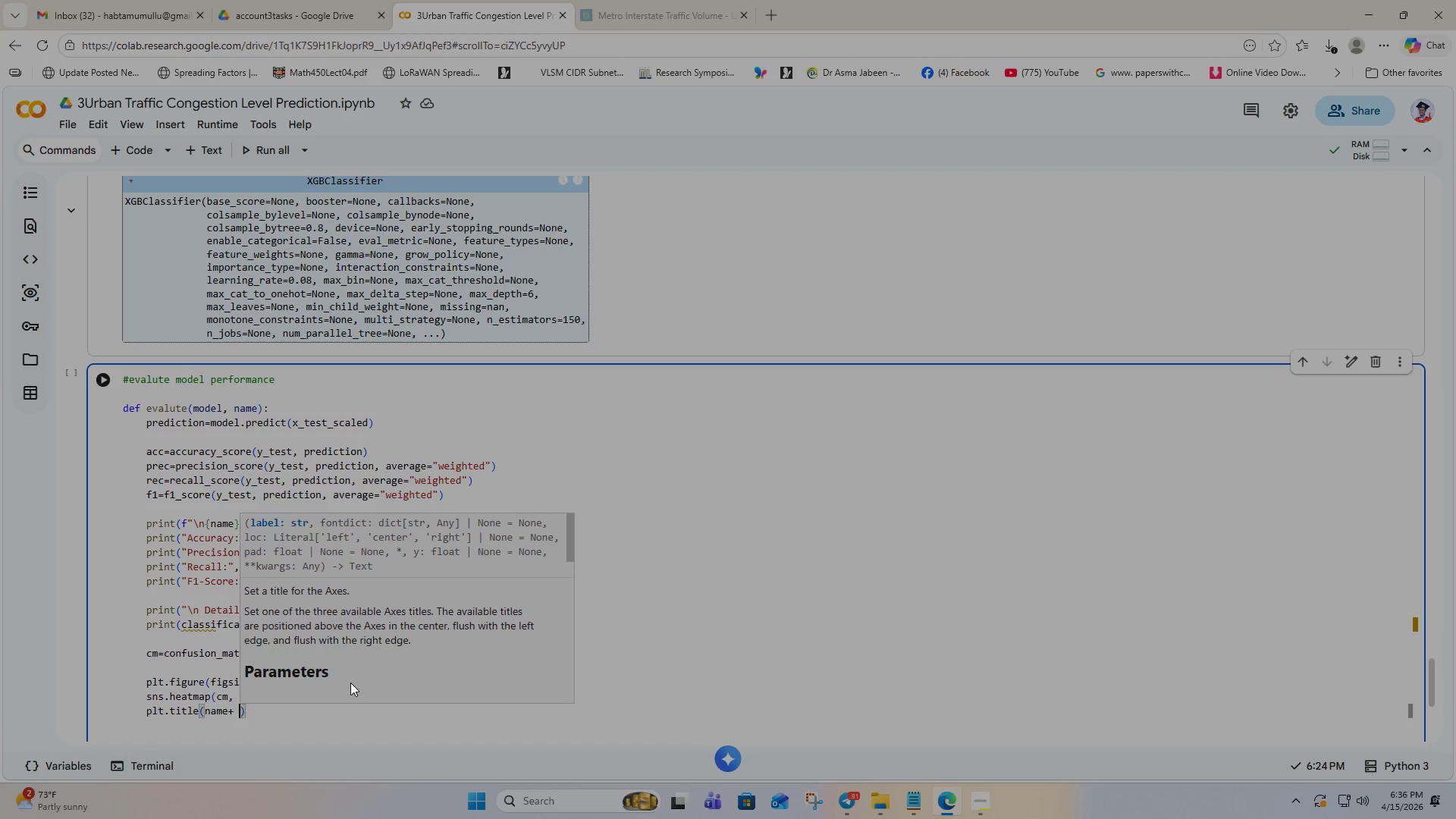 
key(Shift+ShiftRight)
 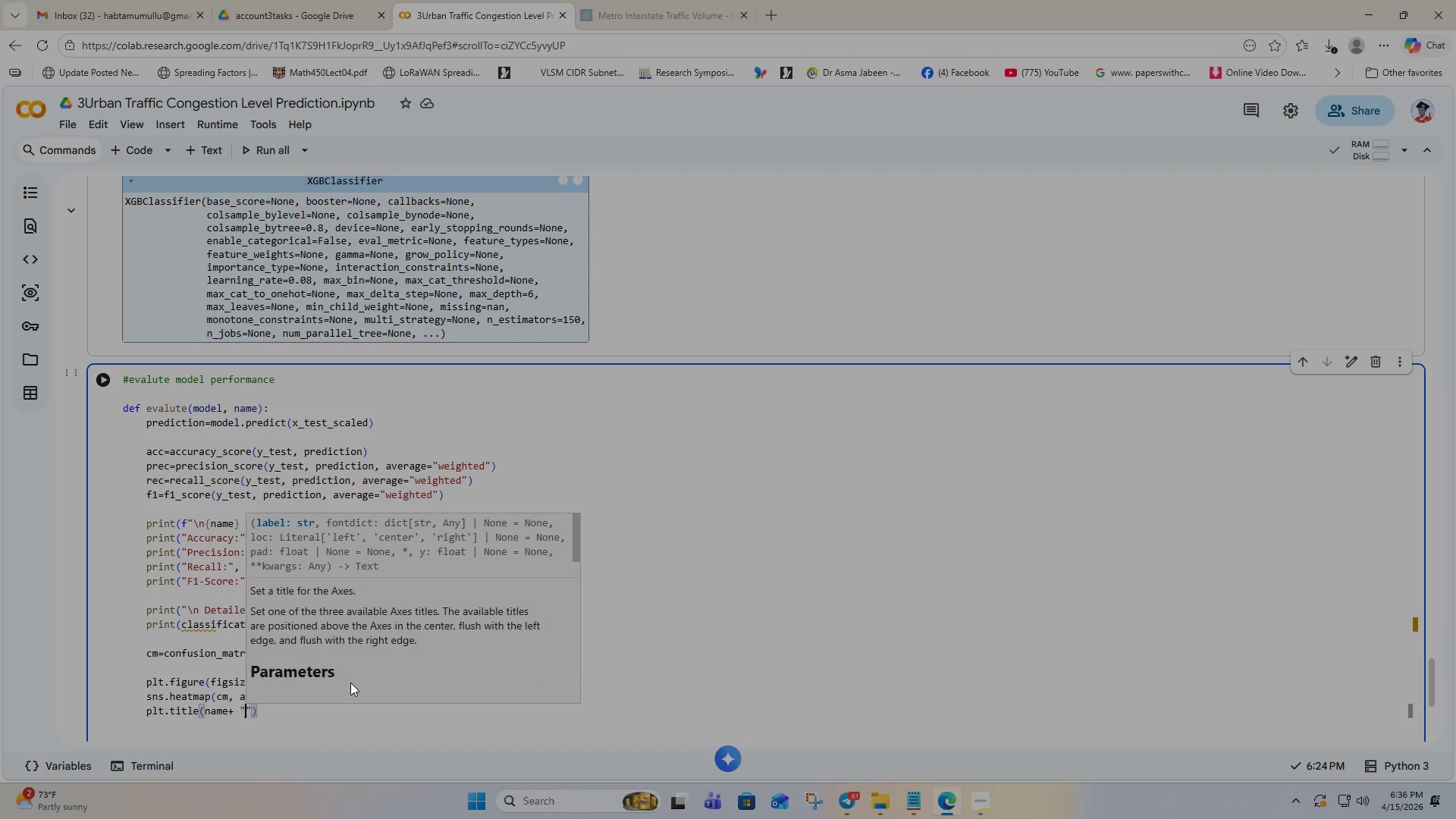 
key(Shift+Quote)
 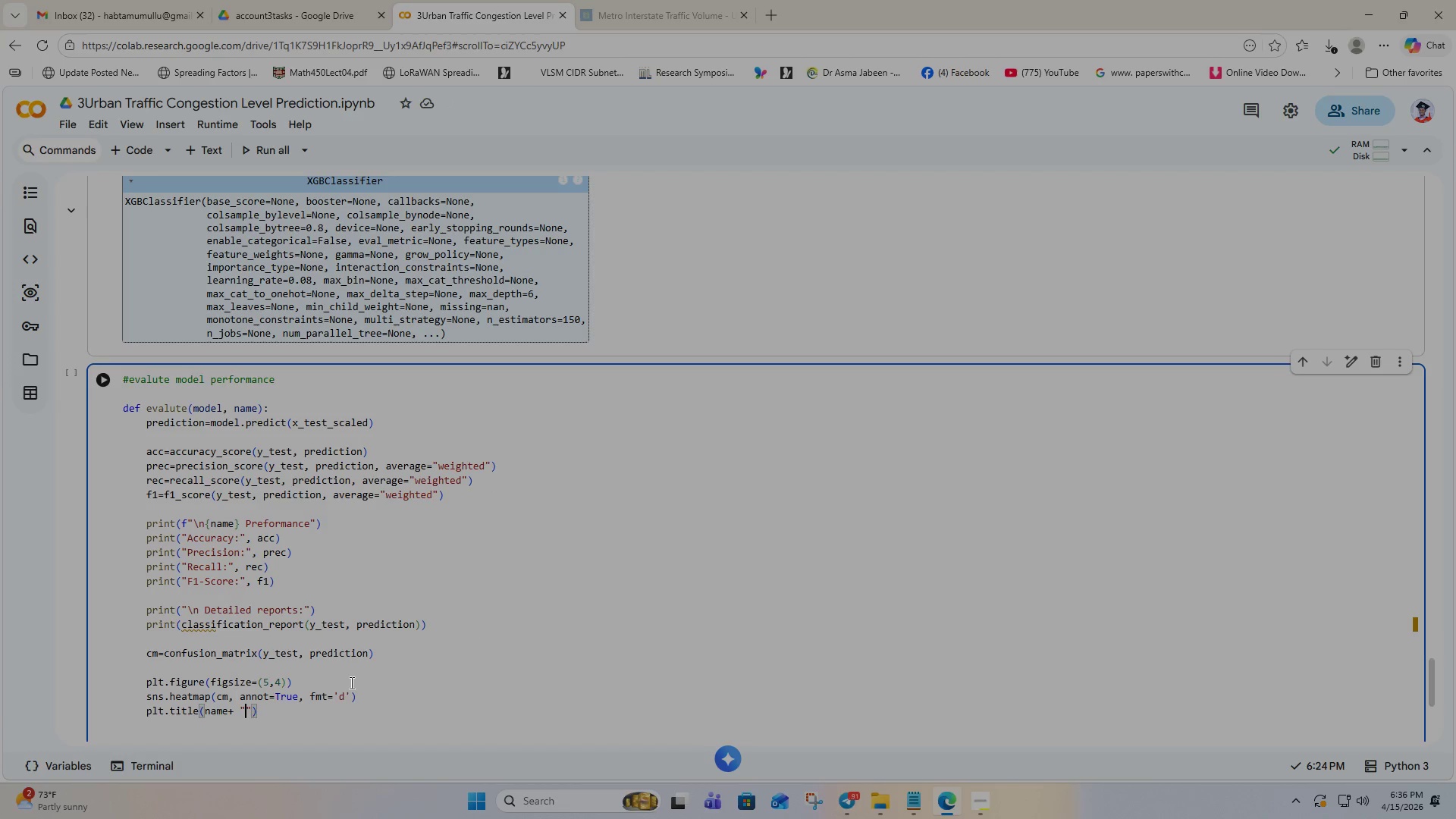 
type(Confusion mat)
key(Backspace)
key(Backspace)
key(Backspace)
type(Matrix)
 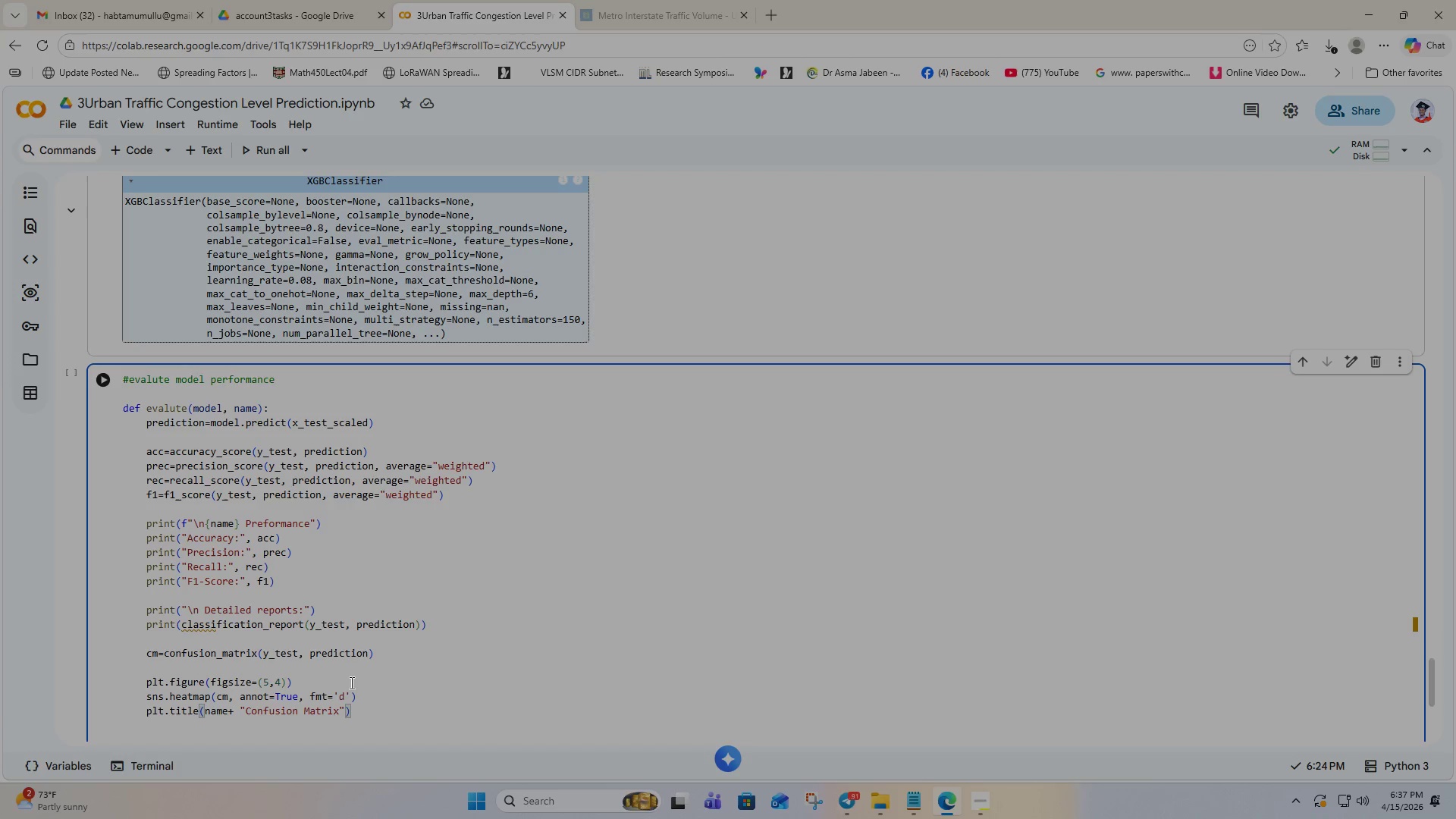 
key(ArrowRight)
 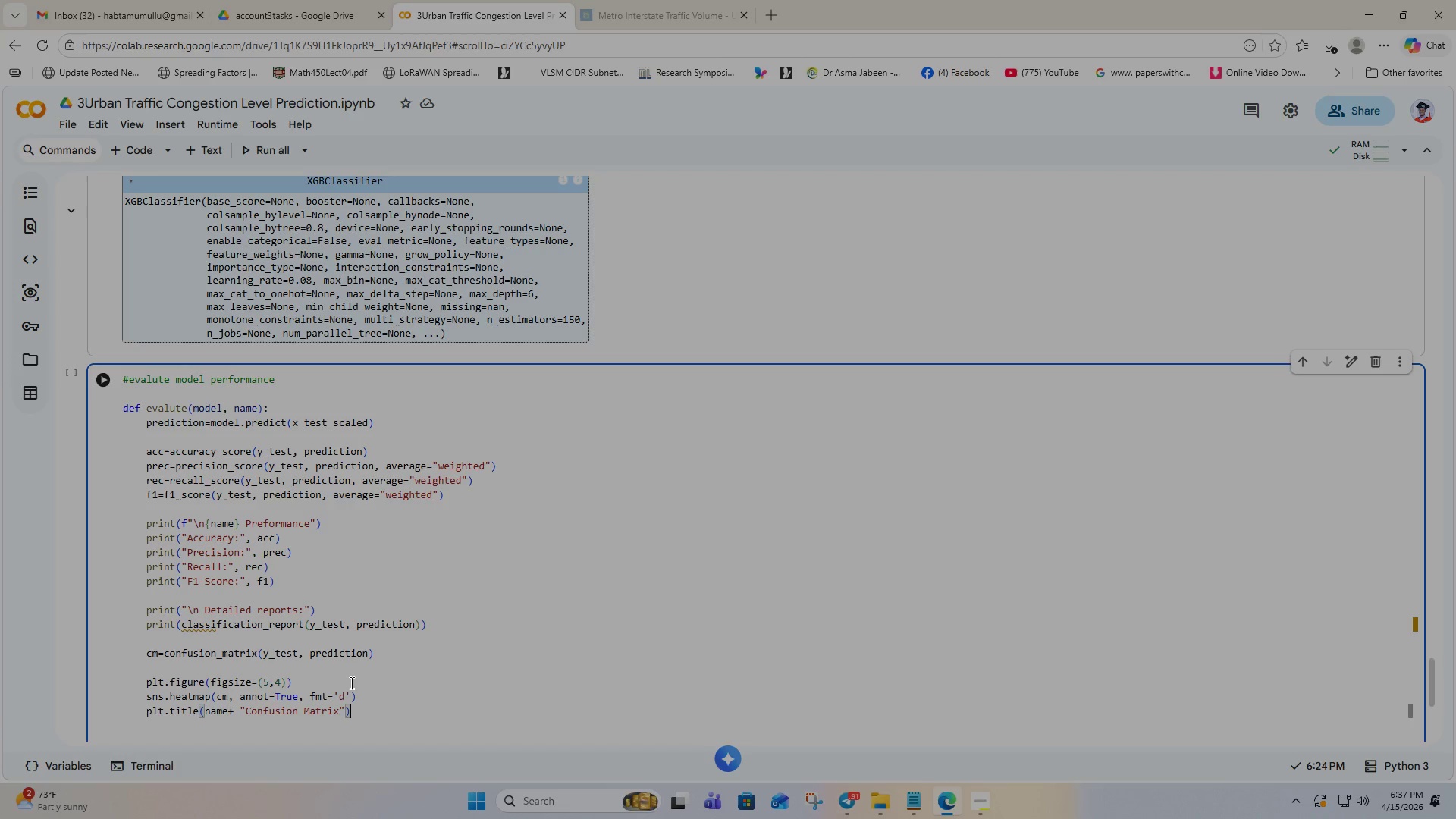 
key(ArrowRight)
 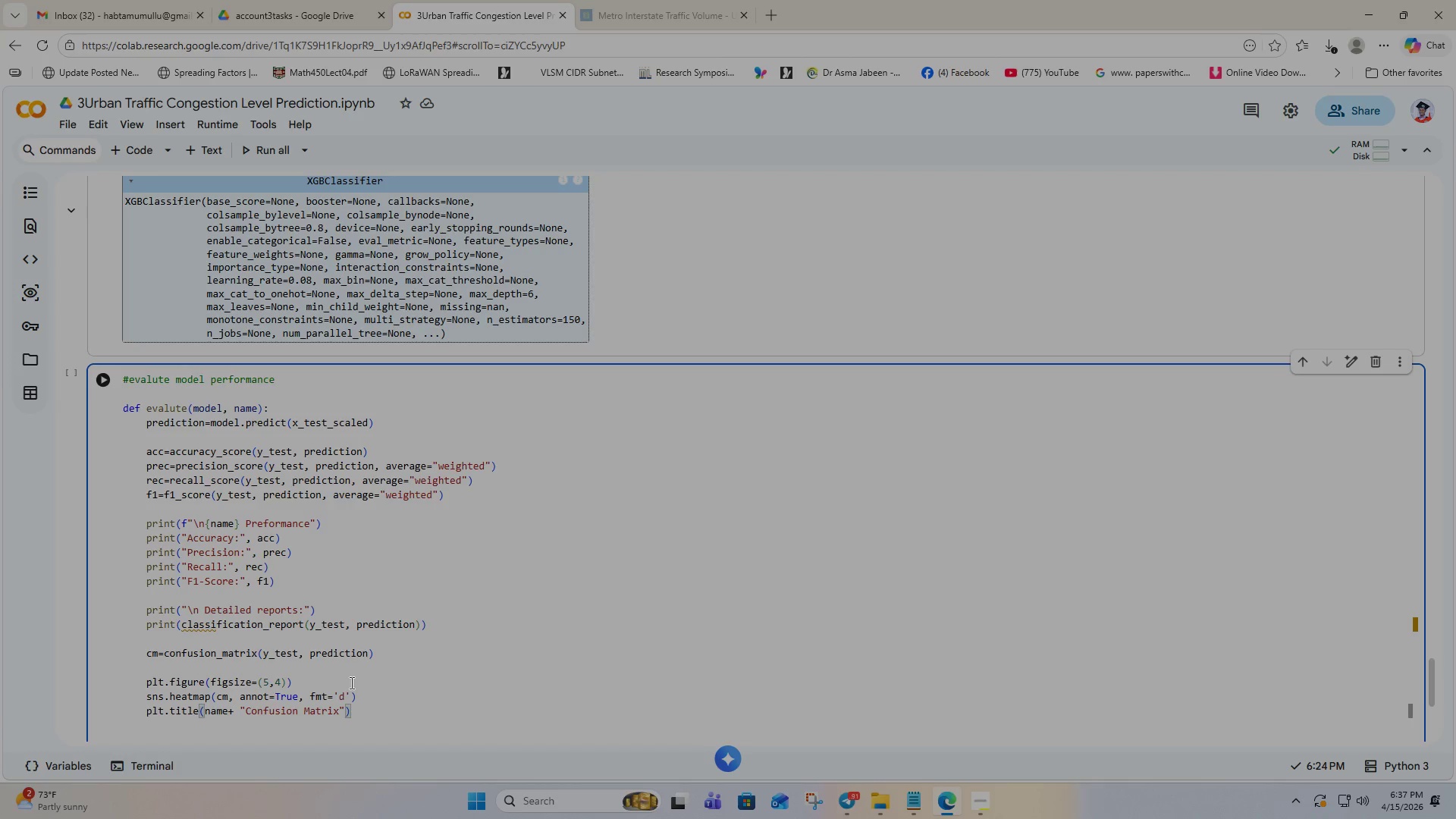 
key(Enter)
 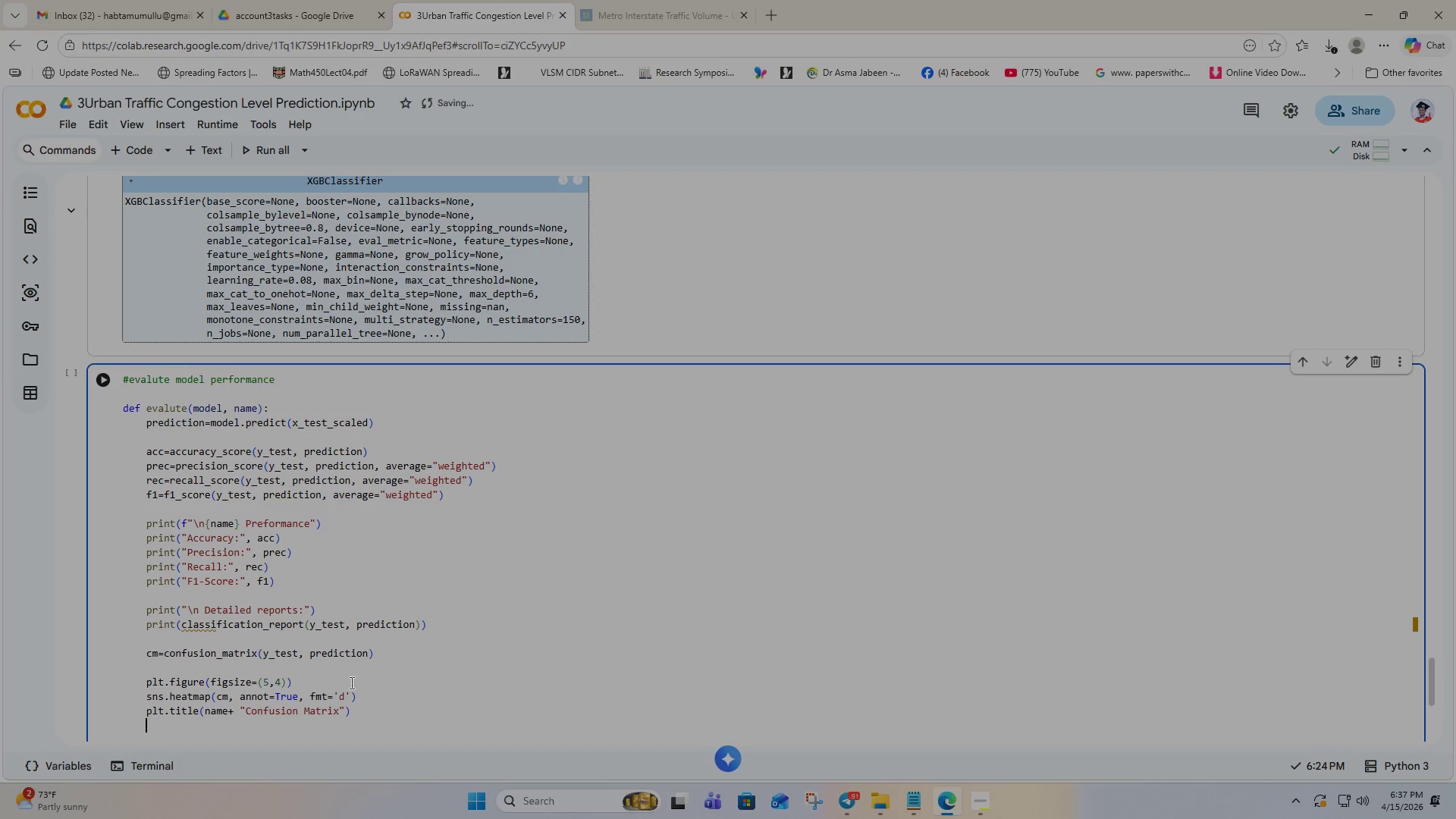 
type(plt.show()
 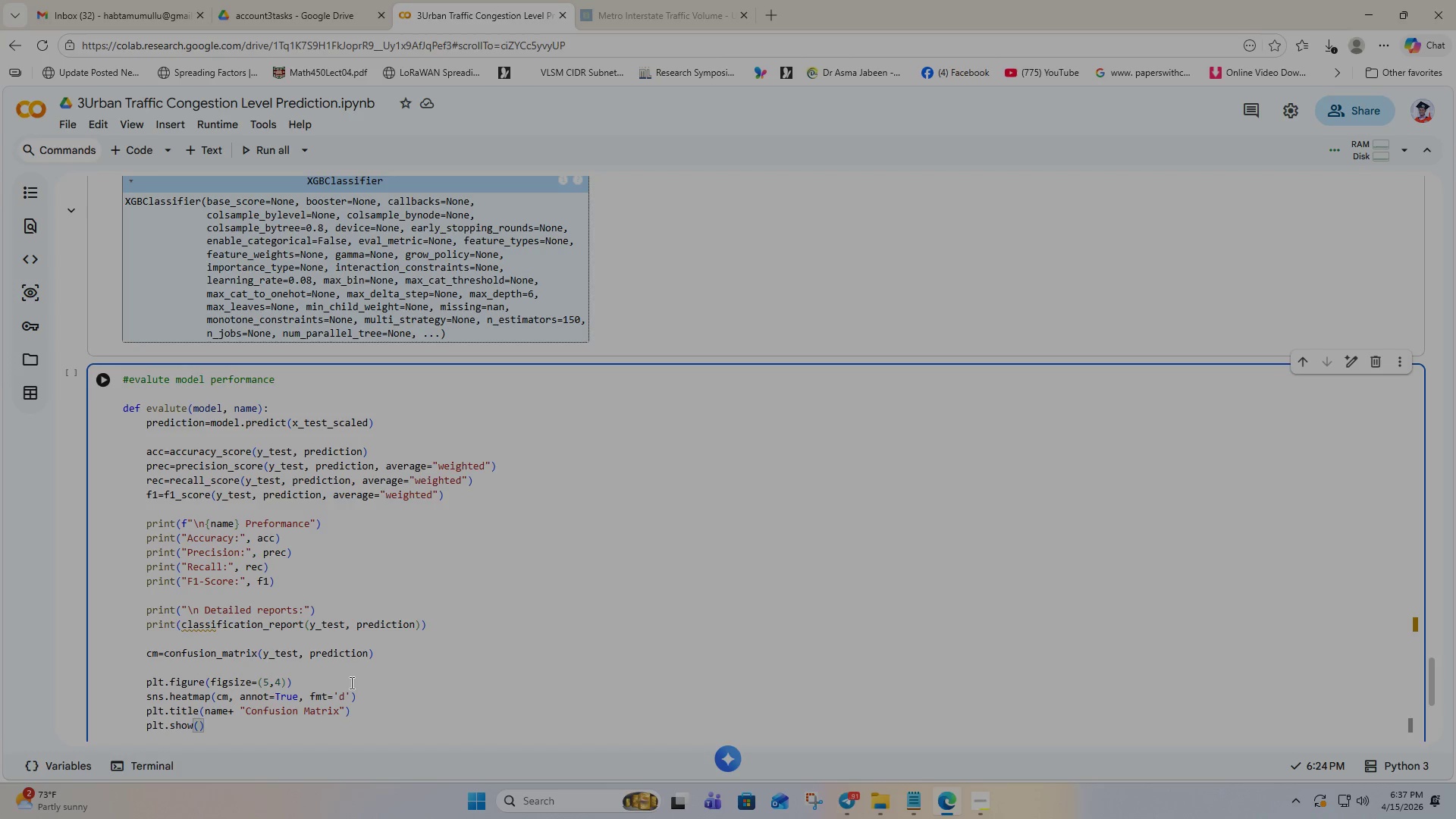 
scroll: coordinate [277, 599], scroll_direction: down, amount: 1.0
 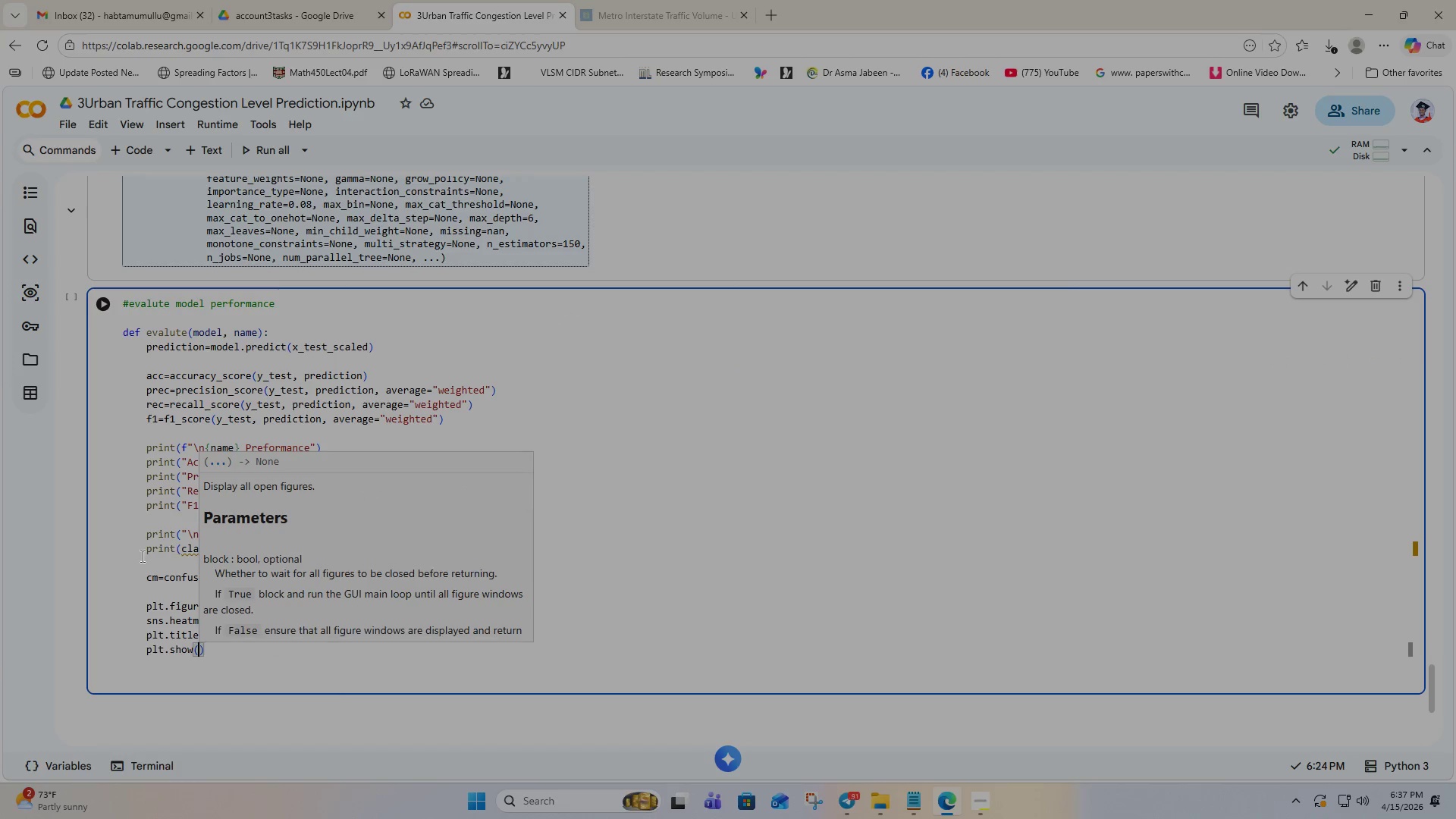 
left_click([168, 551])
 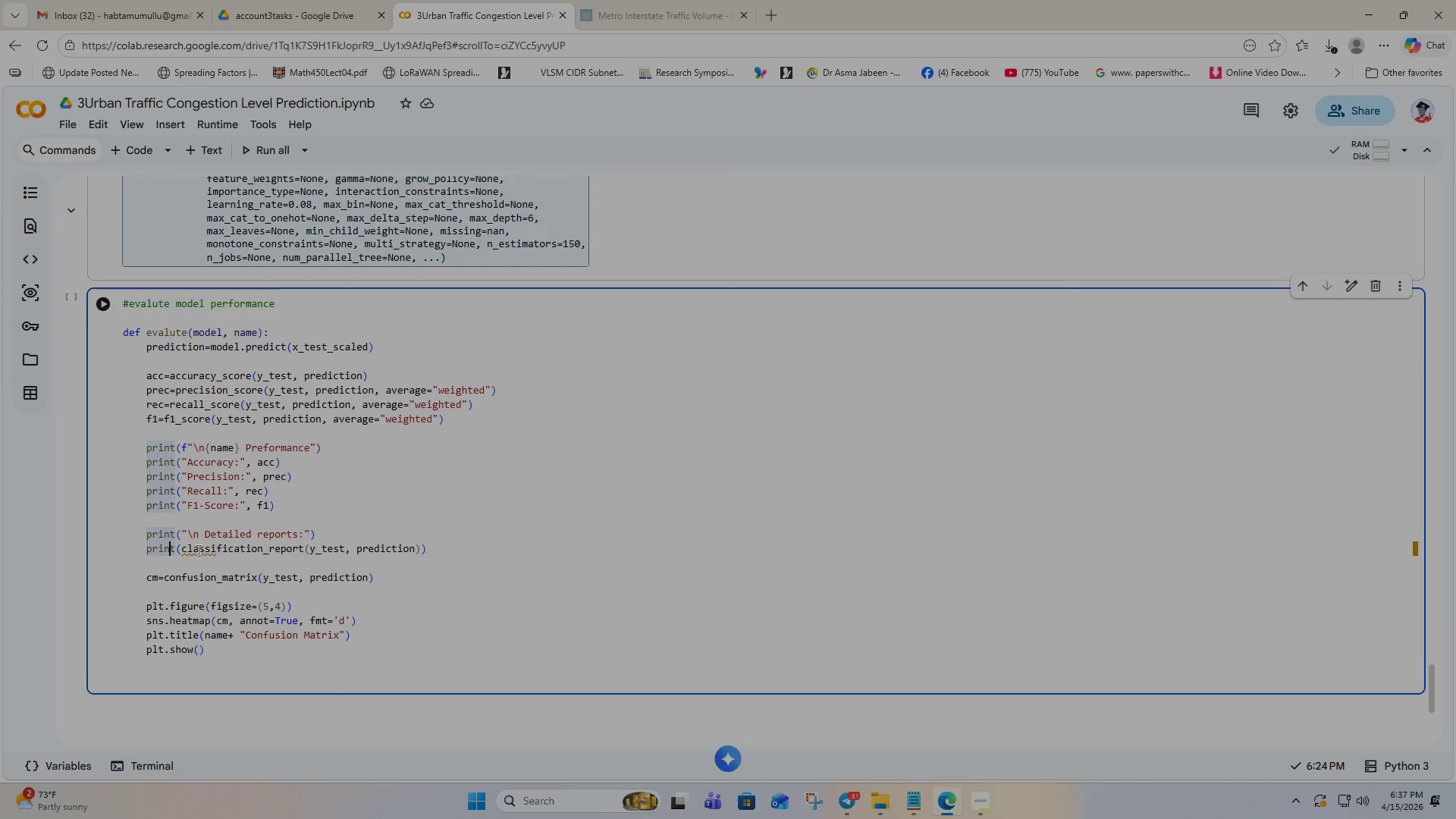 
left_click([206, 547])
 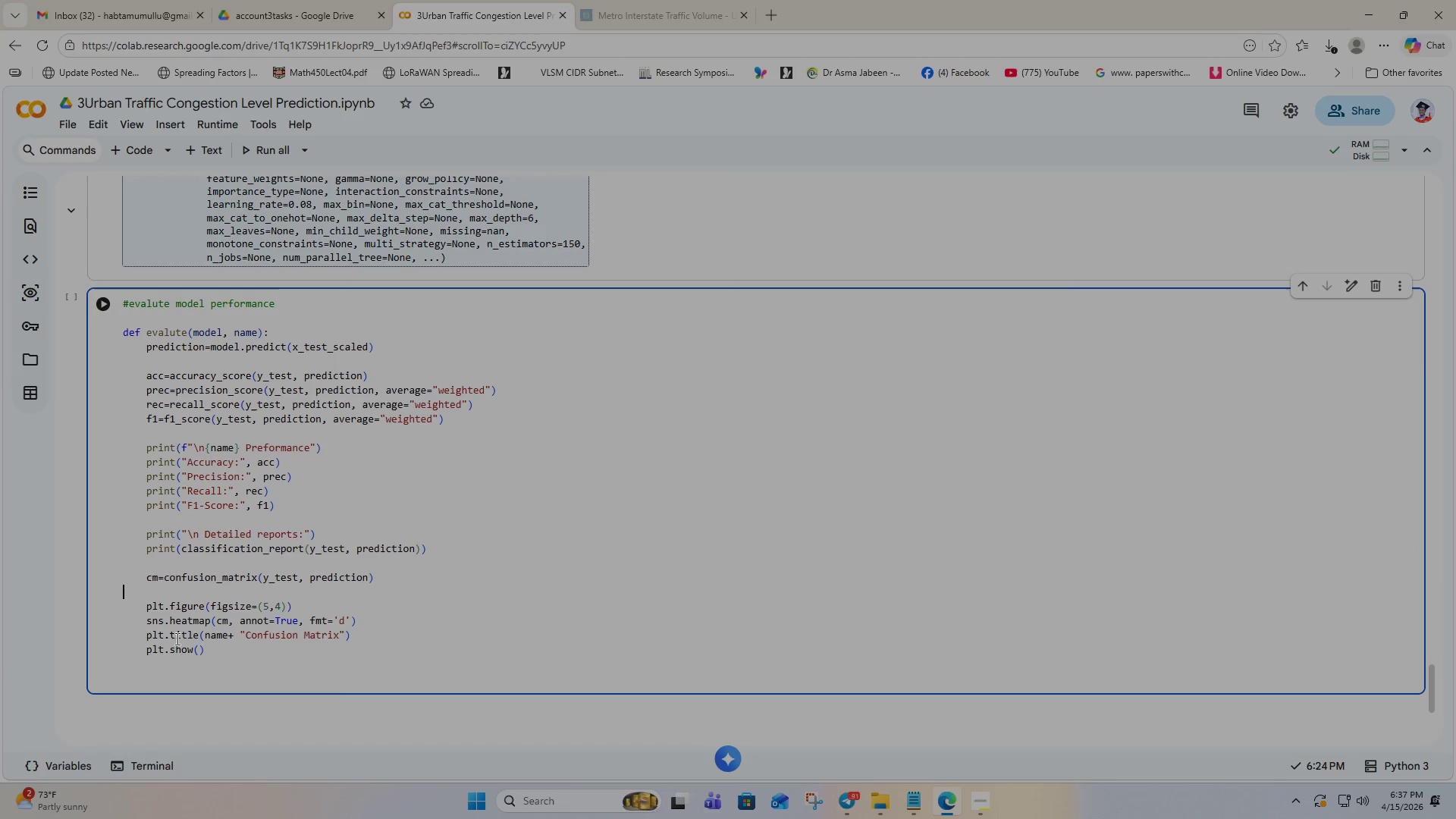 
scroll: coordinate [239, 633], scroll_direction: down, amount: 1.0
 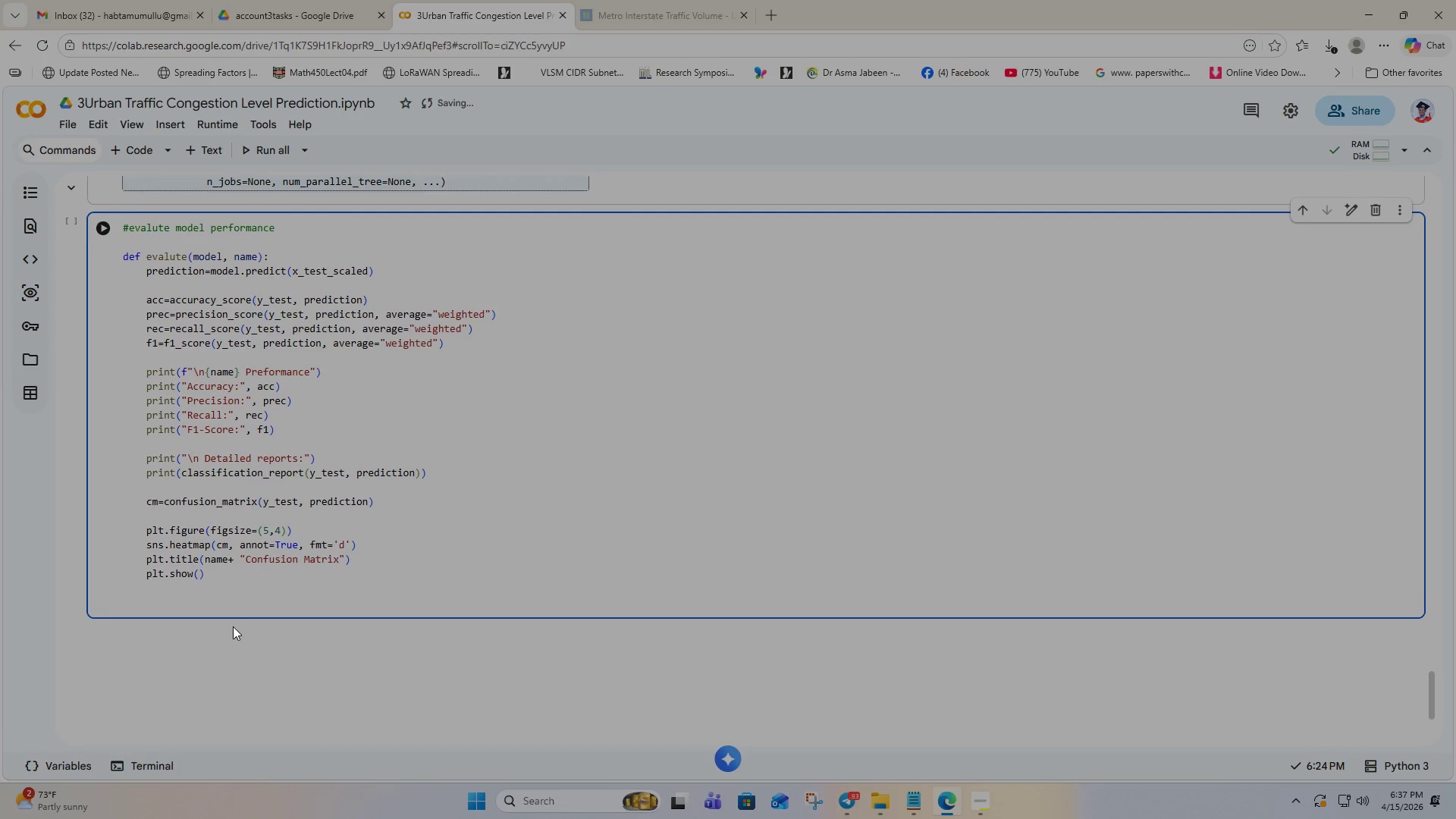 
wait(24.99)
 